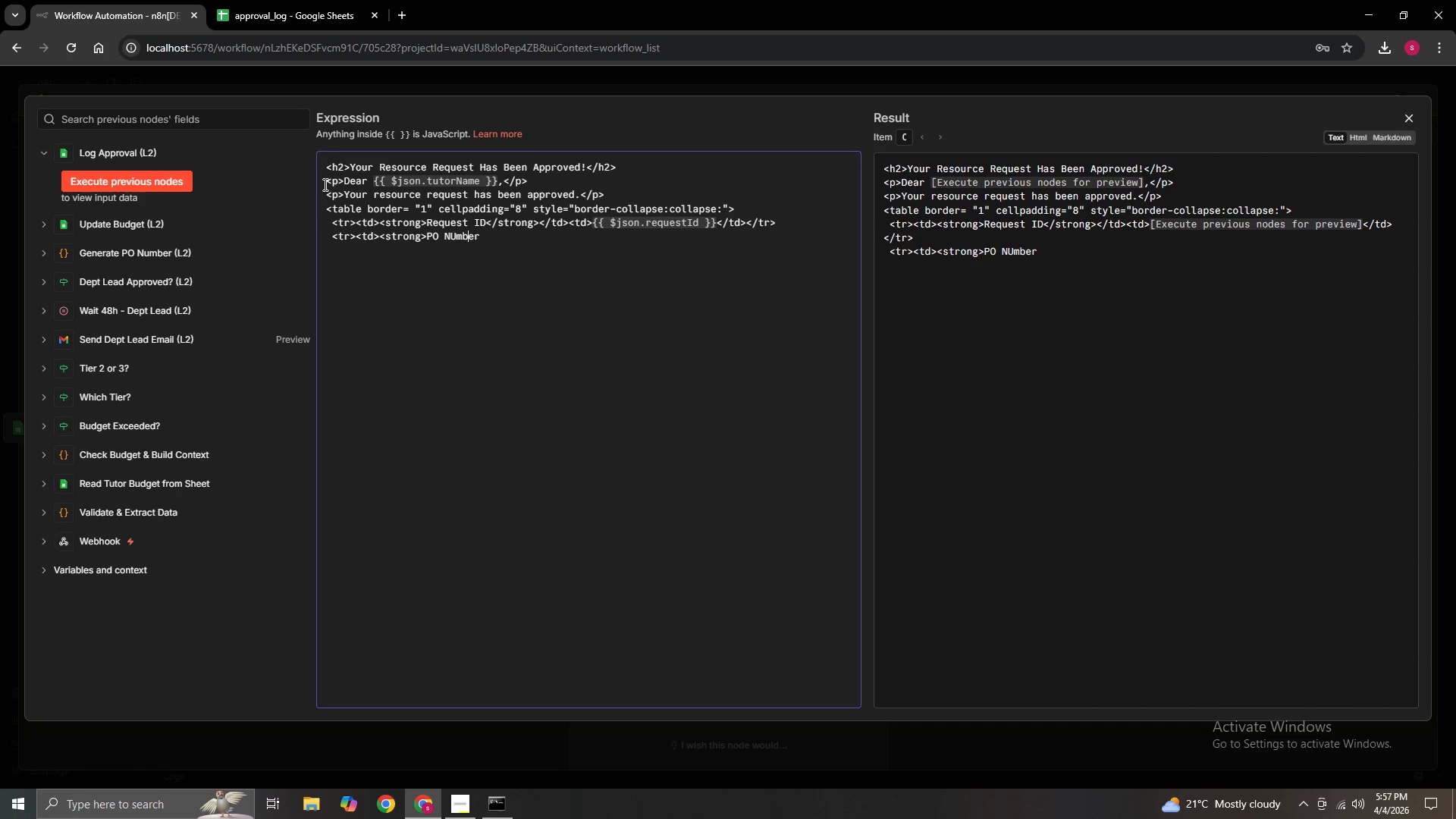 
key(ArrowLeft)
 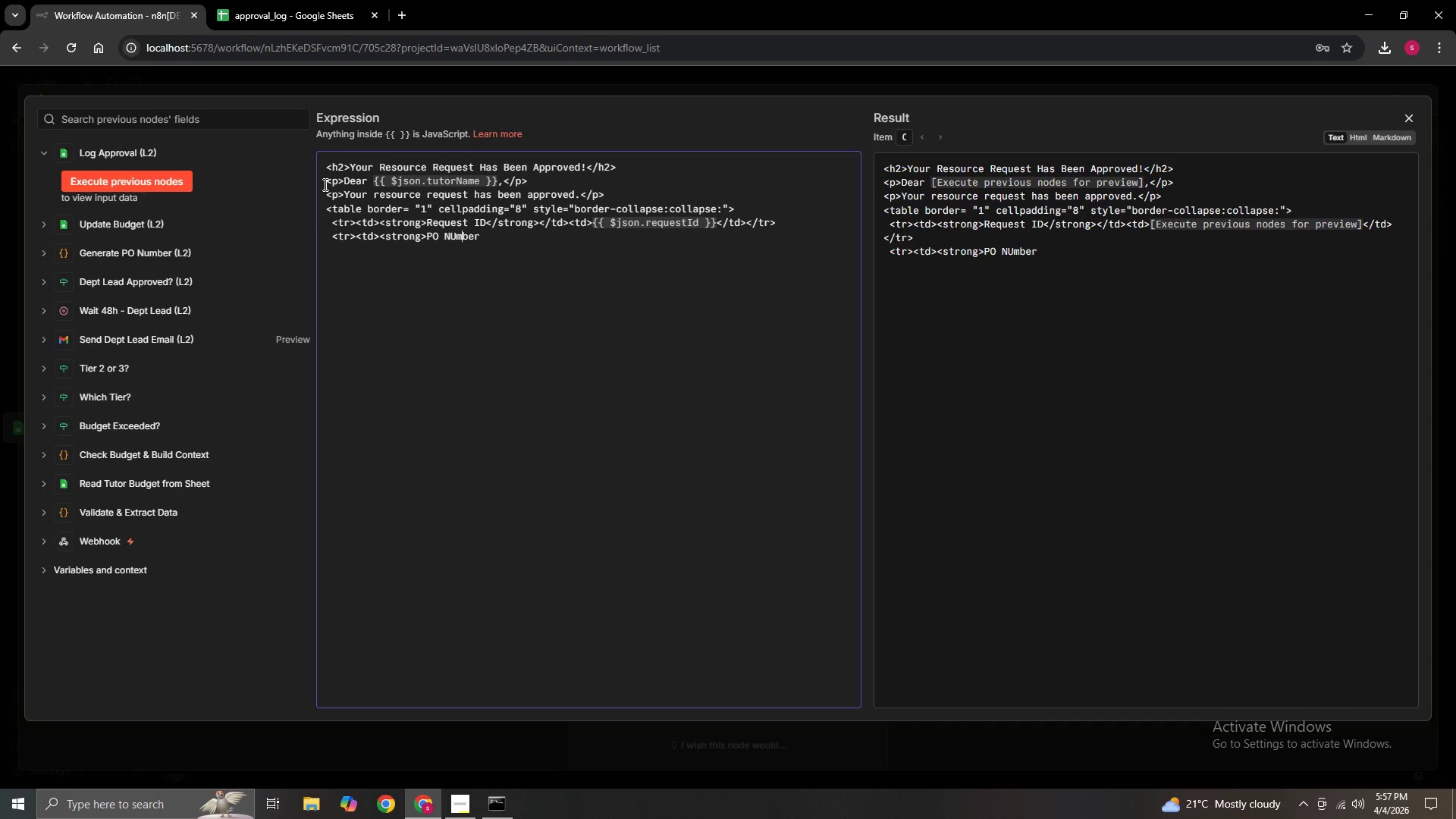 
key(ArrowLeft)
 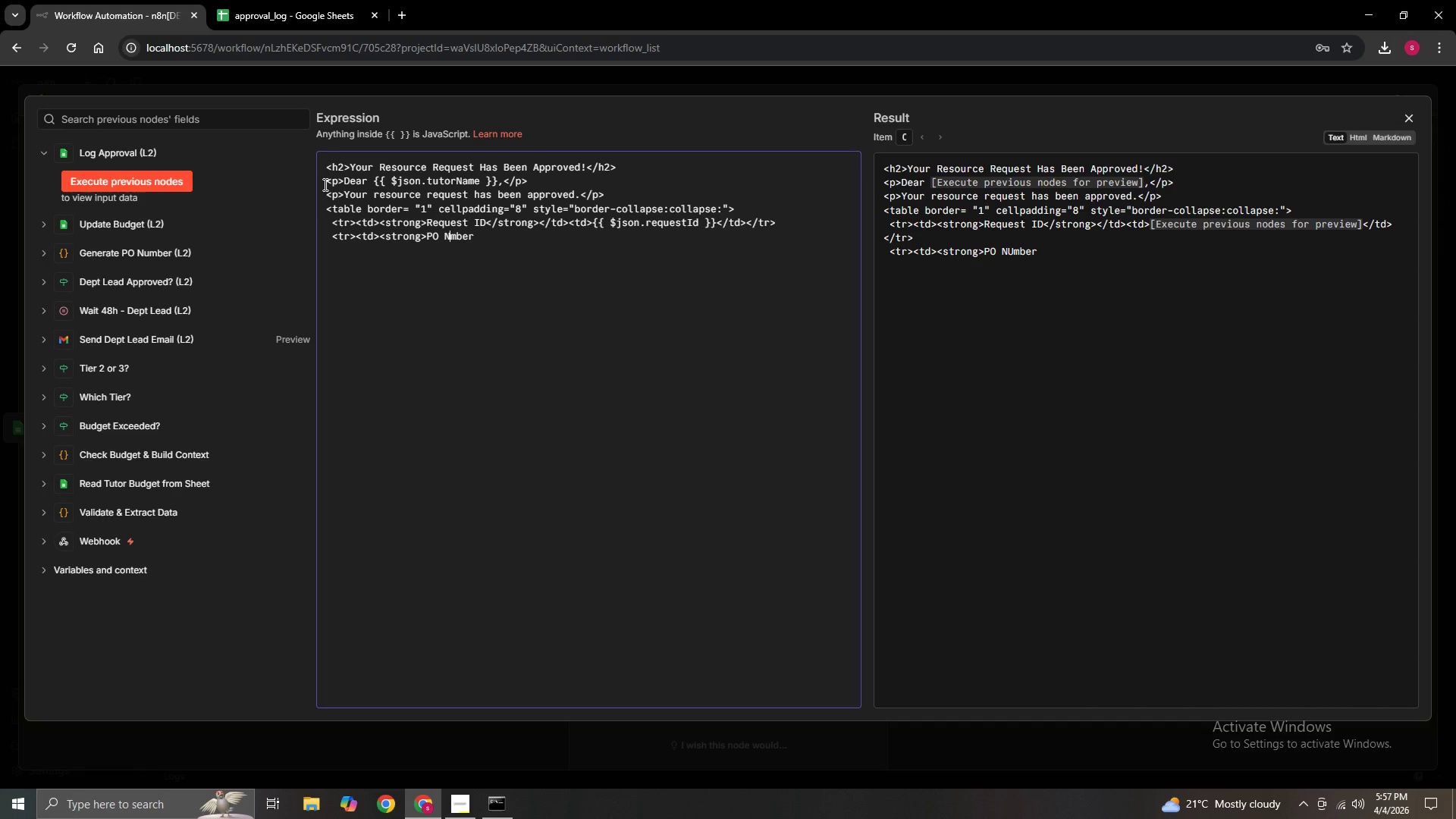 
key(Backspace)
 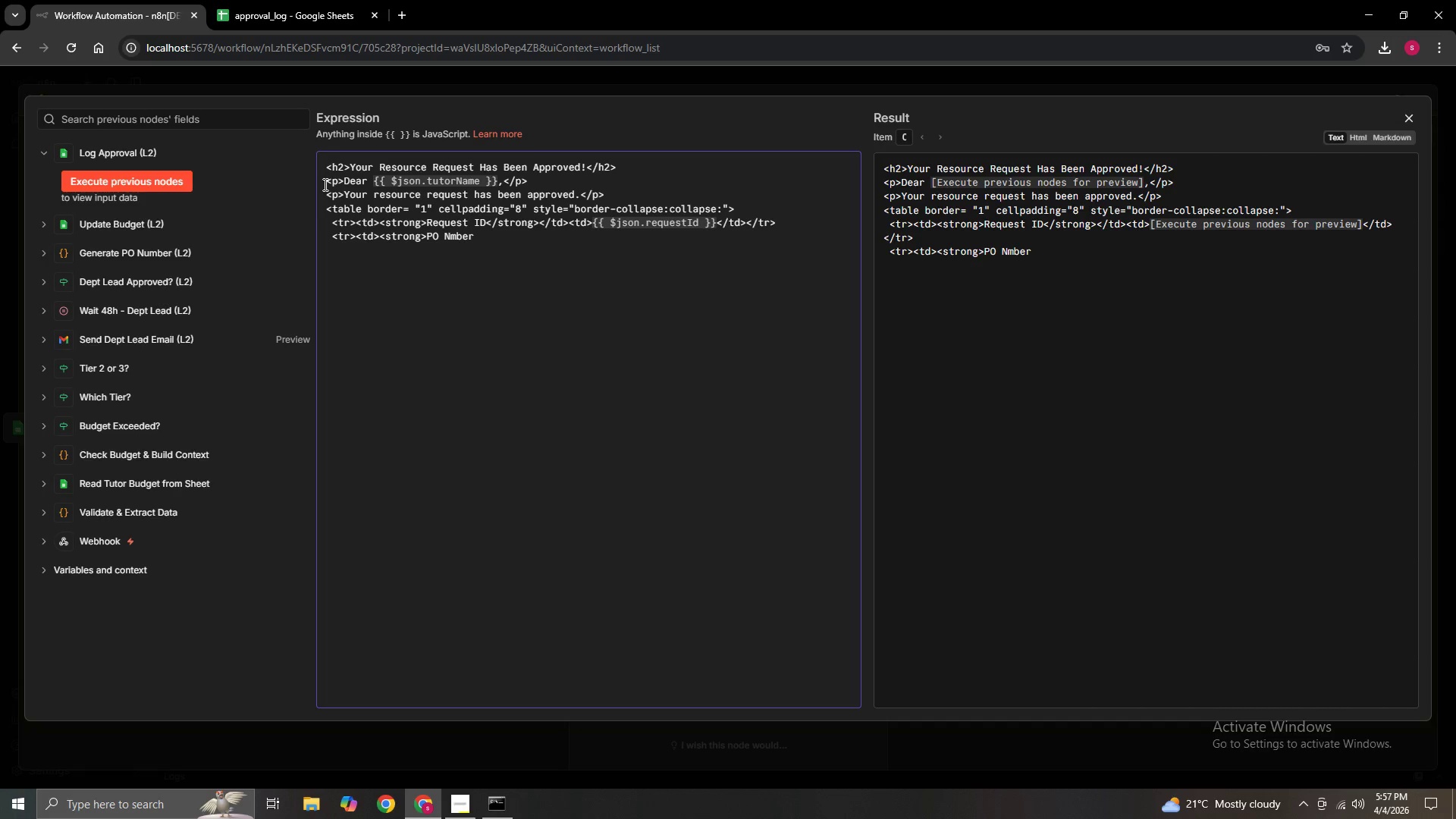 
key(U)
 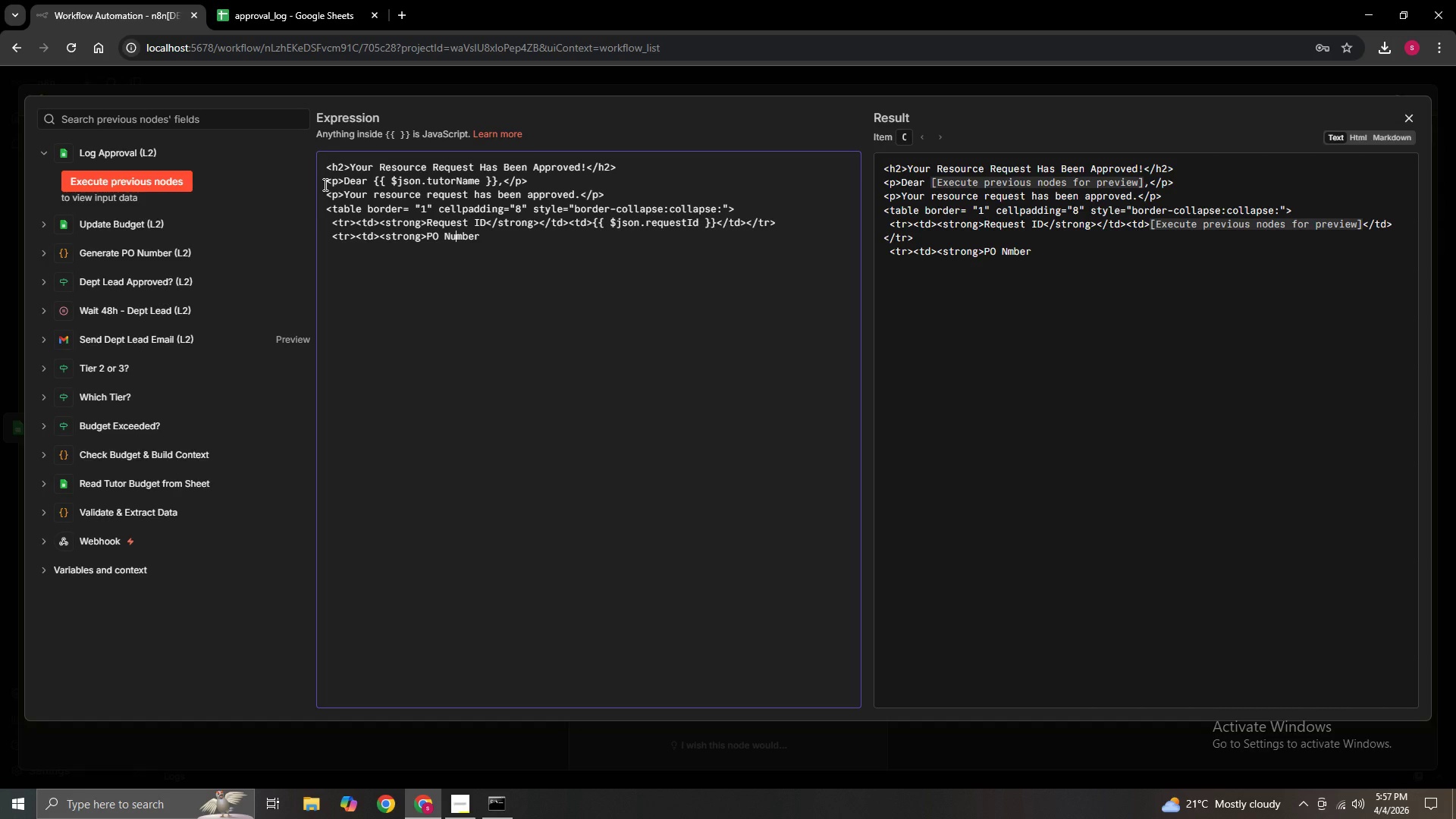 
key(ArrowRight)
 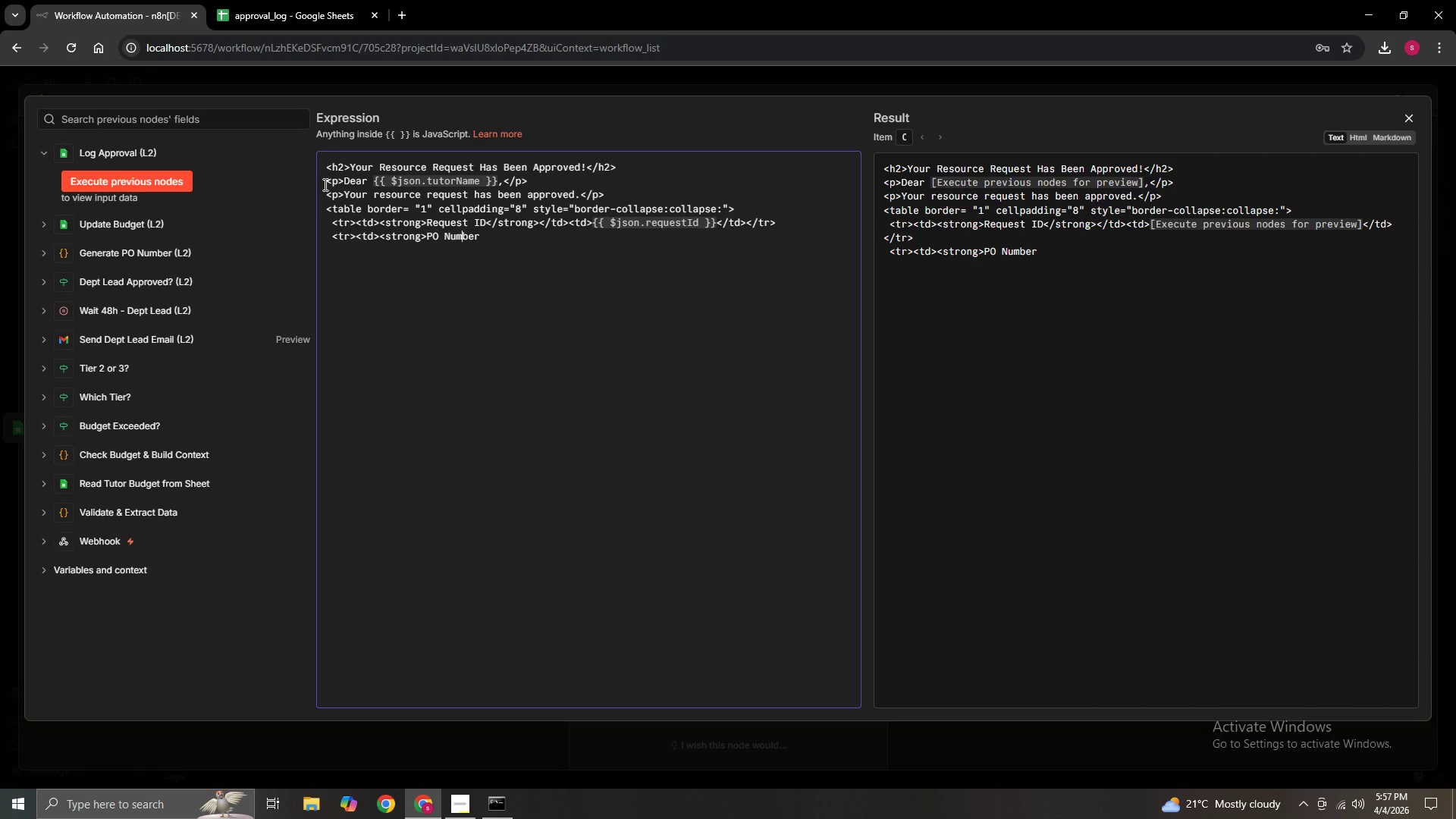 
key(ArrowRight)
 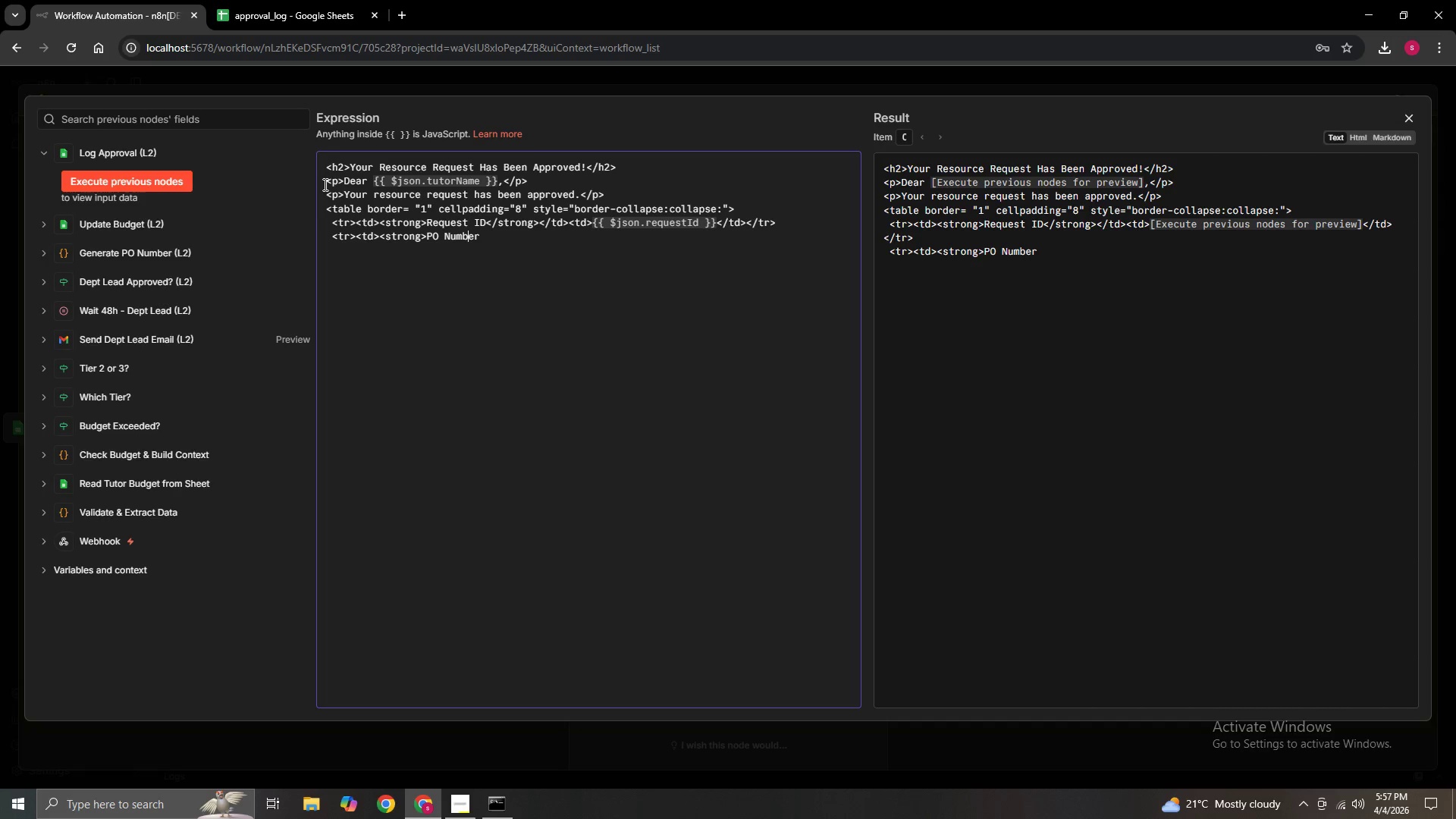 
key(ArrowRight)
 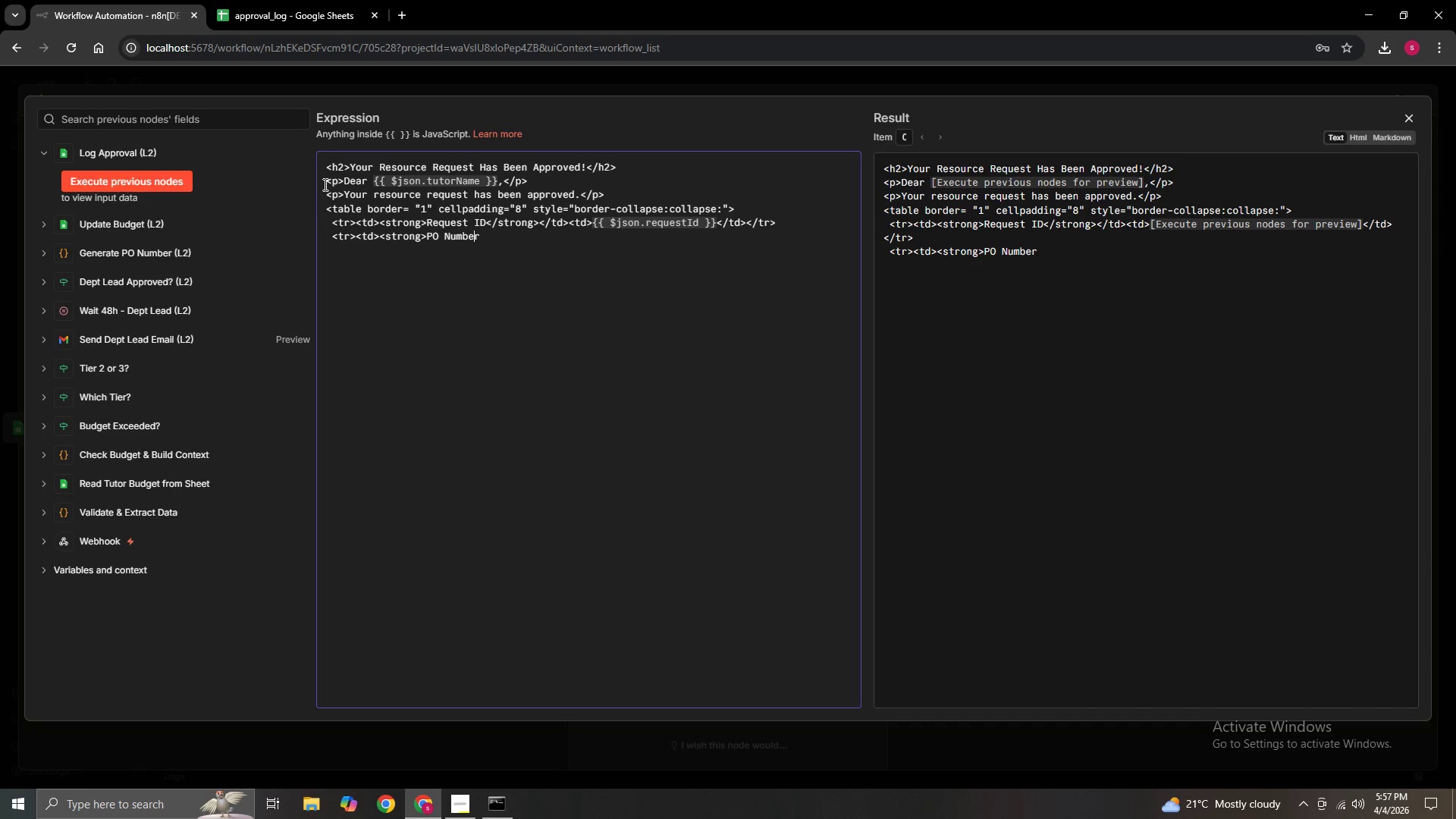 
key(ArrowRight)
 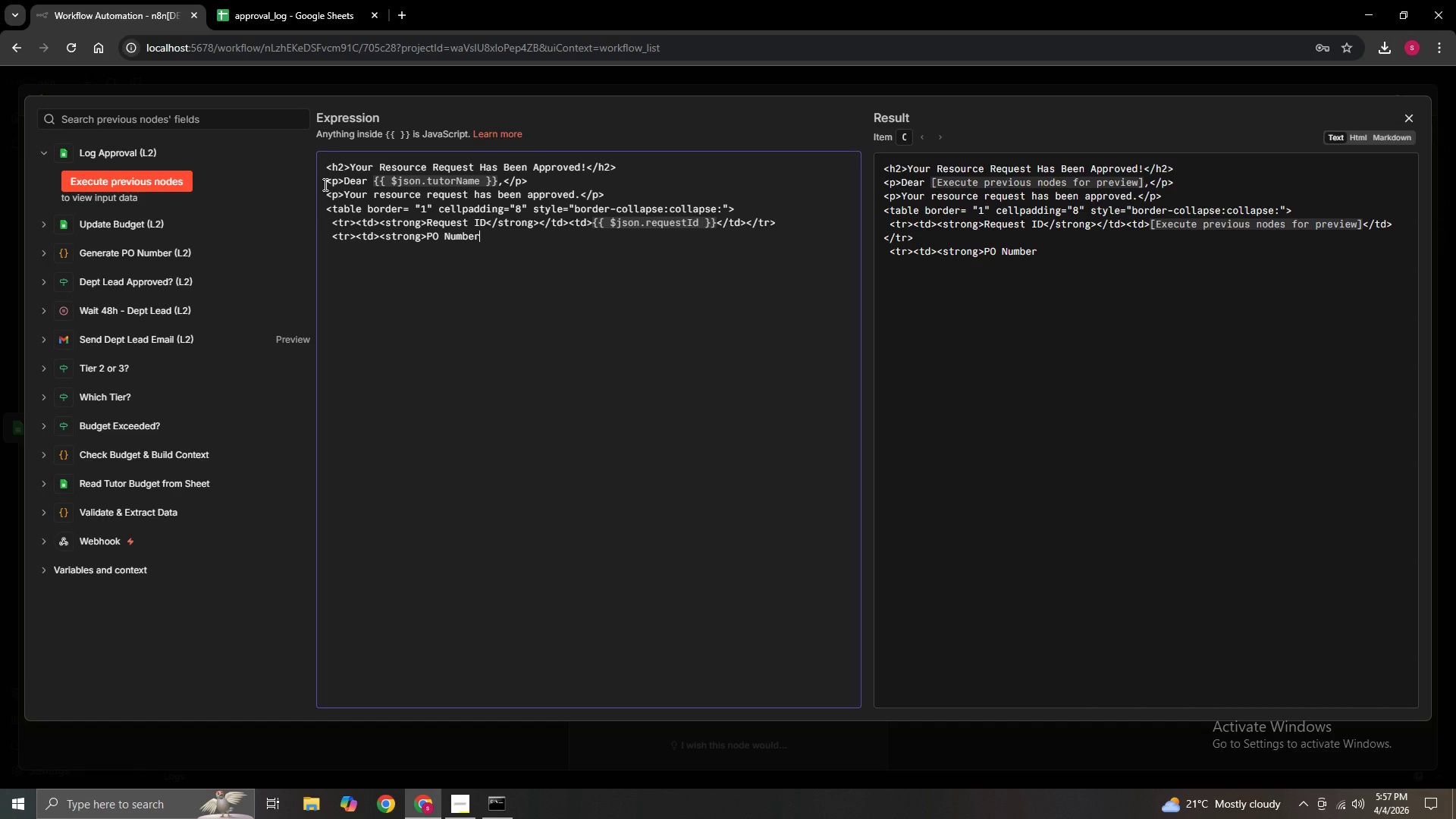 
type(</strong></td><td>{{$json.poNumber)
 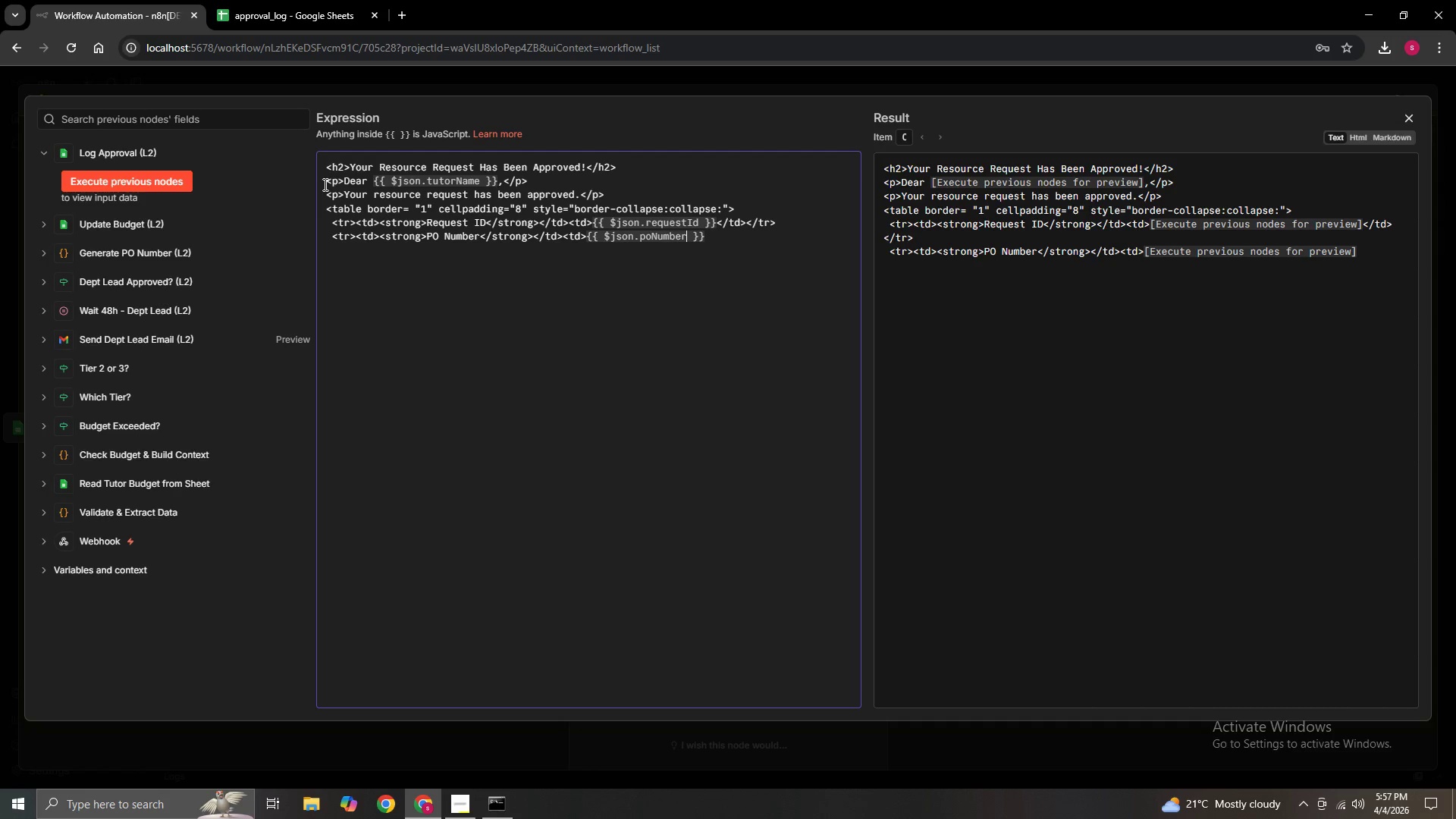 
key(ArrowDown)
 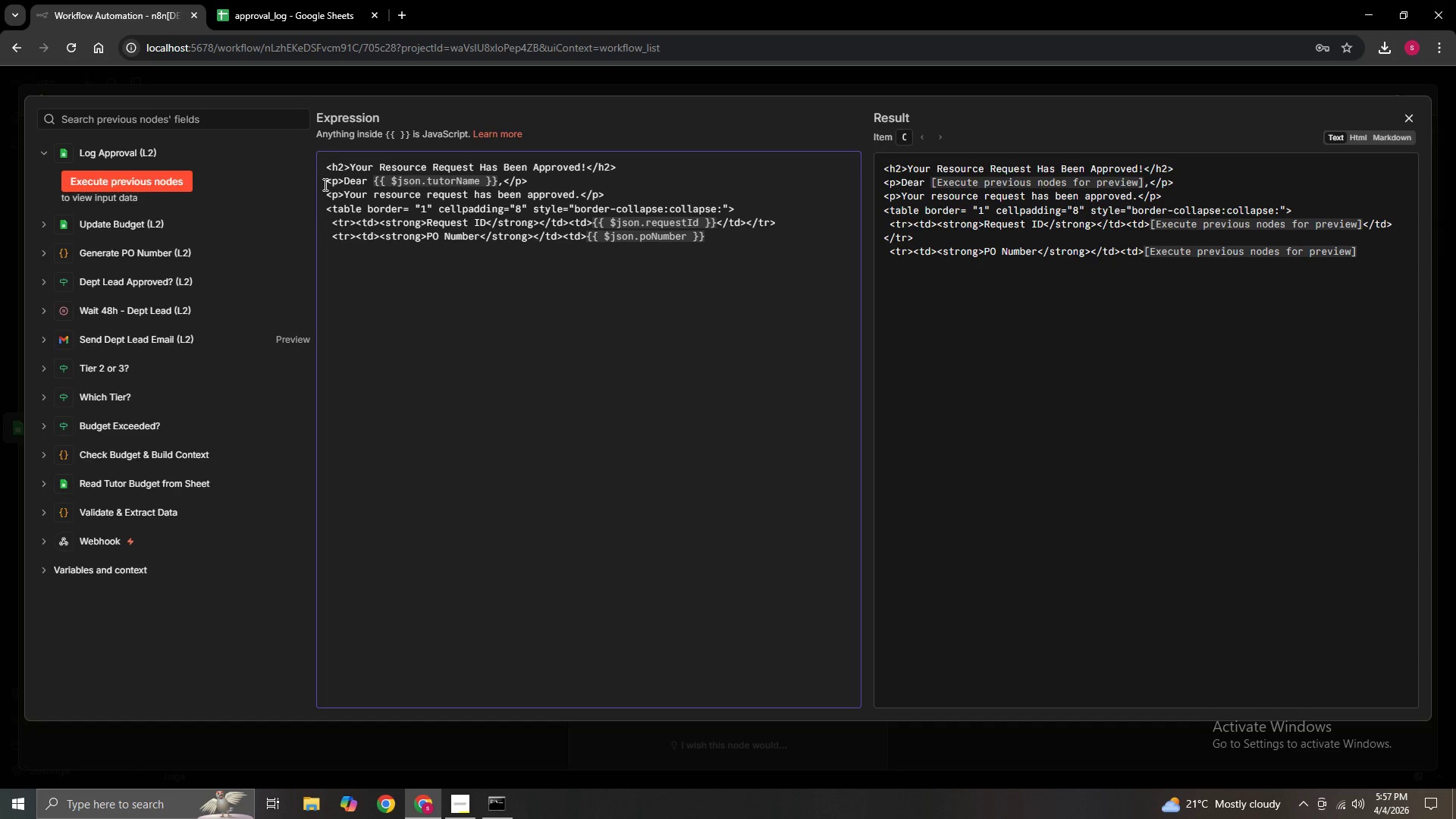 
type(</td></tr>)
 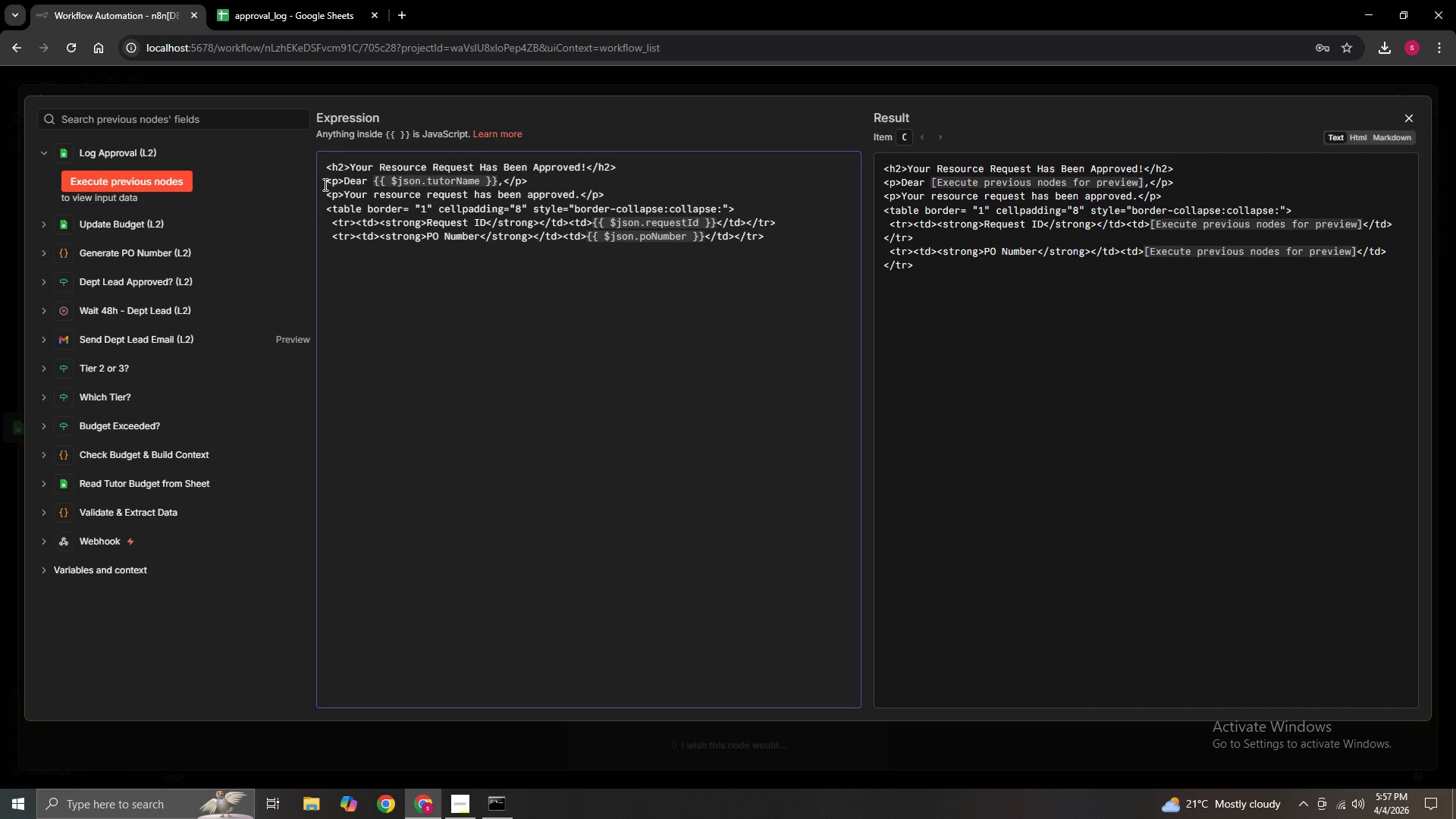 
key(Enter)
 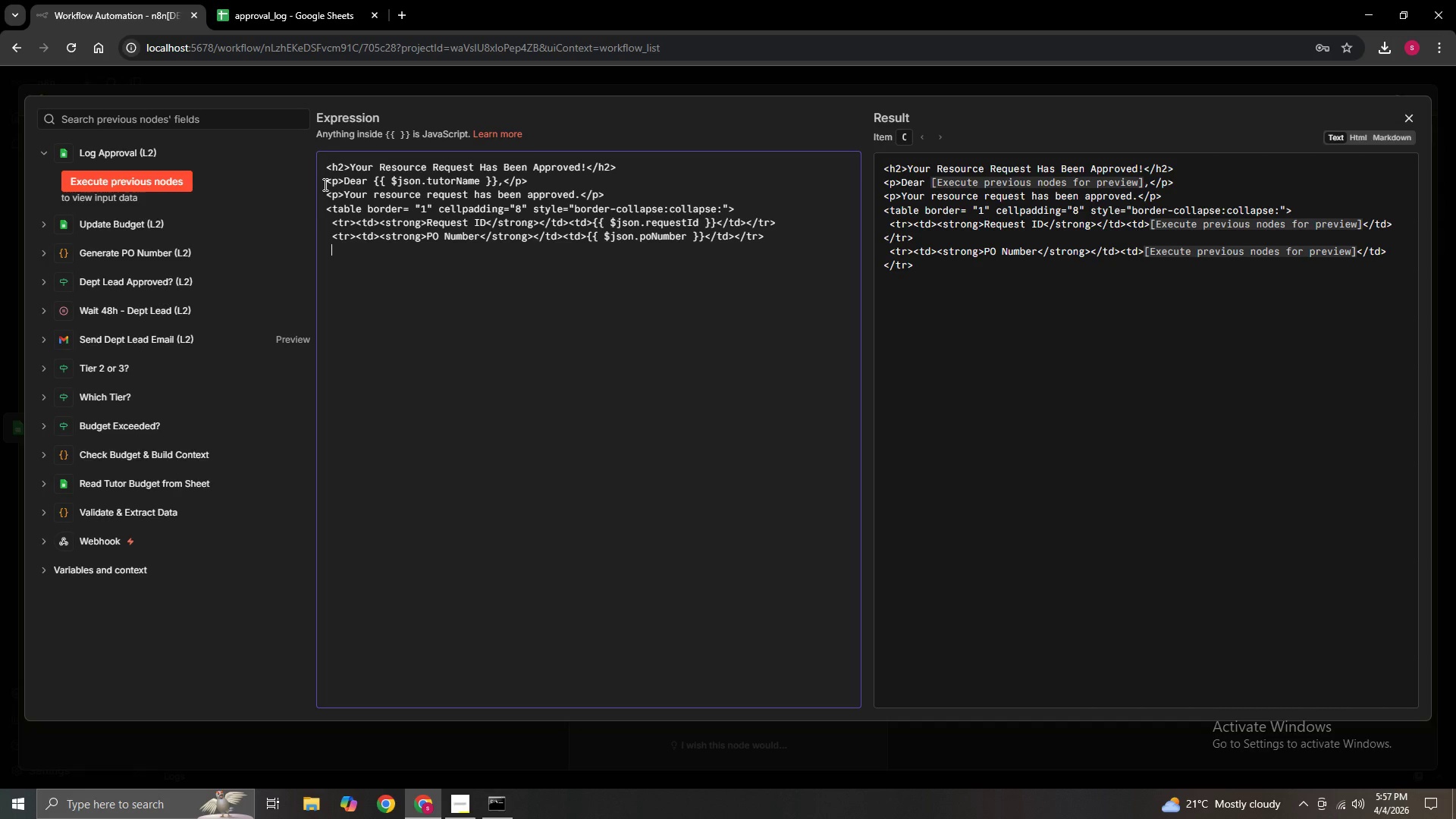 
type( <tr><td><strong><Item)
 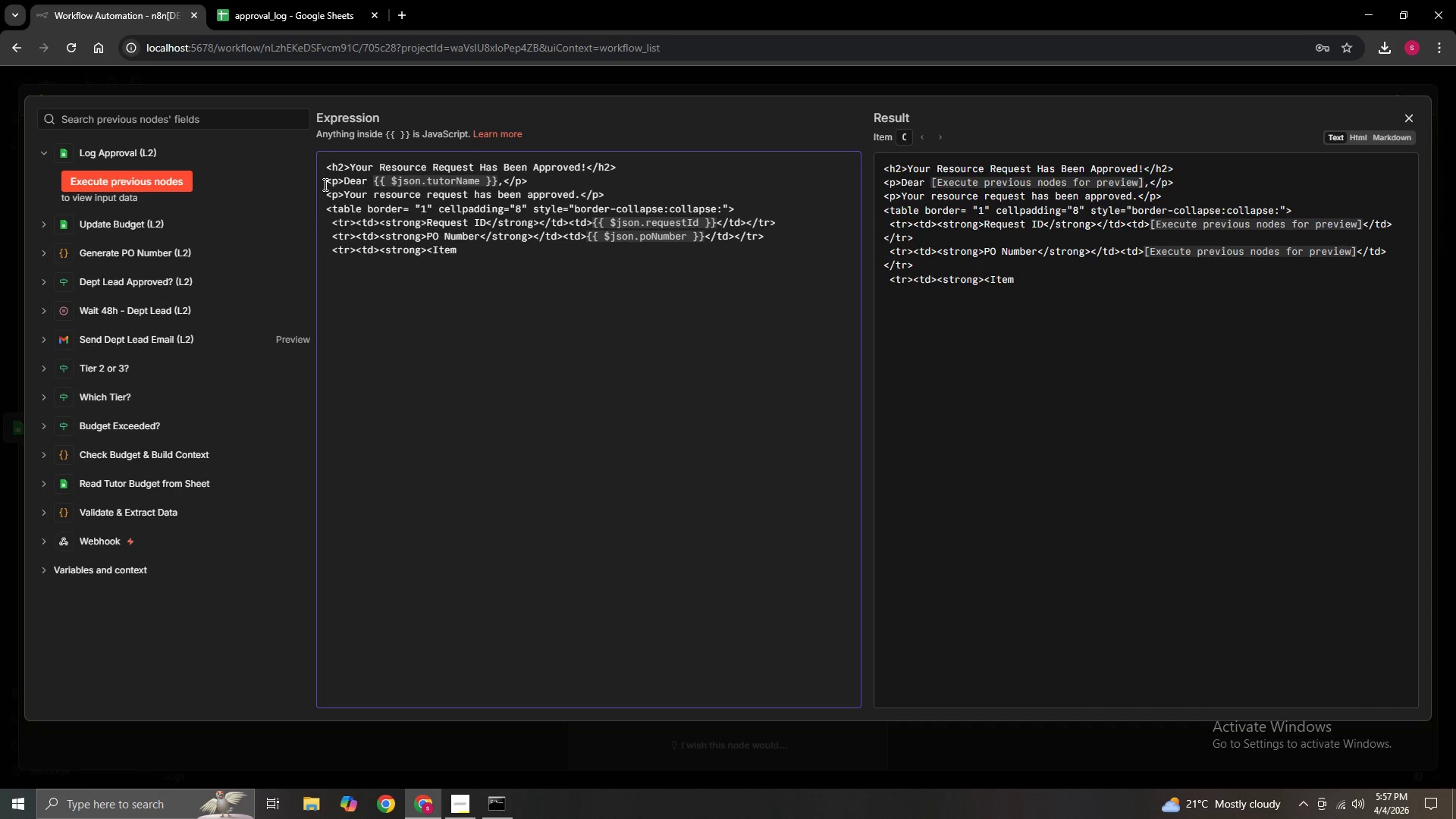 
key(ArrowLeft)
 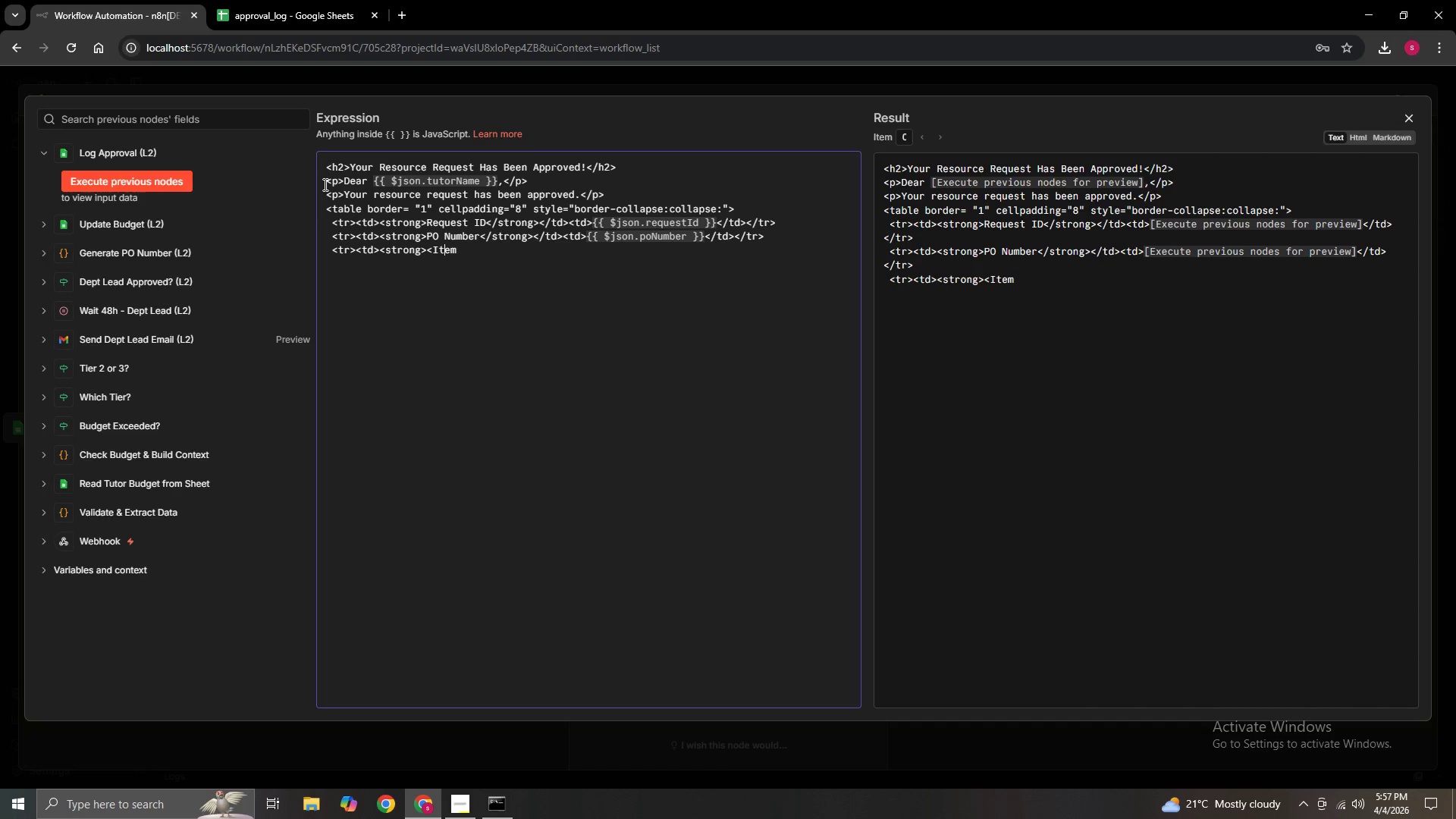 
key(ArrowLeft)
 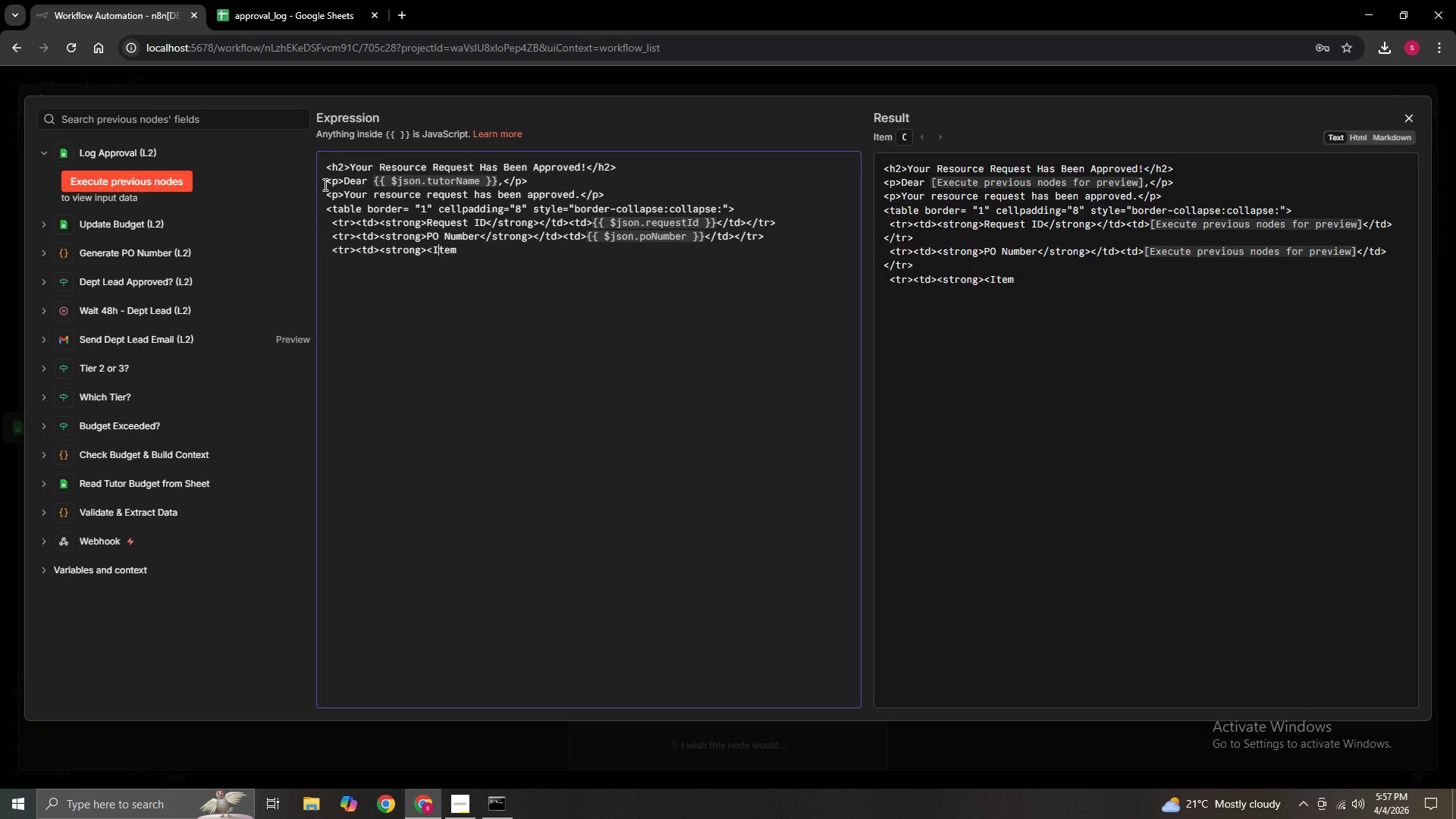 
key(ArrowLeft)
 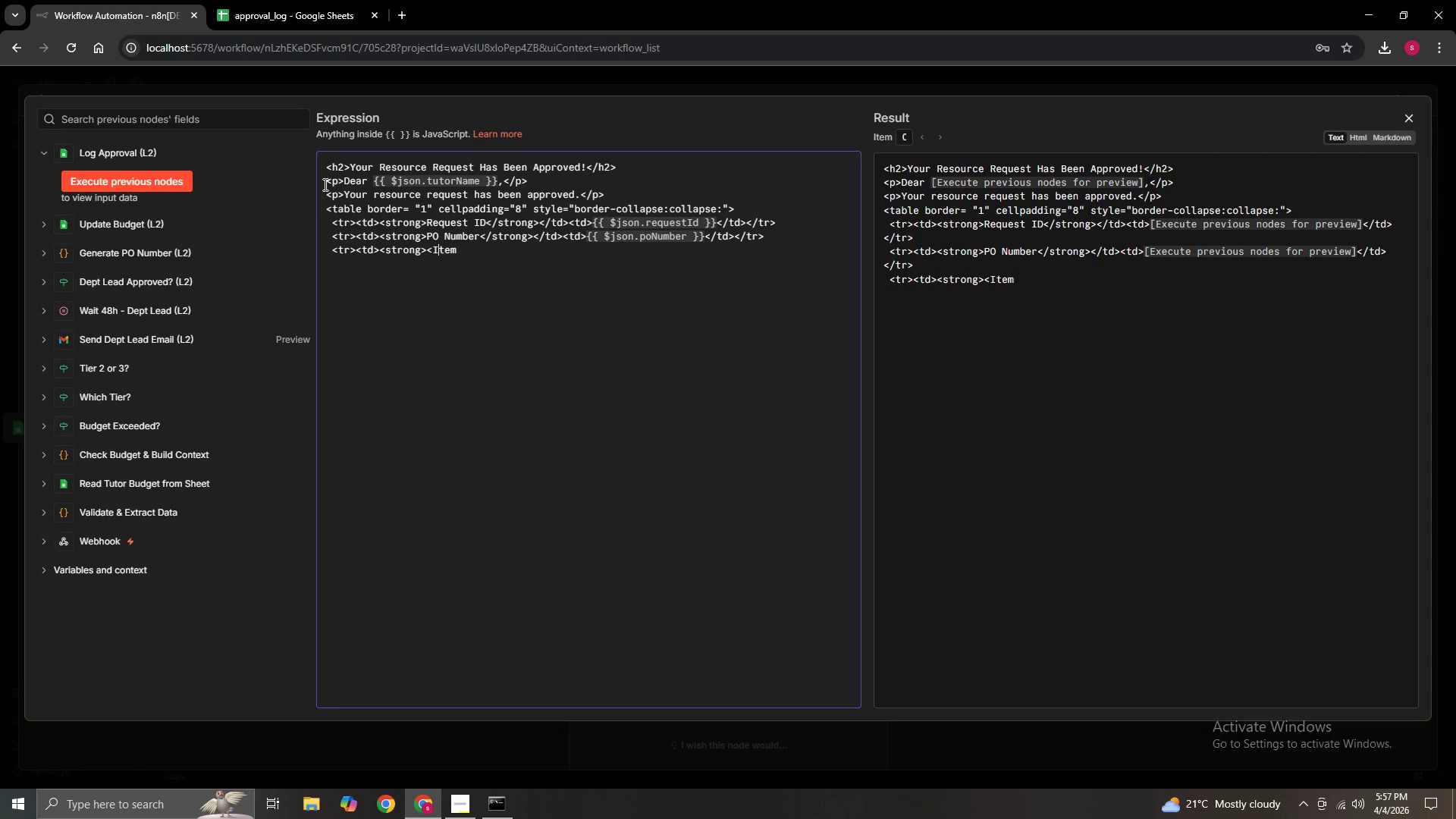 
key(ArrowLeft)
 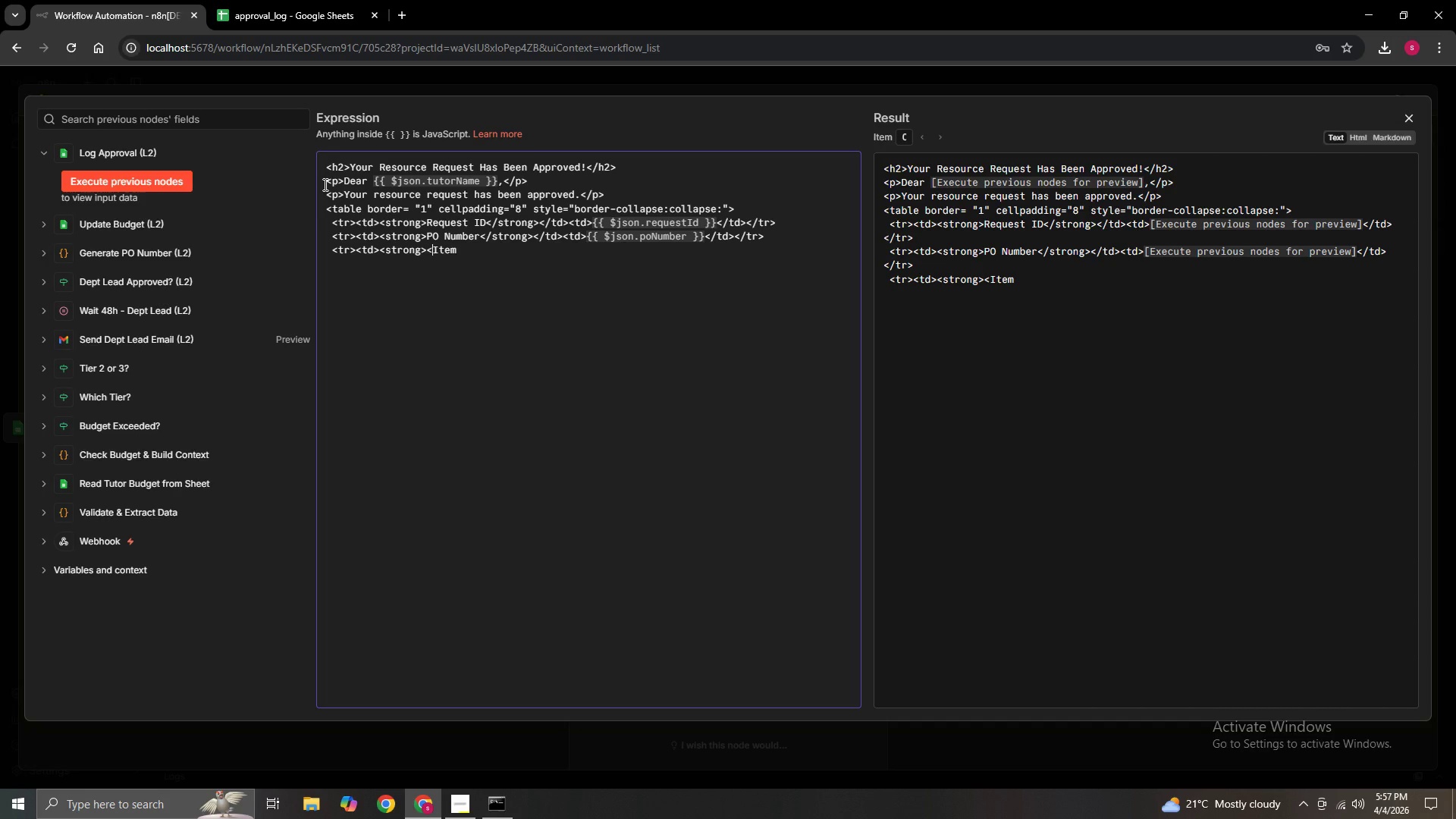 
key(Backspace)
 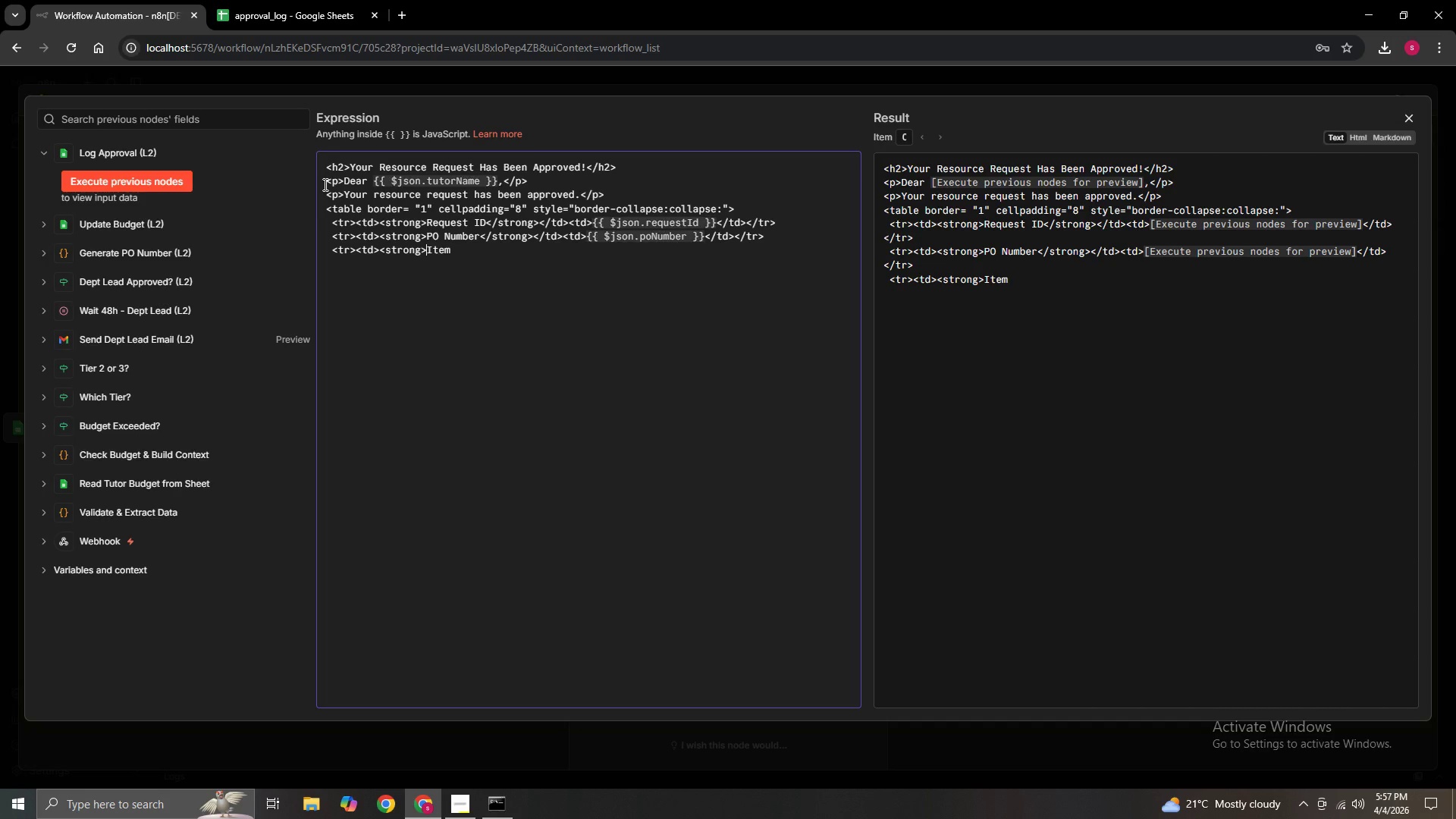 
key(ArrowRight)
 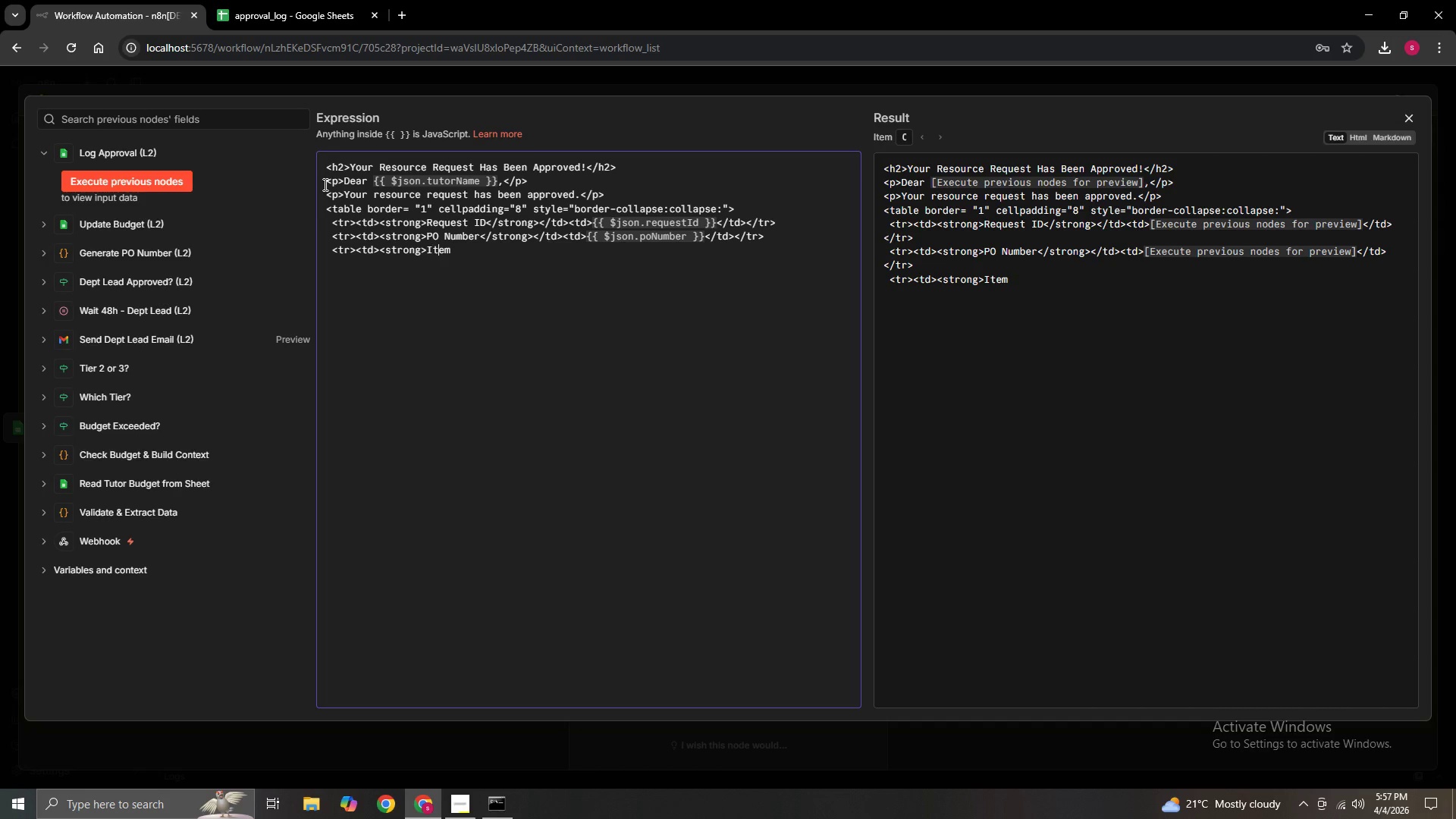 
key(ArrowRight)
 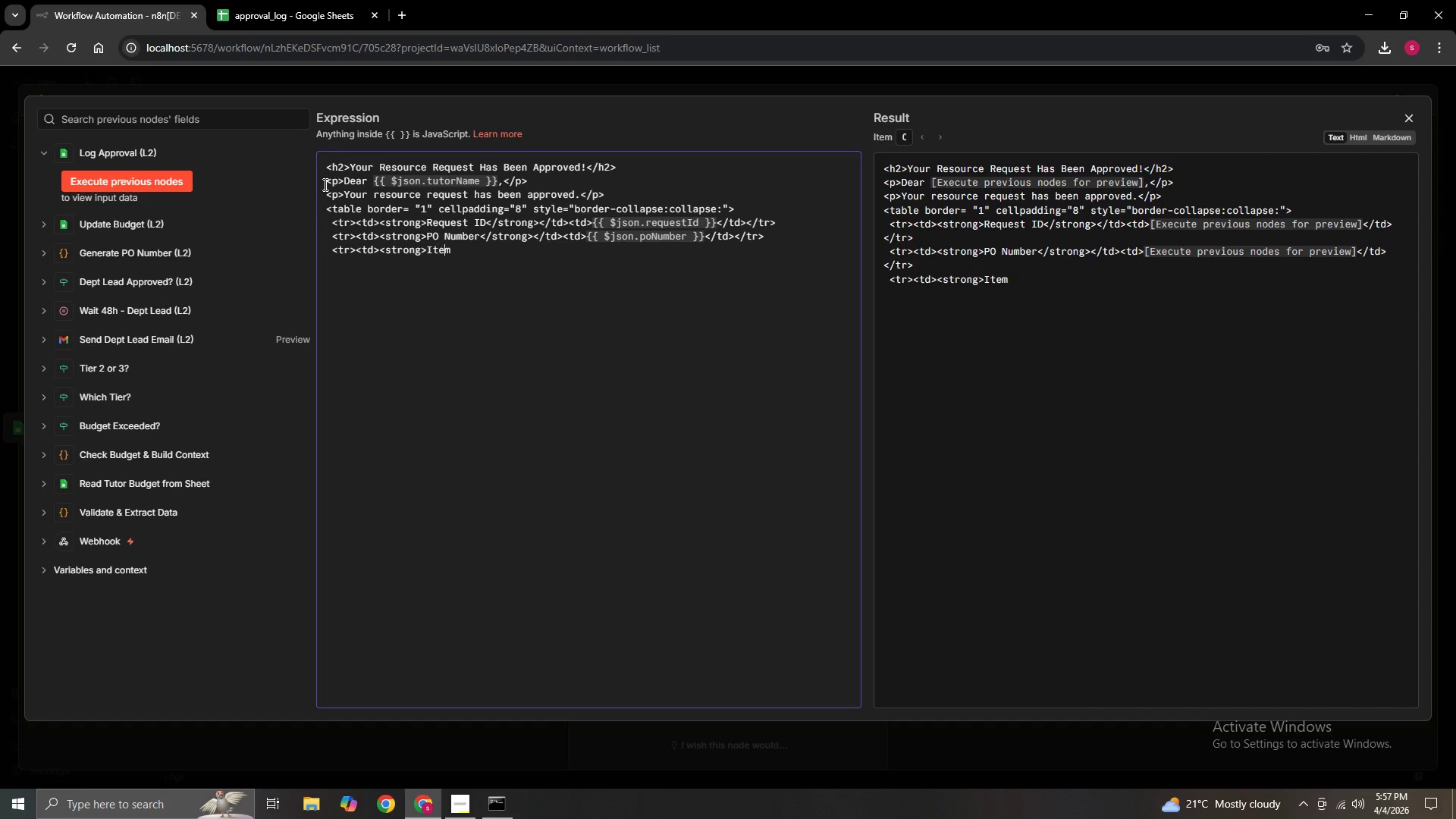 
key(ArrowRight)
 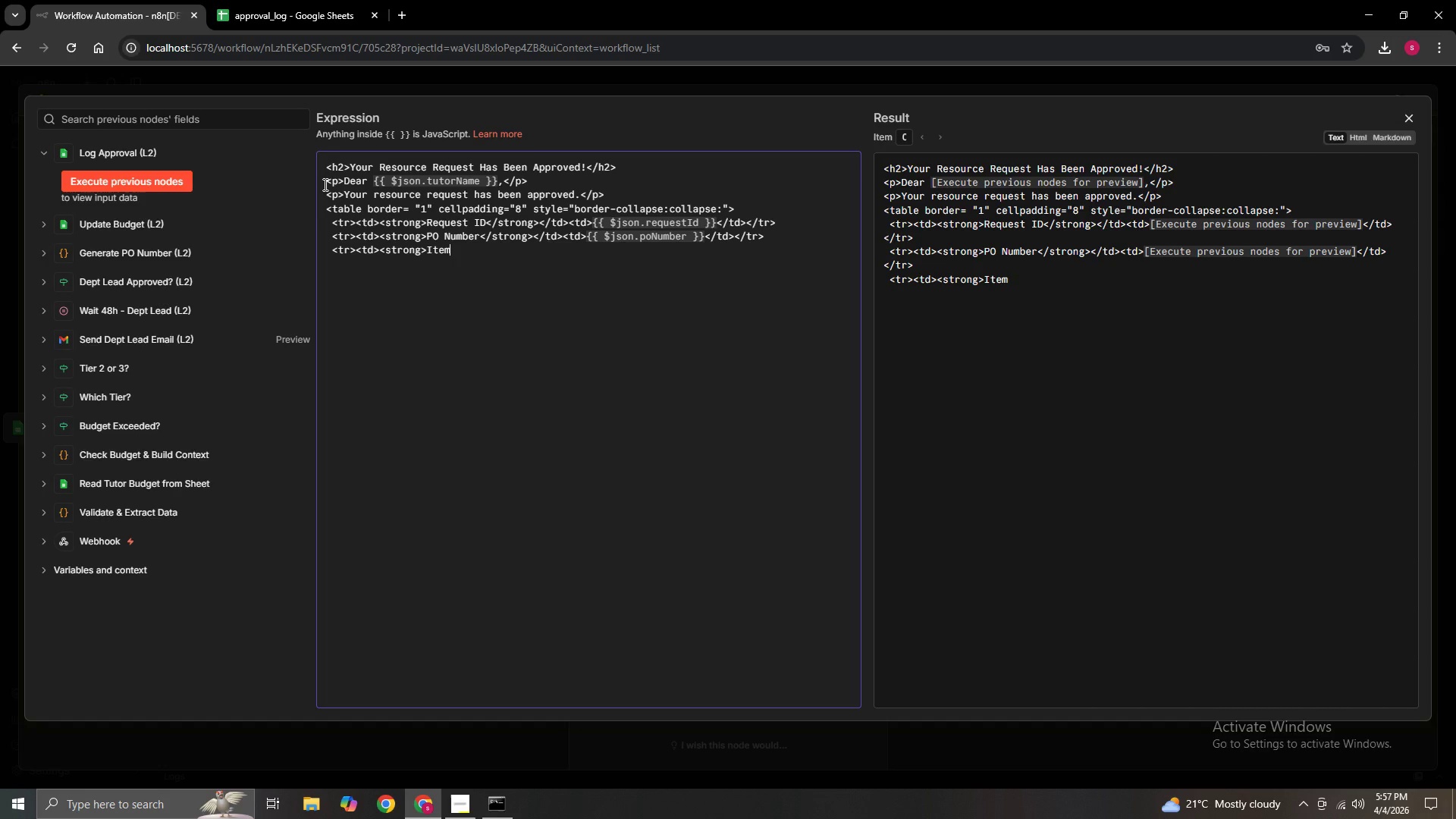 
key(ArrowRight)
 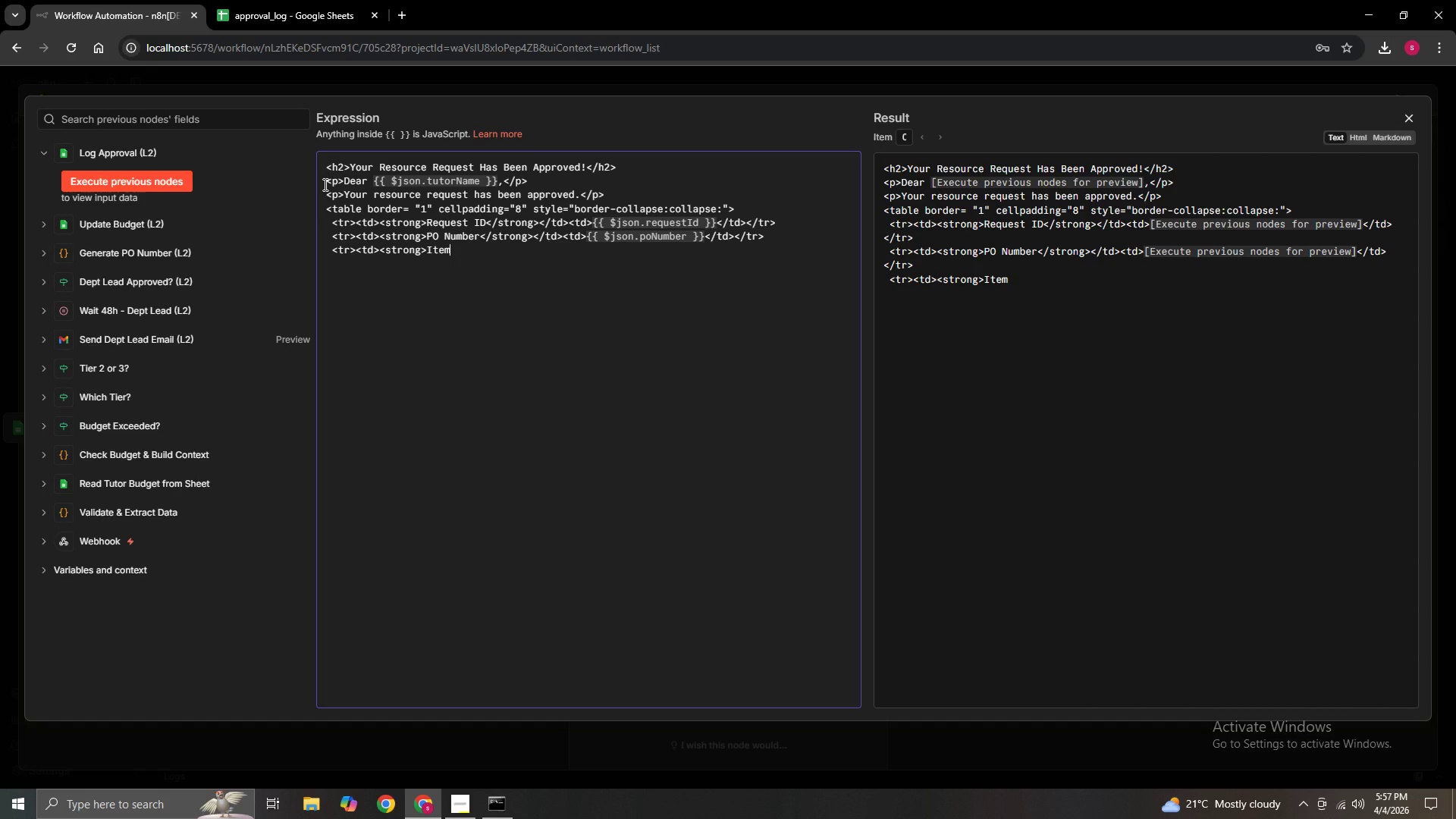 
type(M)
key(Backspace)
type(</td?)
key(Backspace)
type(><td><{{$json.)
 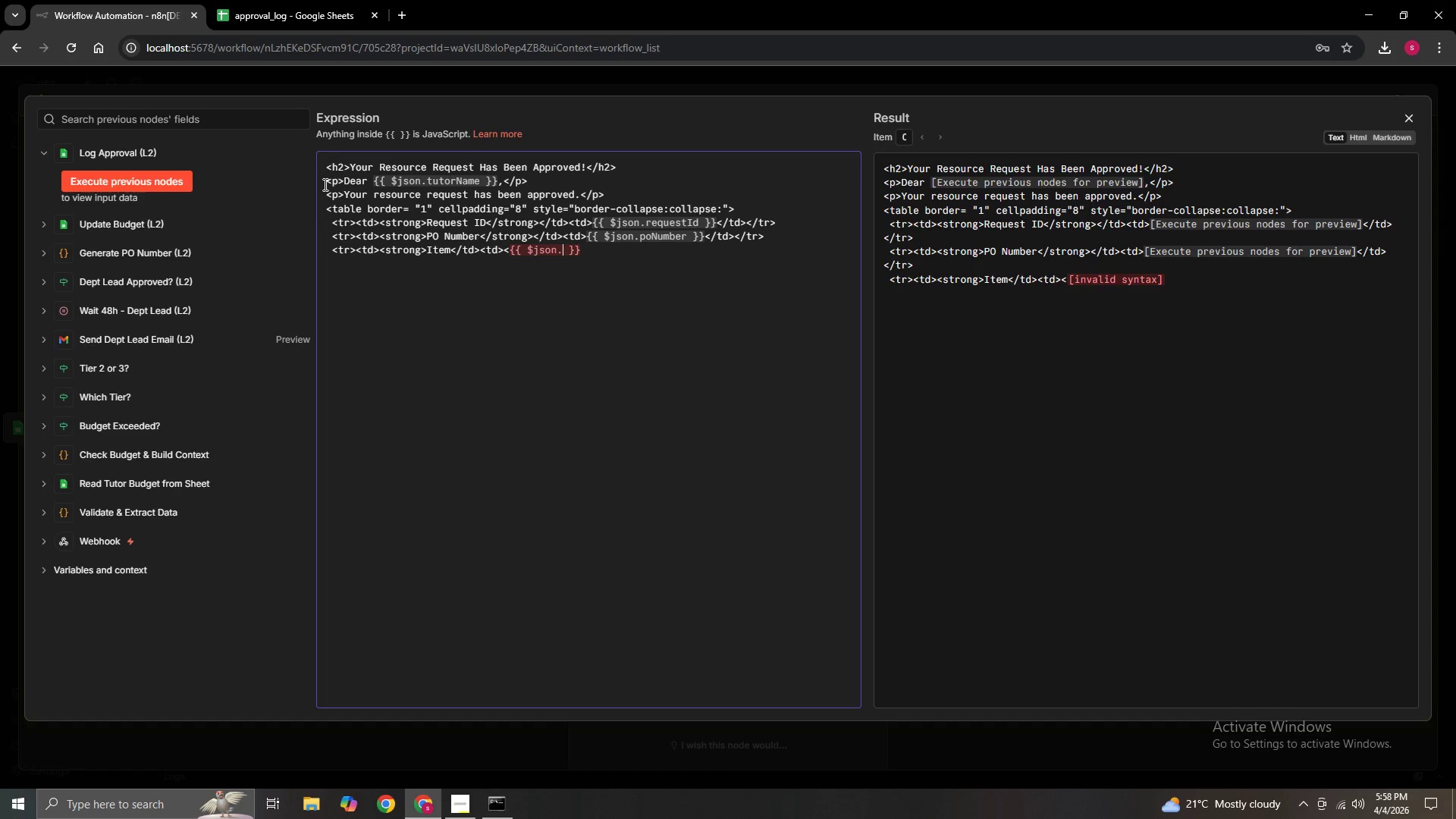 
wait(6.34)
 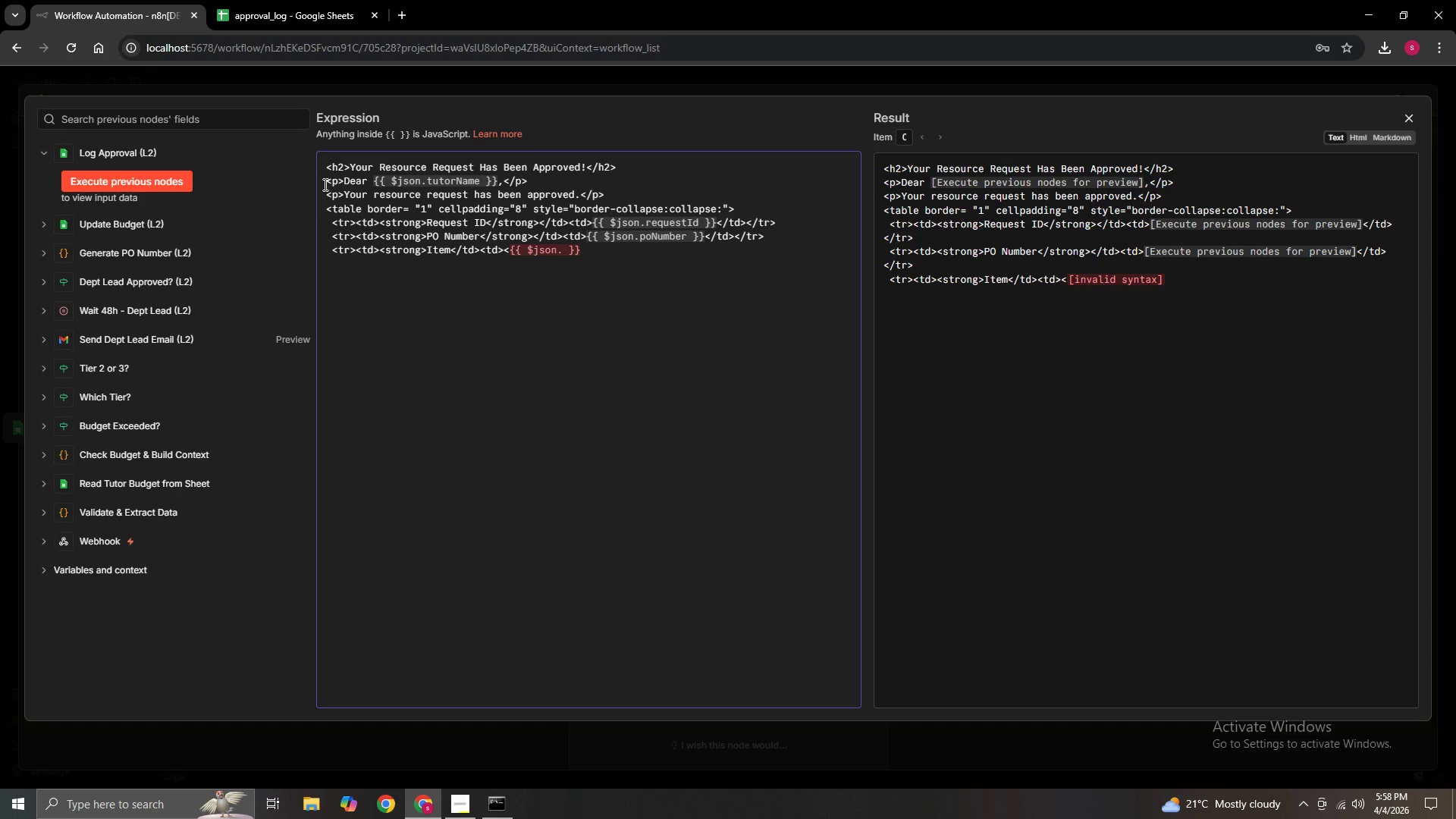 
type(itemDescription)
 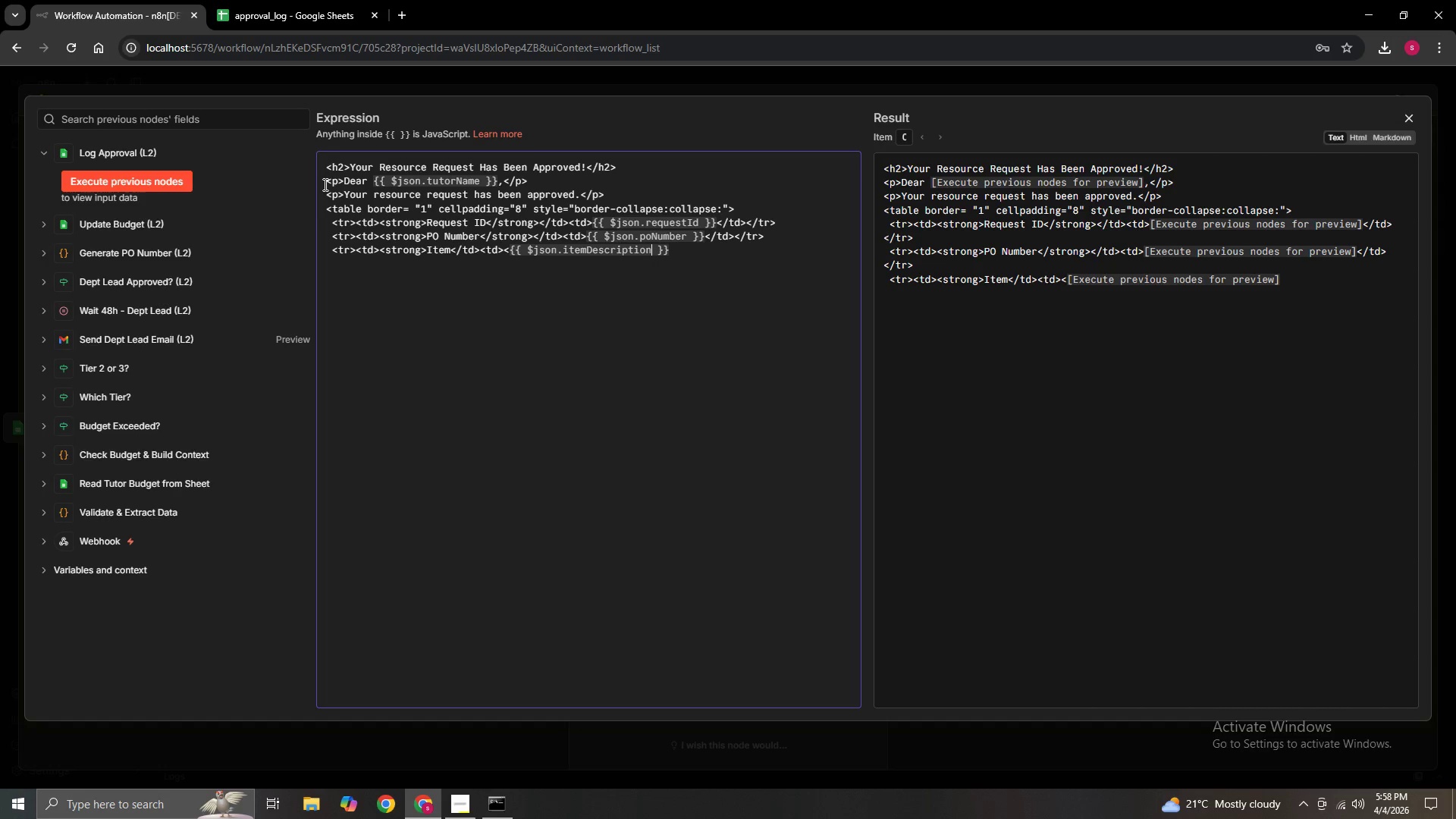 
key(ArrowRight)
 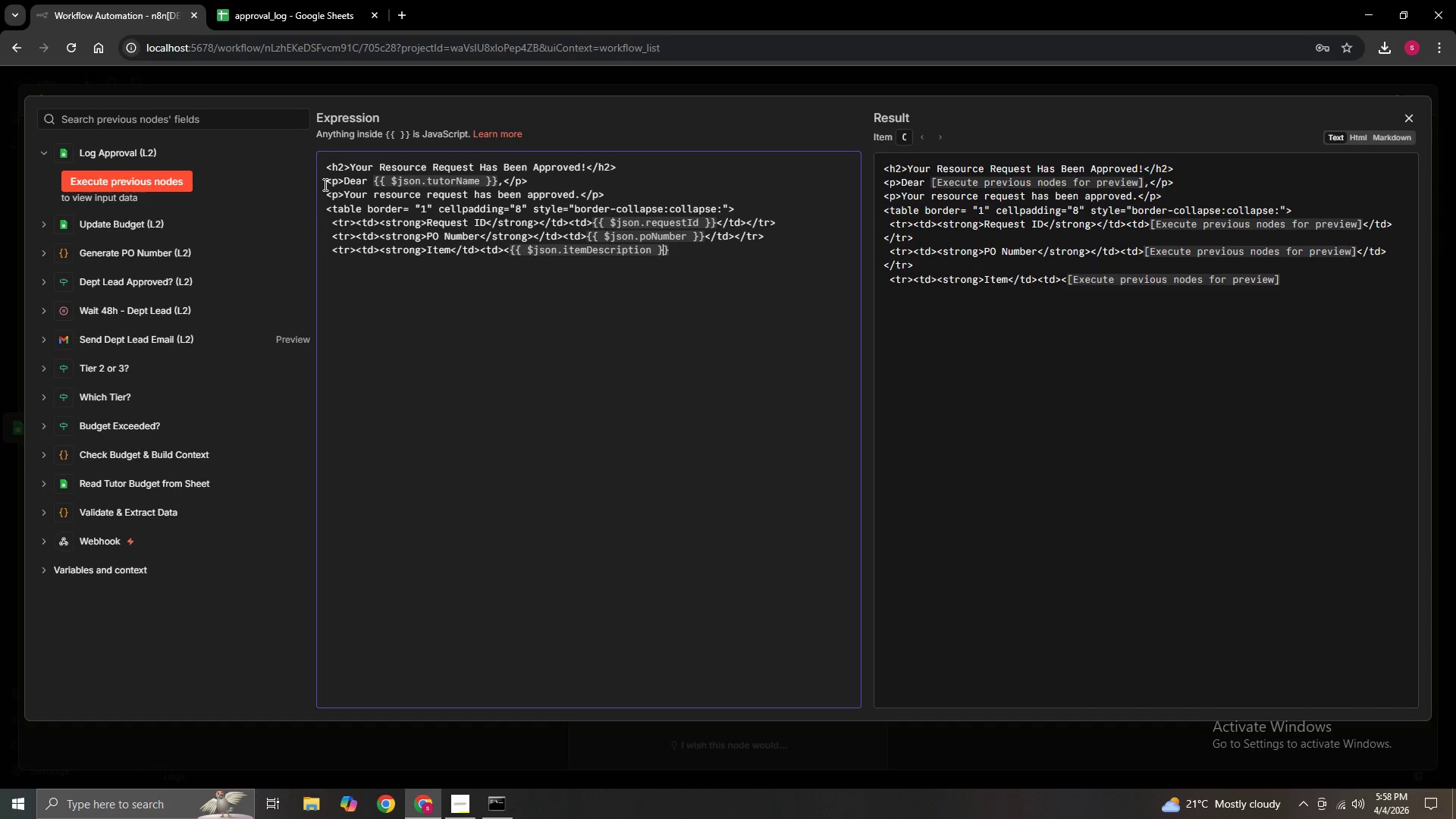 
key(ArrowRight)
 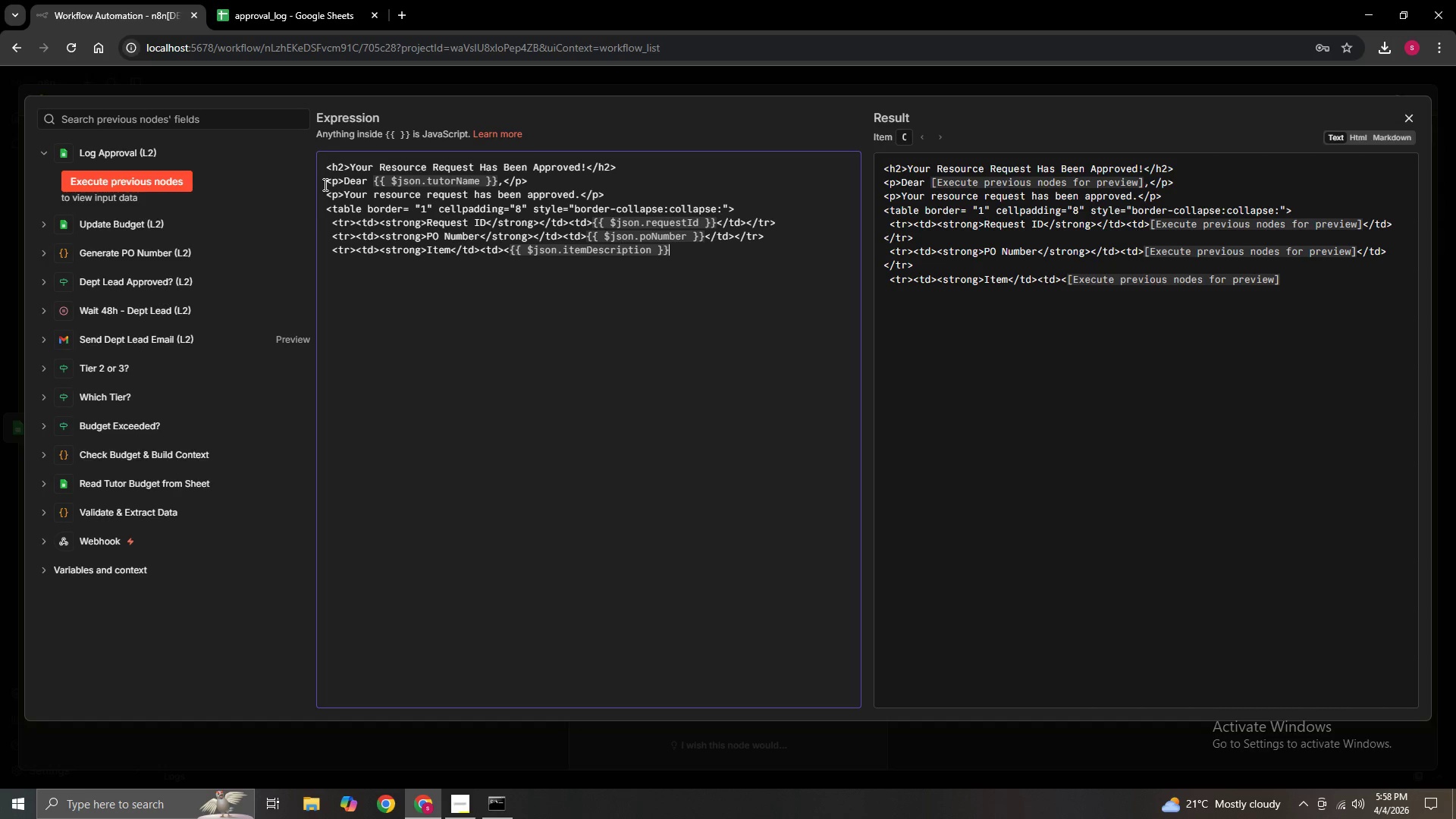 
key(ArrowRight)
 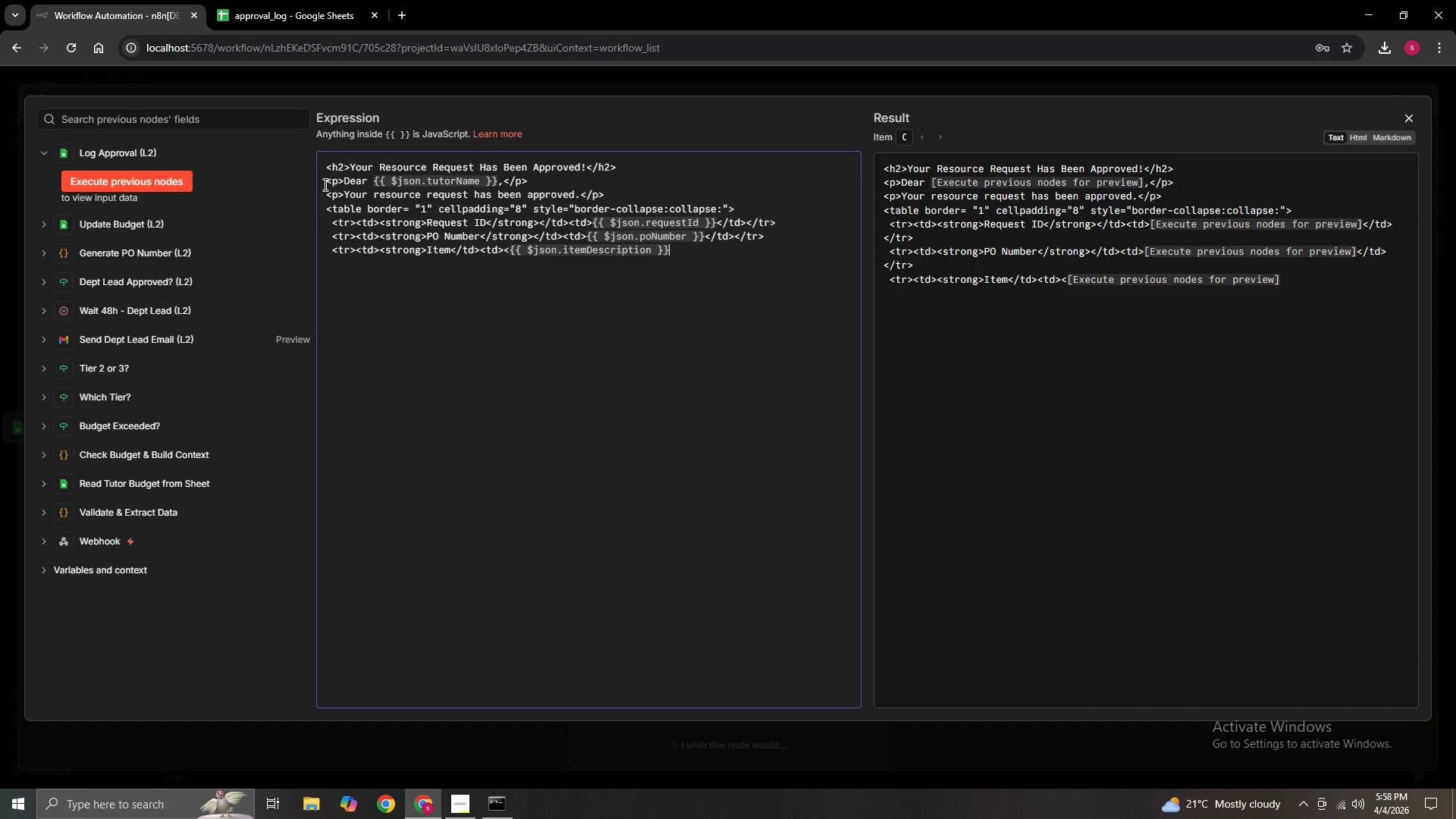 
type(</td></tr>)
 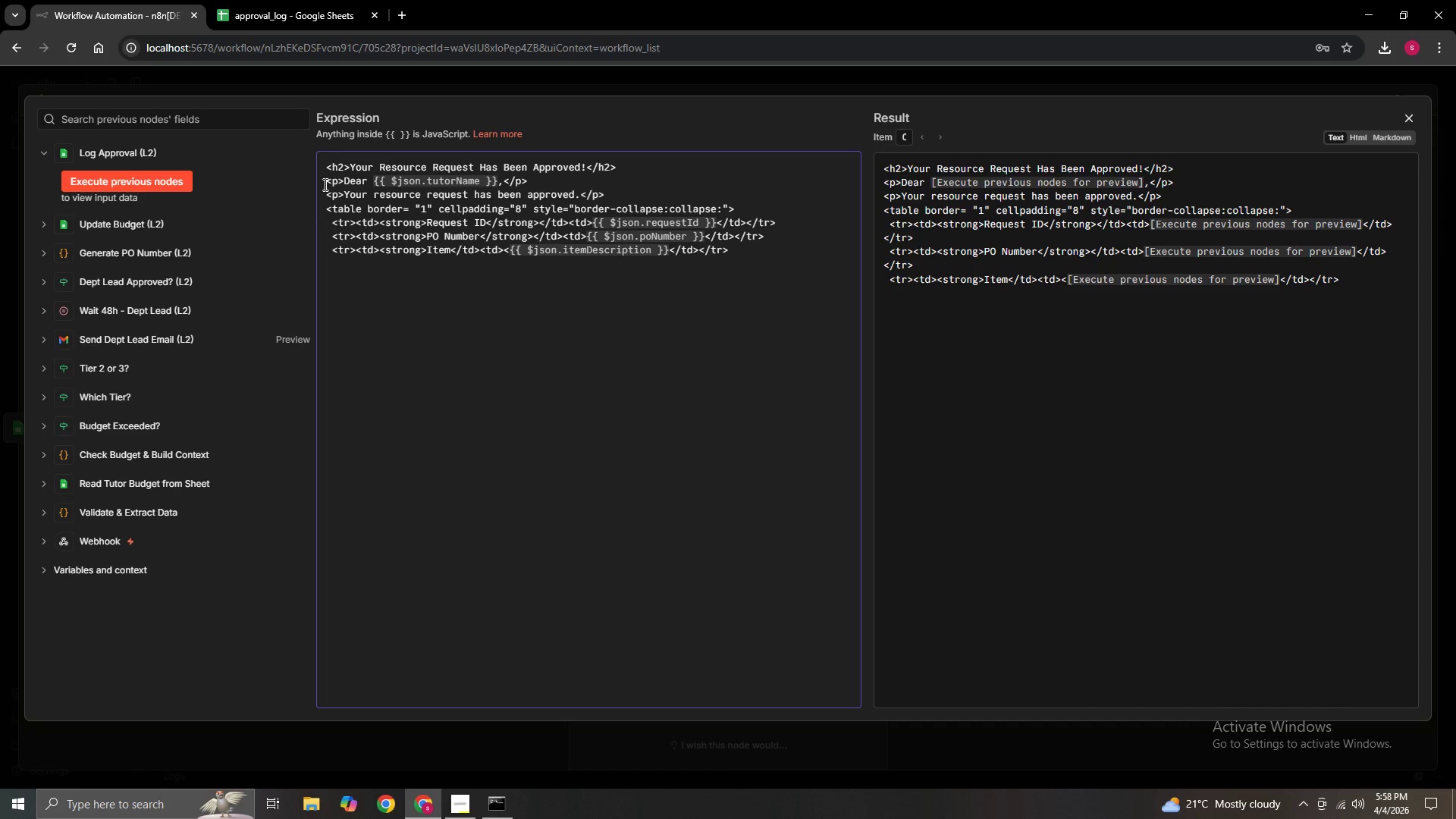 
key(Enter)
 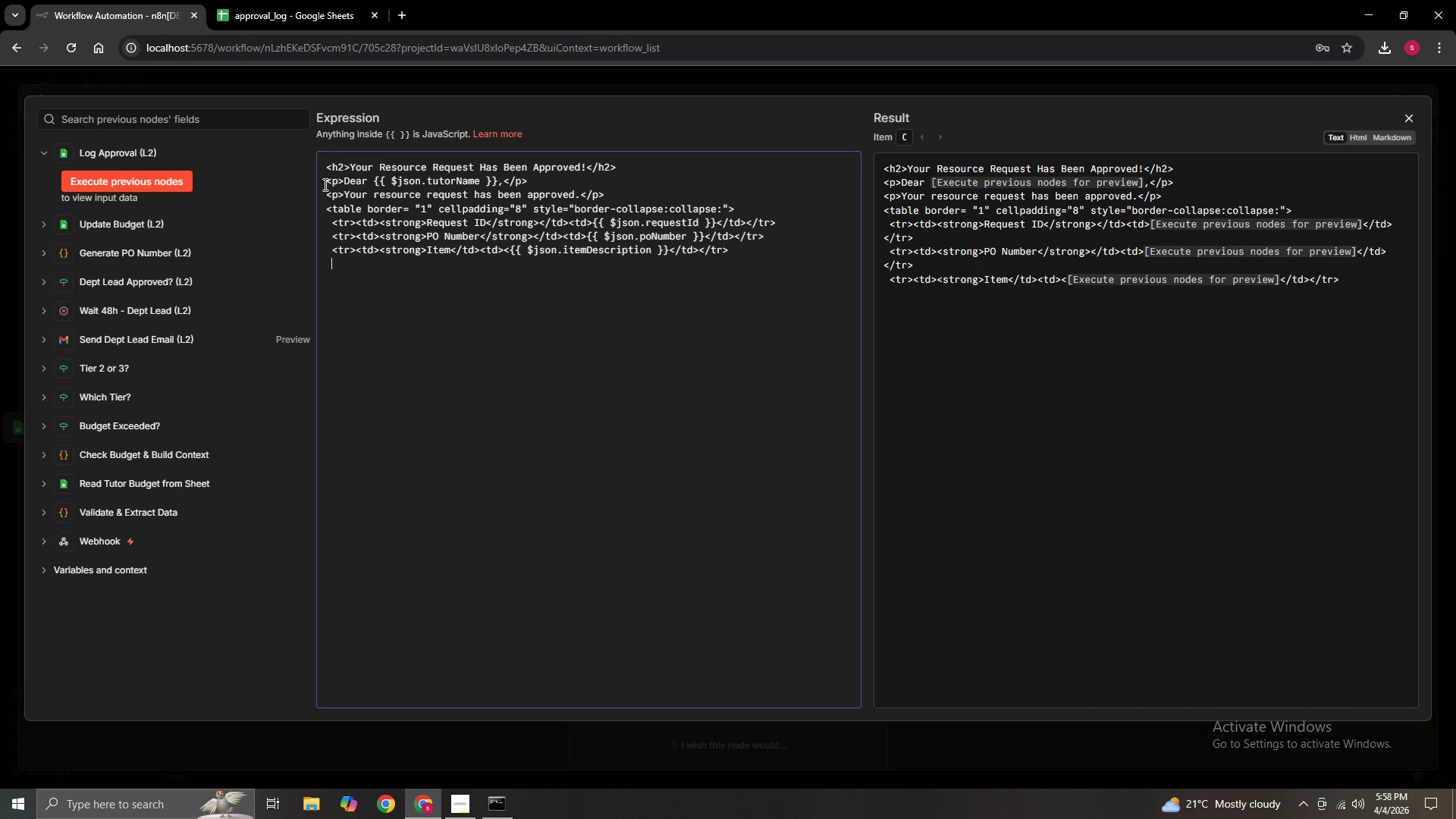 
type( <tr><td><strong>)
 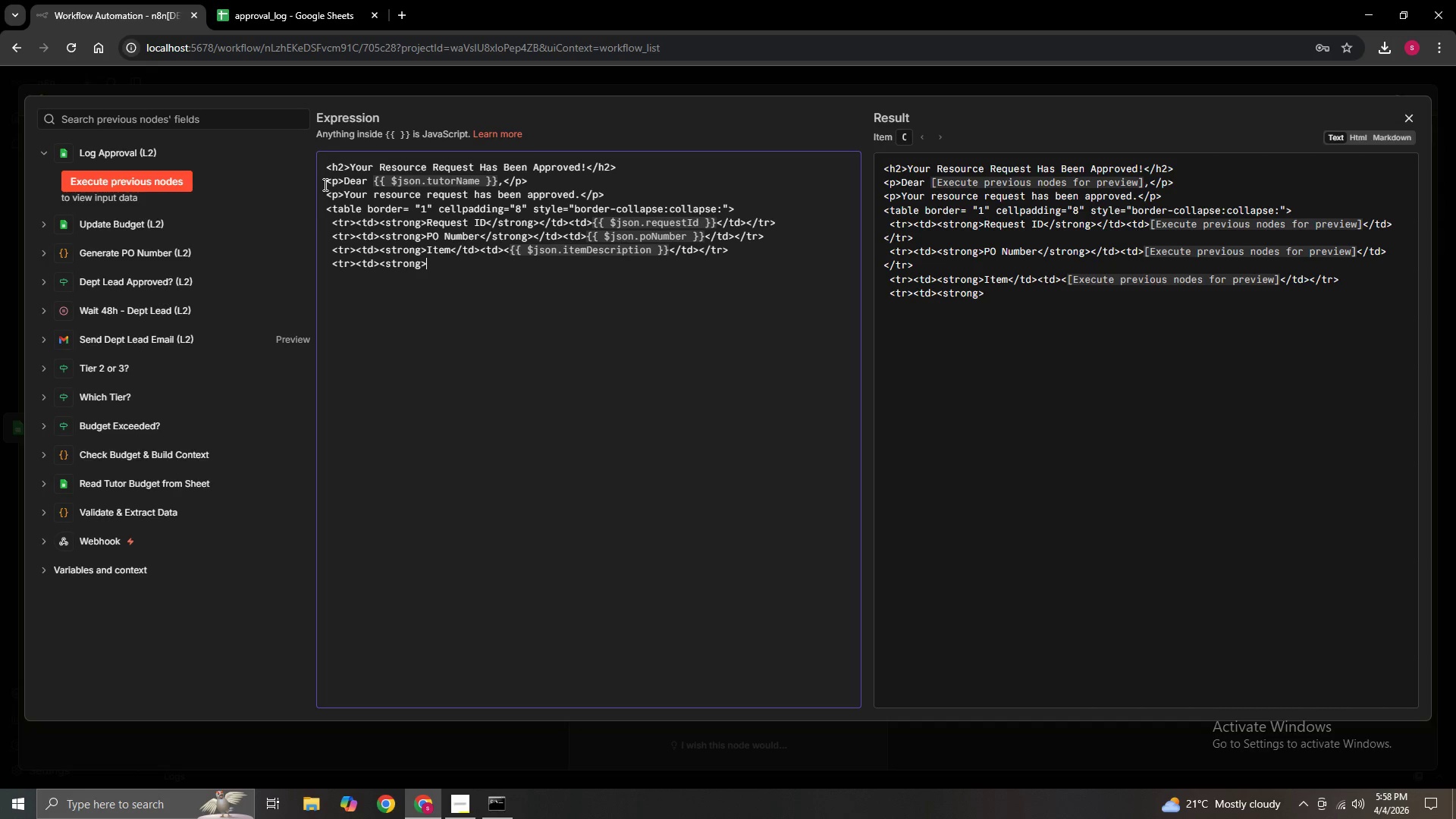 
 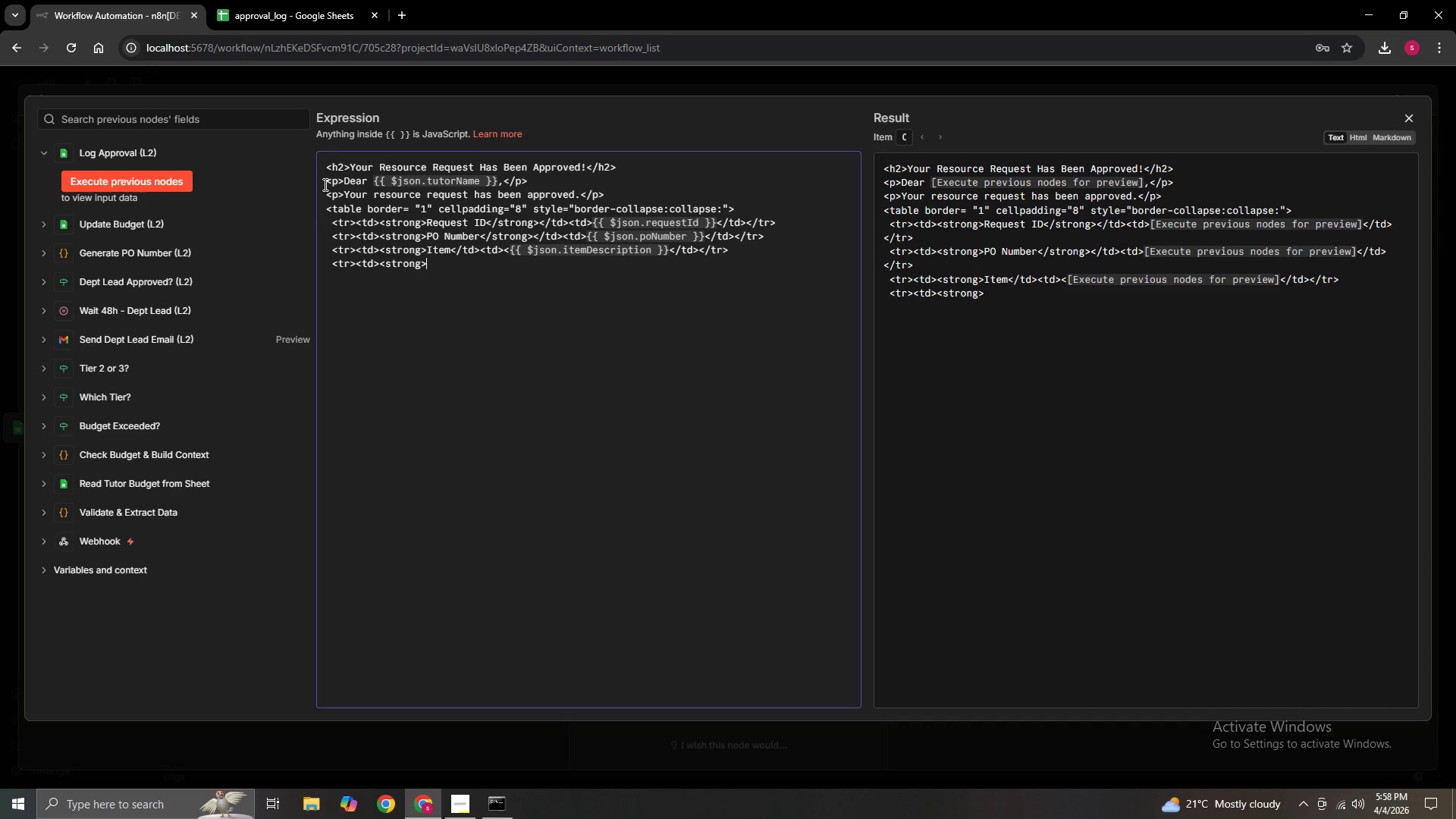 
hold_key(key=ShiftLeft, duration=0.64)
 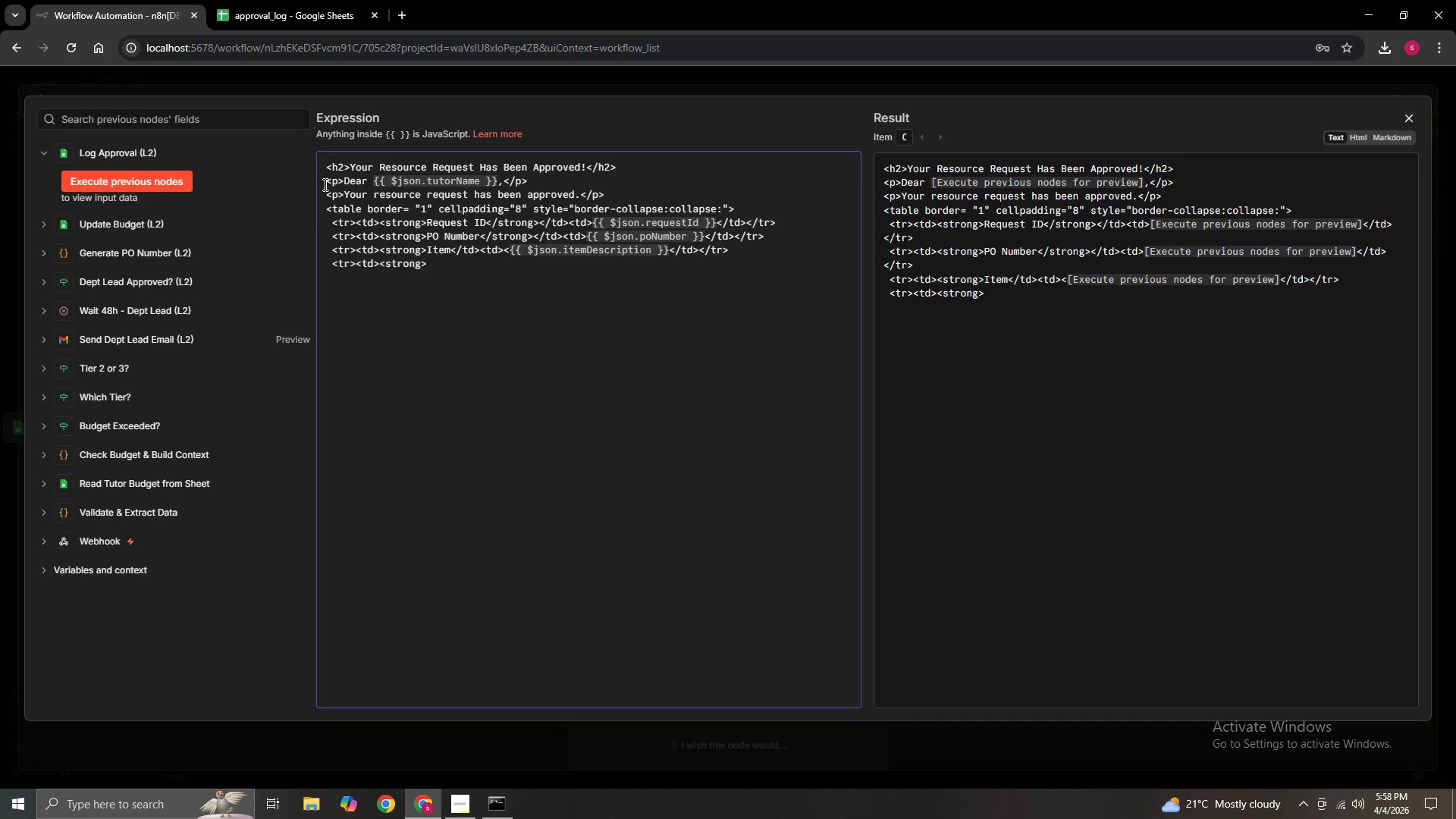 
type(amount)
 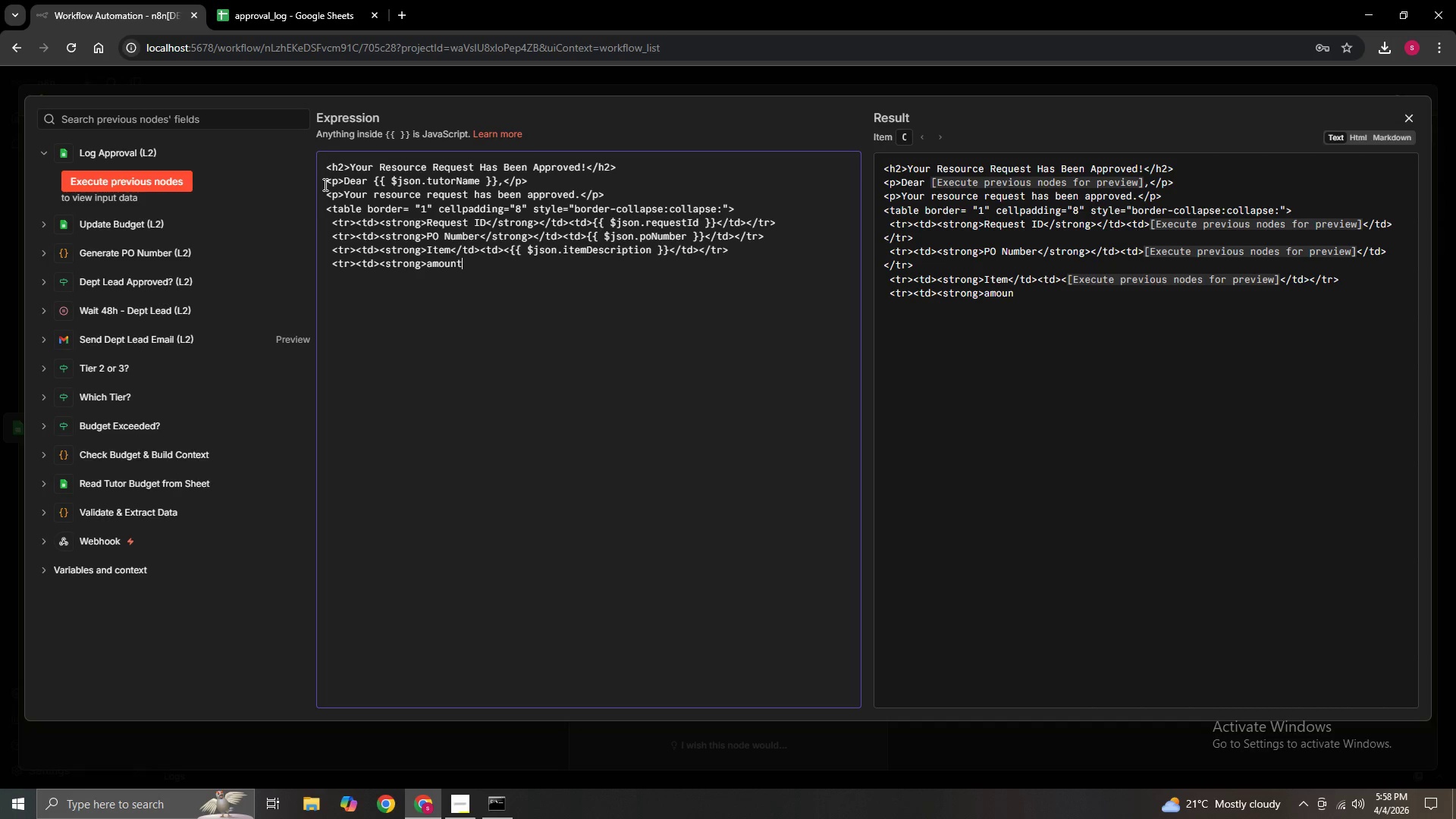 
key(ArrowLeft)
 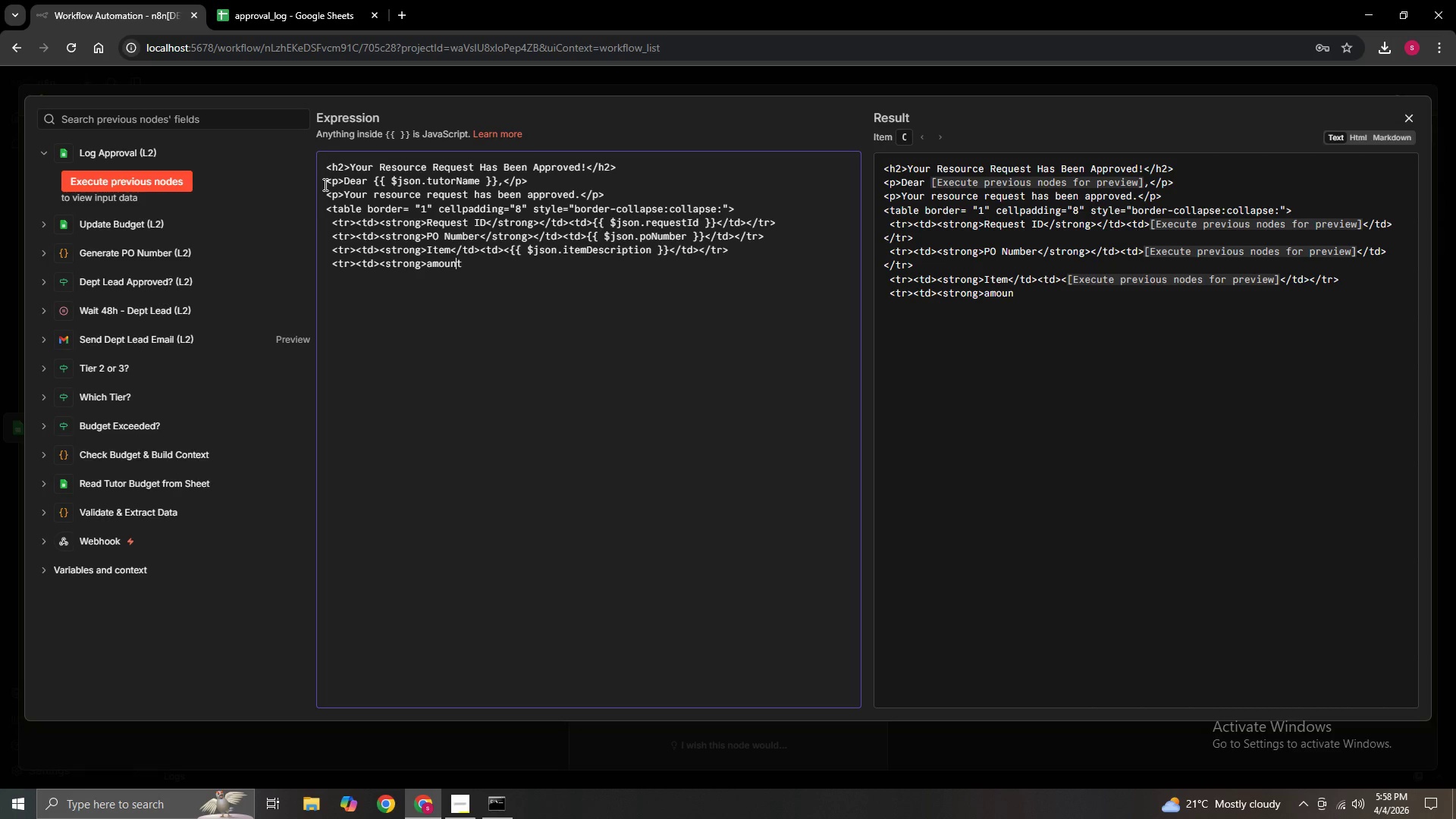 
key(ArrowLeft)
 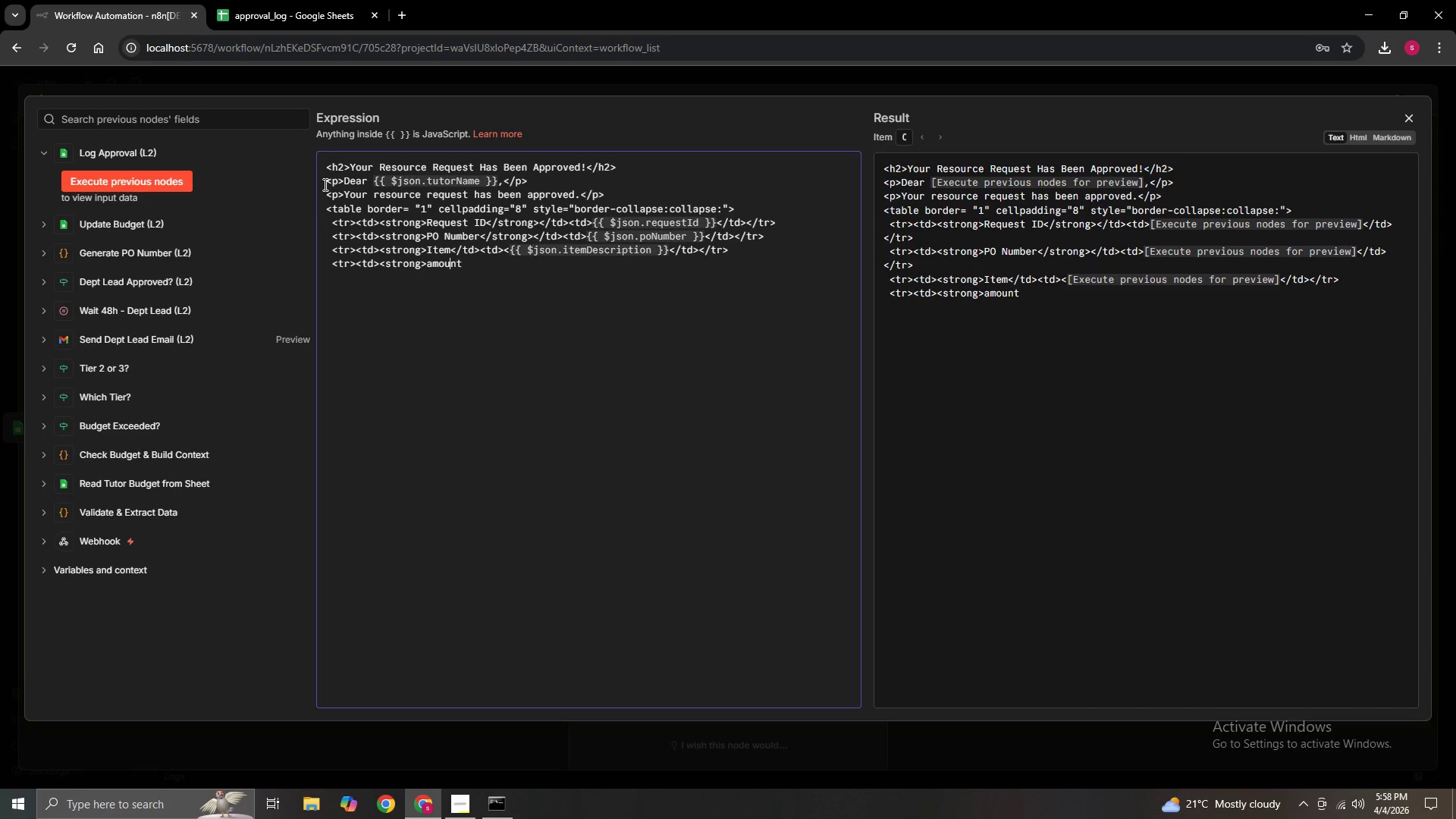 
key(ArrowLeft)
 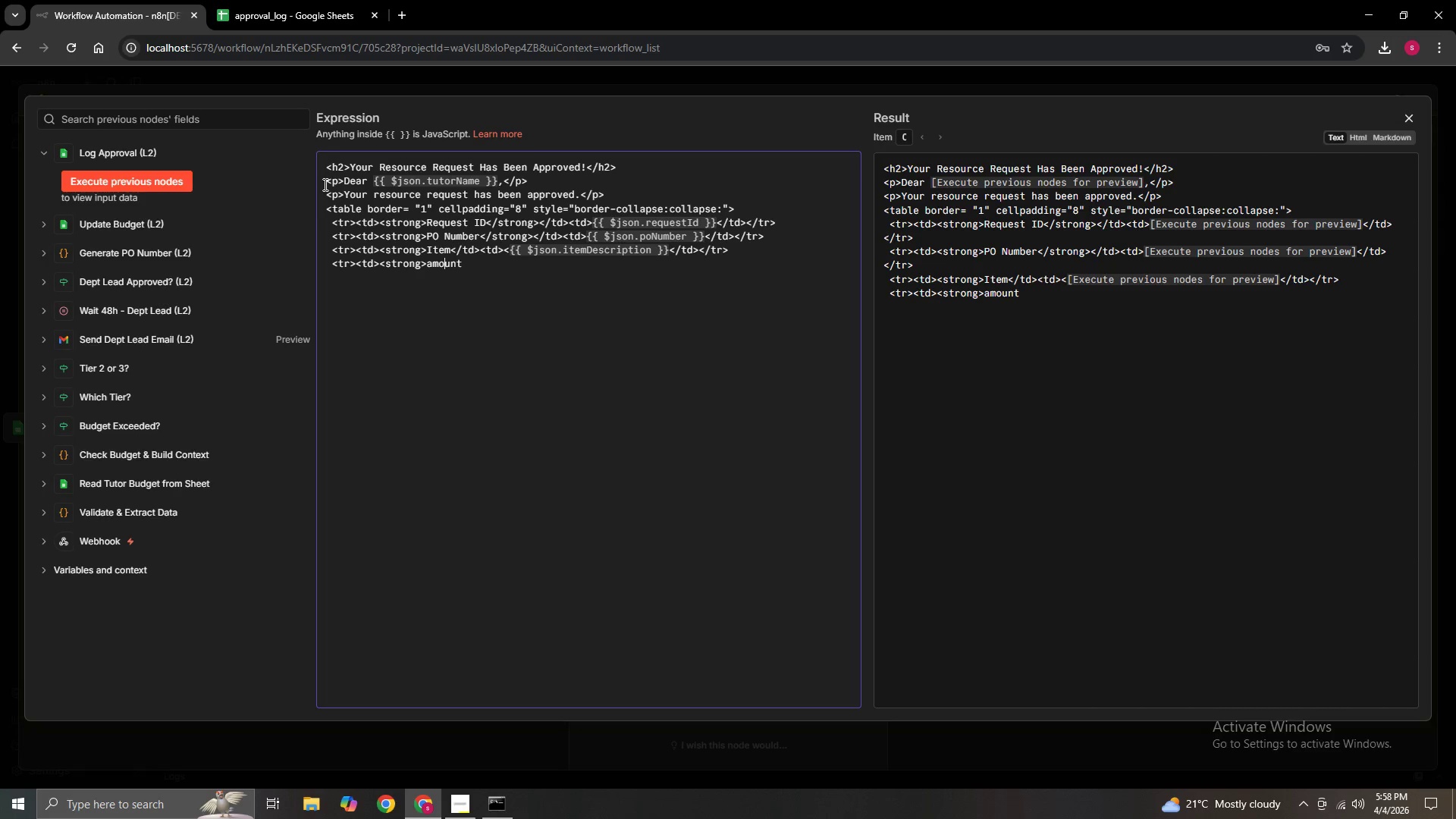 
key(ArrowLeft)
 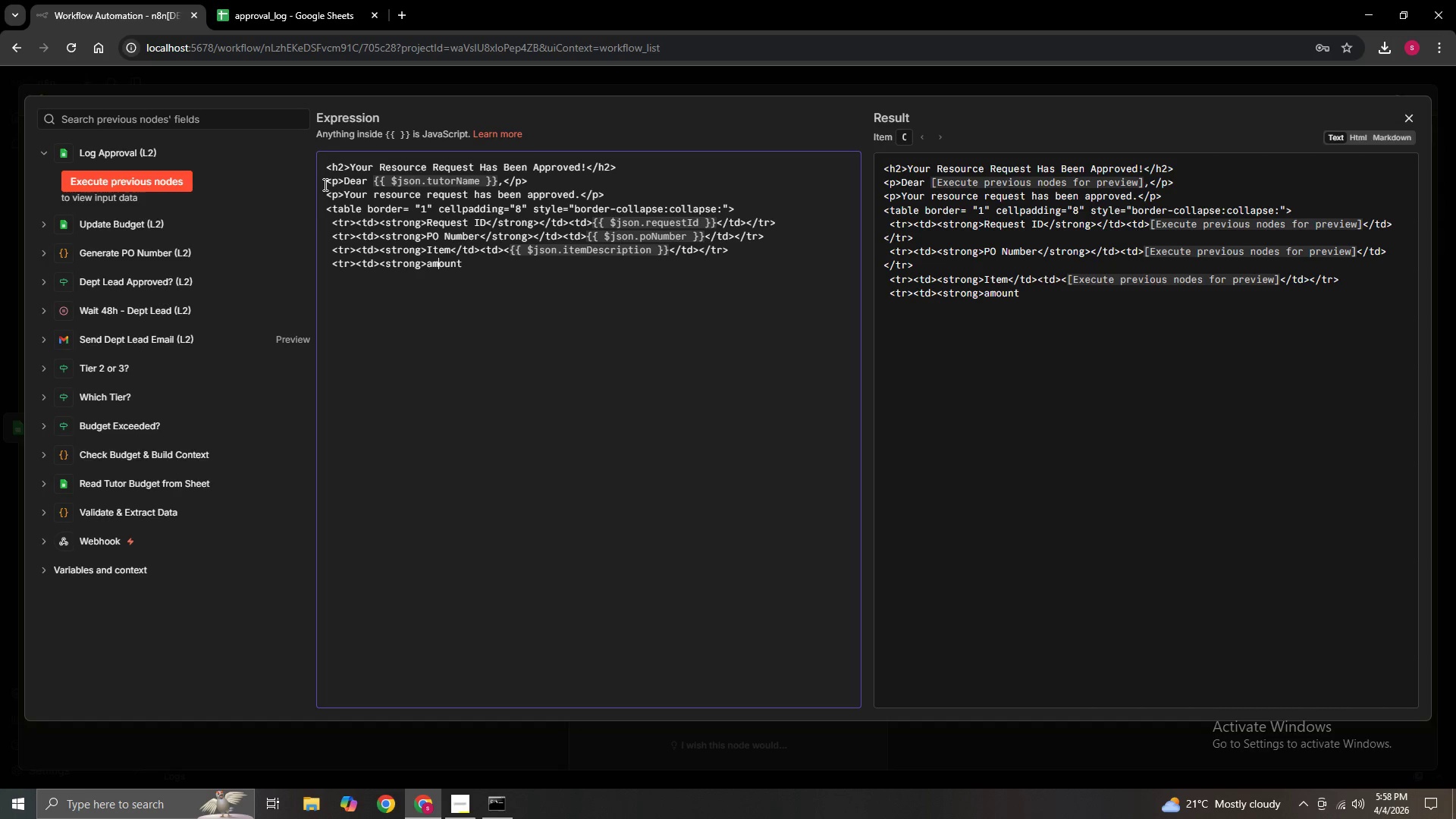 
key(ArrowLeft)
 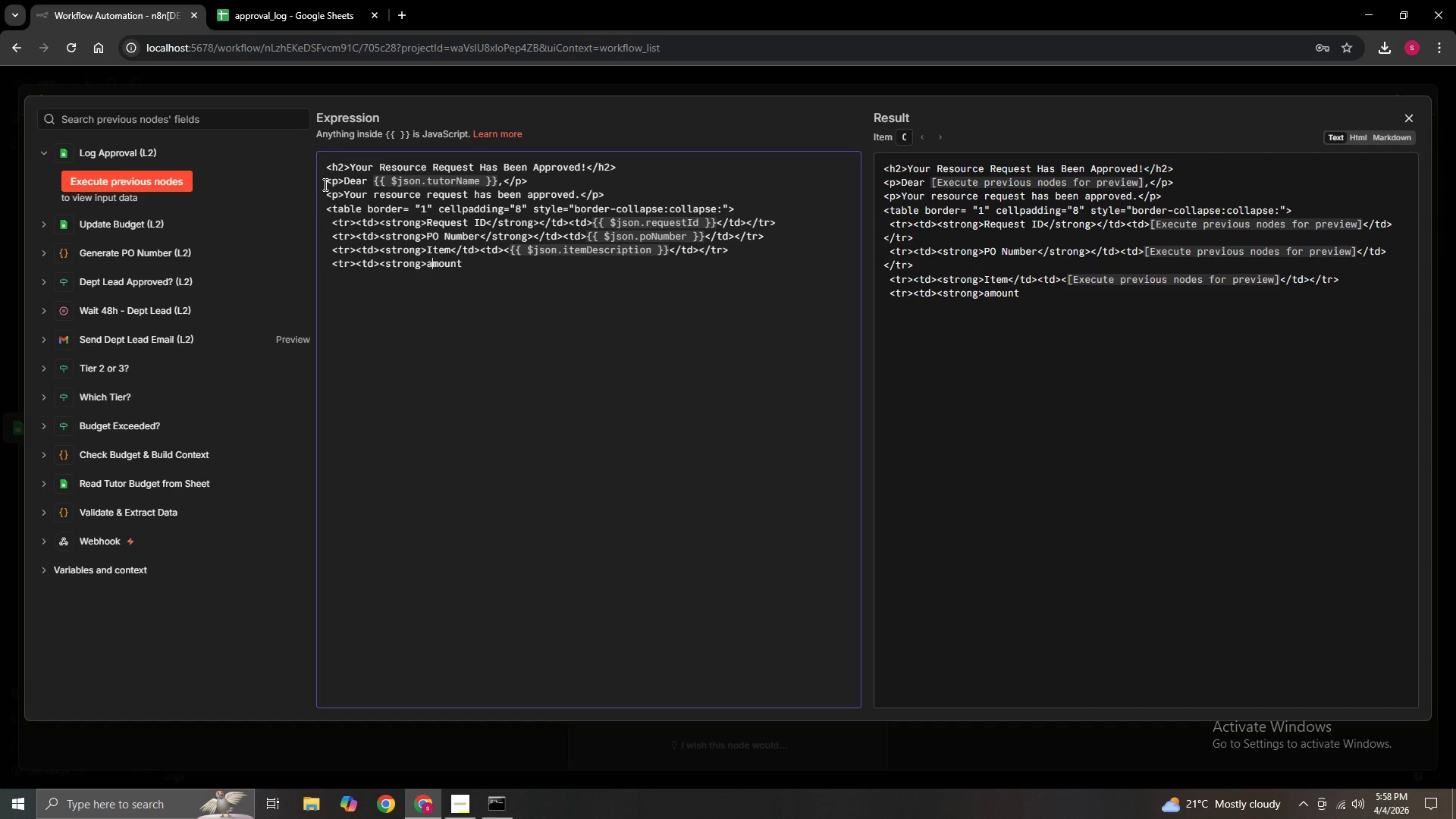 
key(Backspace)
type(A </strong>)
 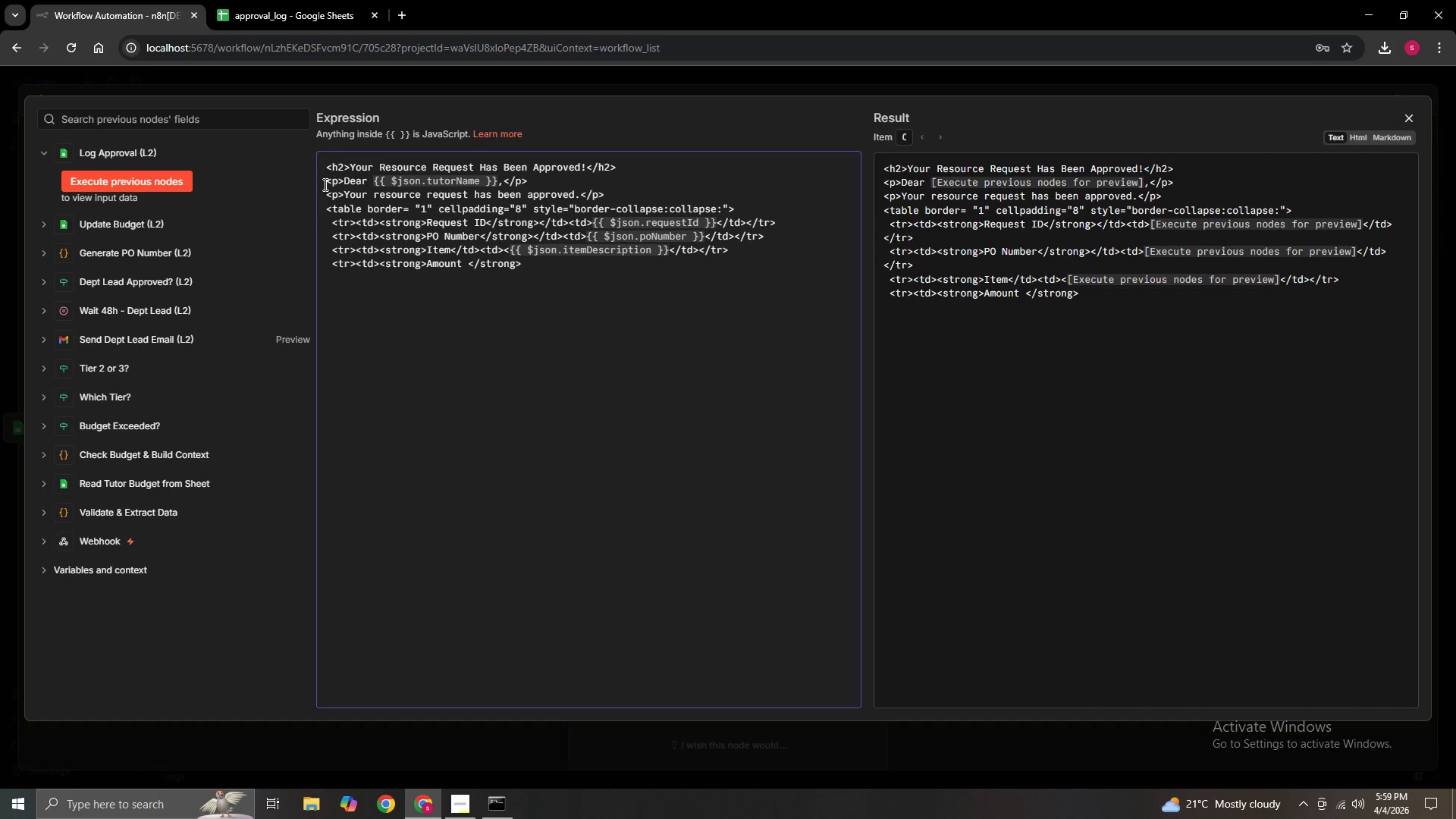 
 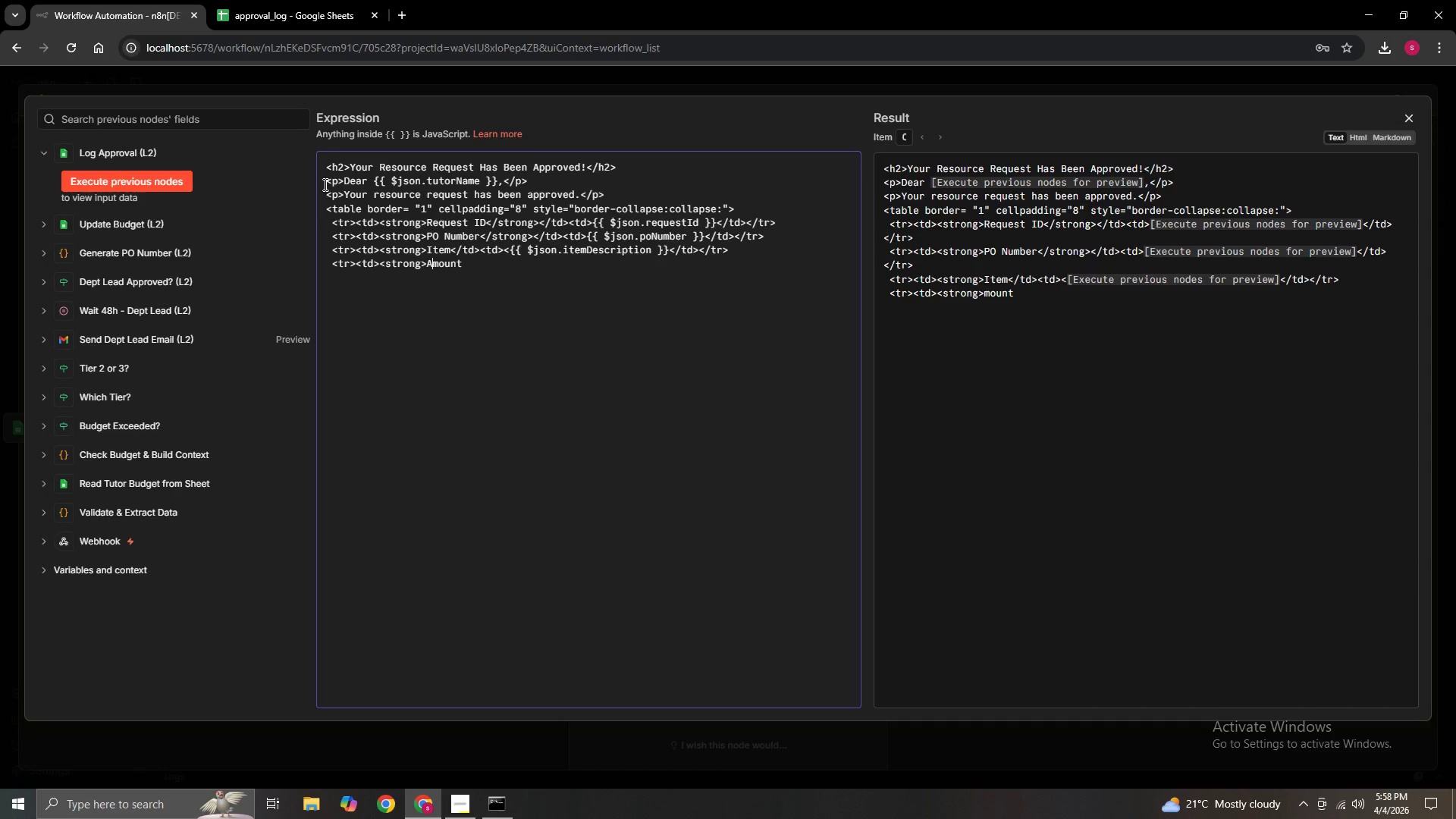 
hold_key(key=ArrowRight, duration=0.72)
 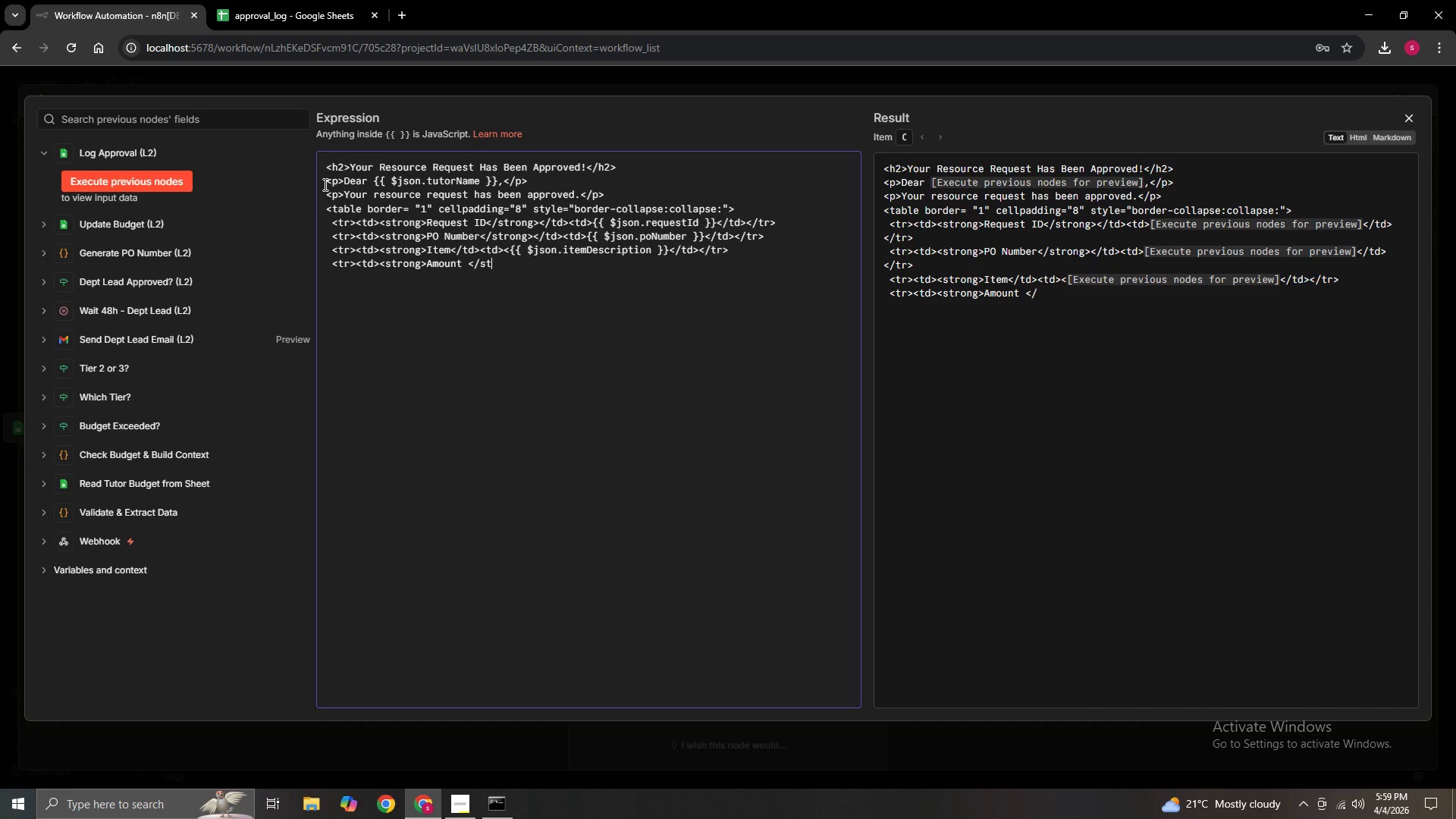 
hold_key(key=ShiftLeft, duration=1.51)
 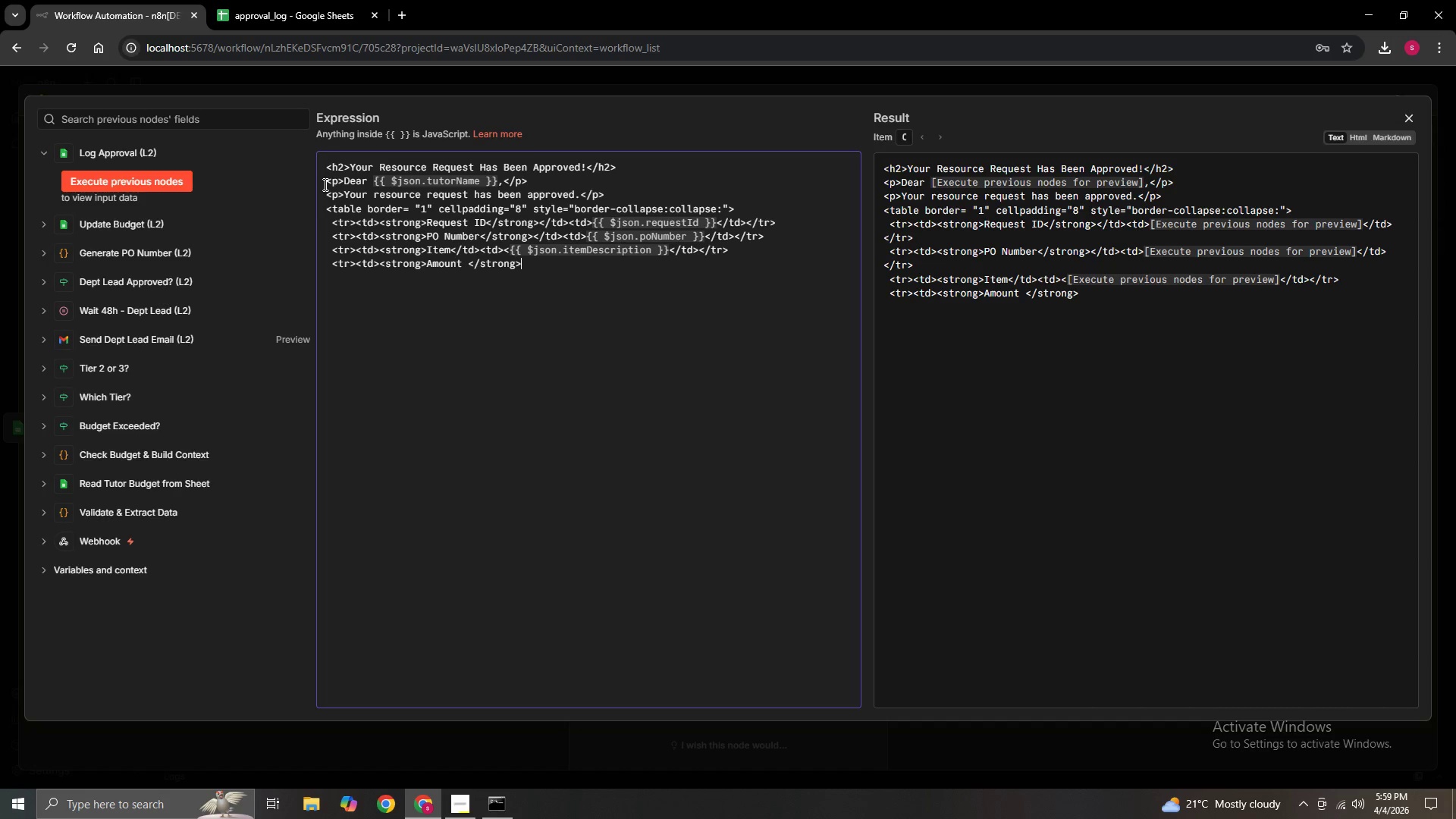 
hold_key(key=ShiftLeft, duration=0.33)
 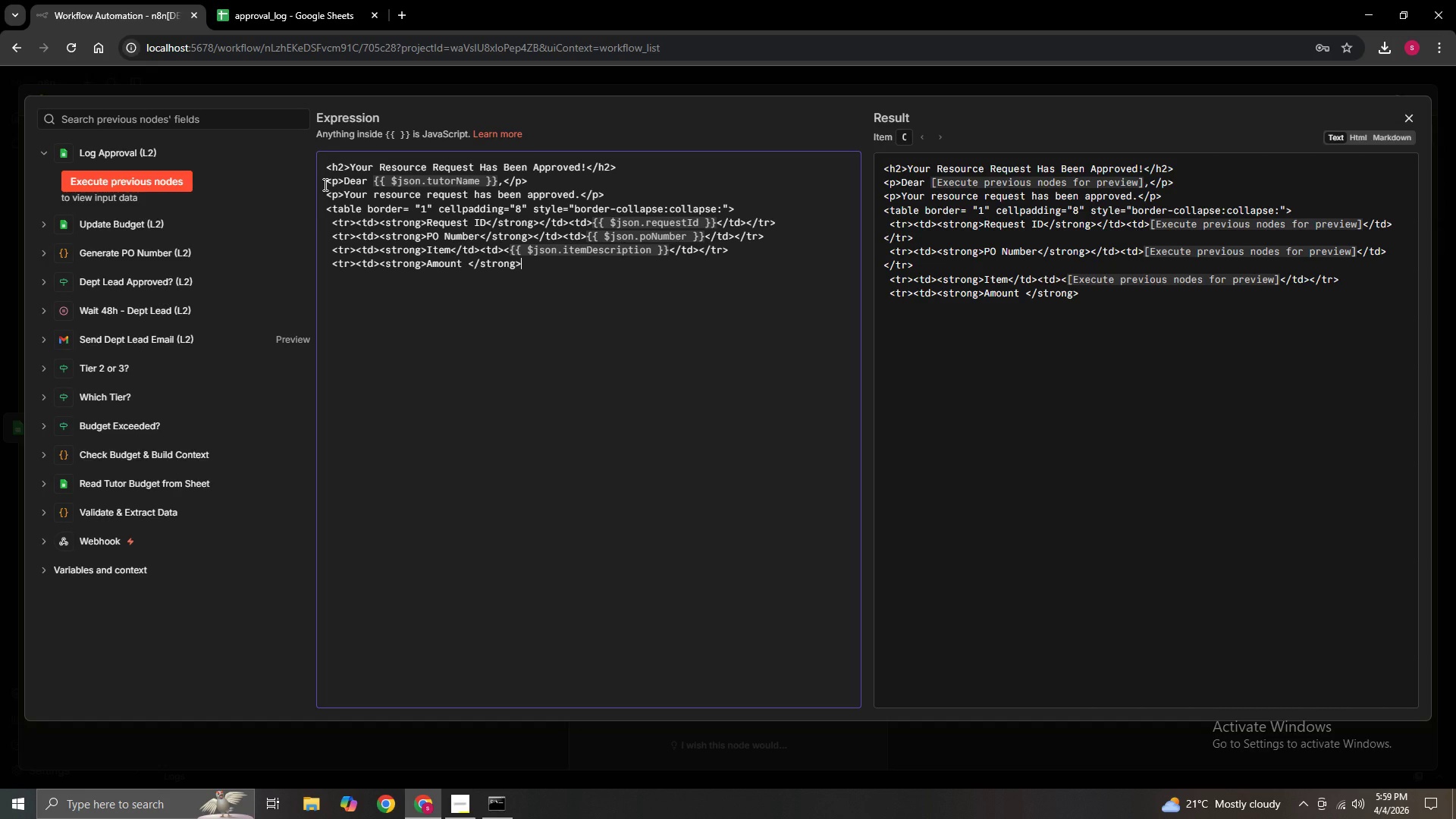 
key(ArrowLeft)
 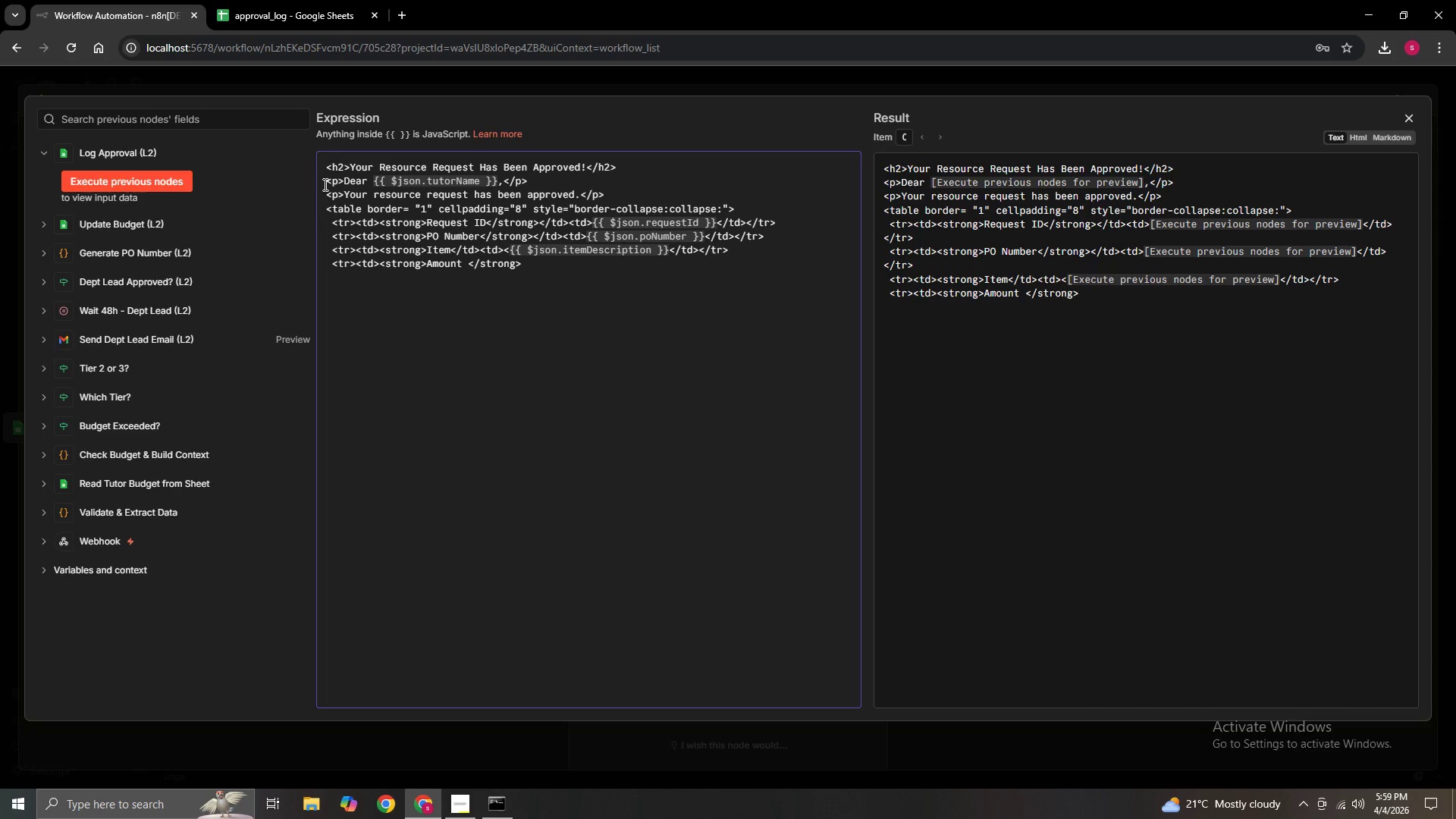 
key(ArrowRight)
 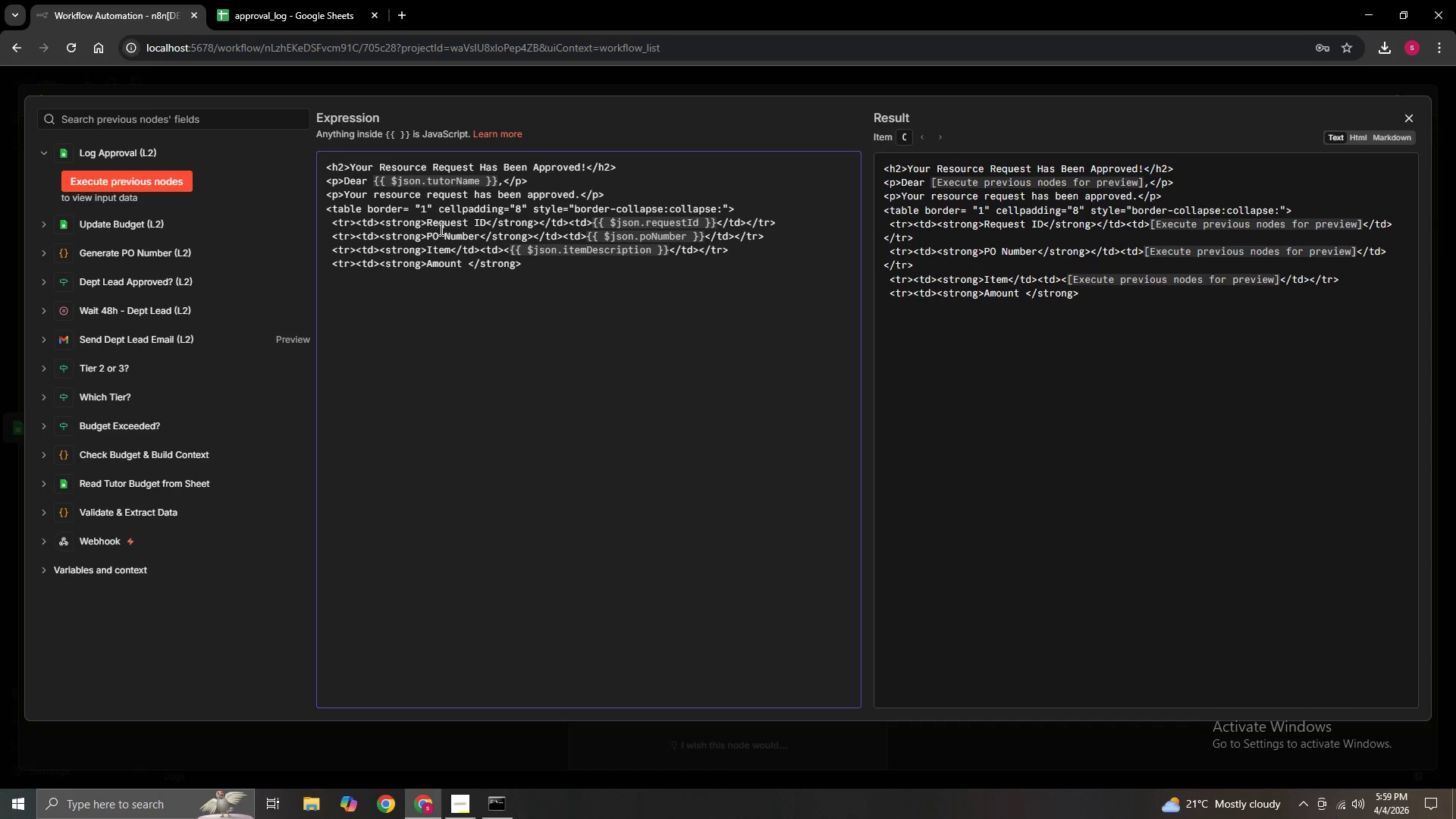 
left_click([450, 248])
 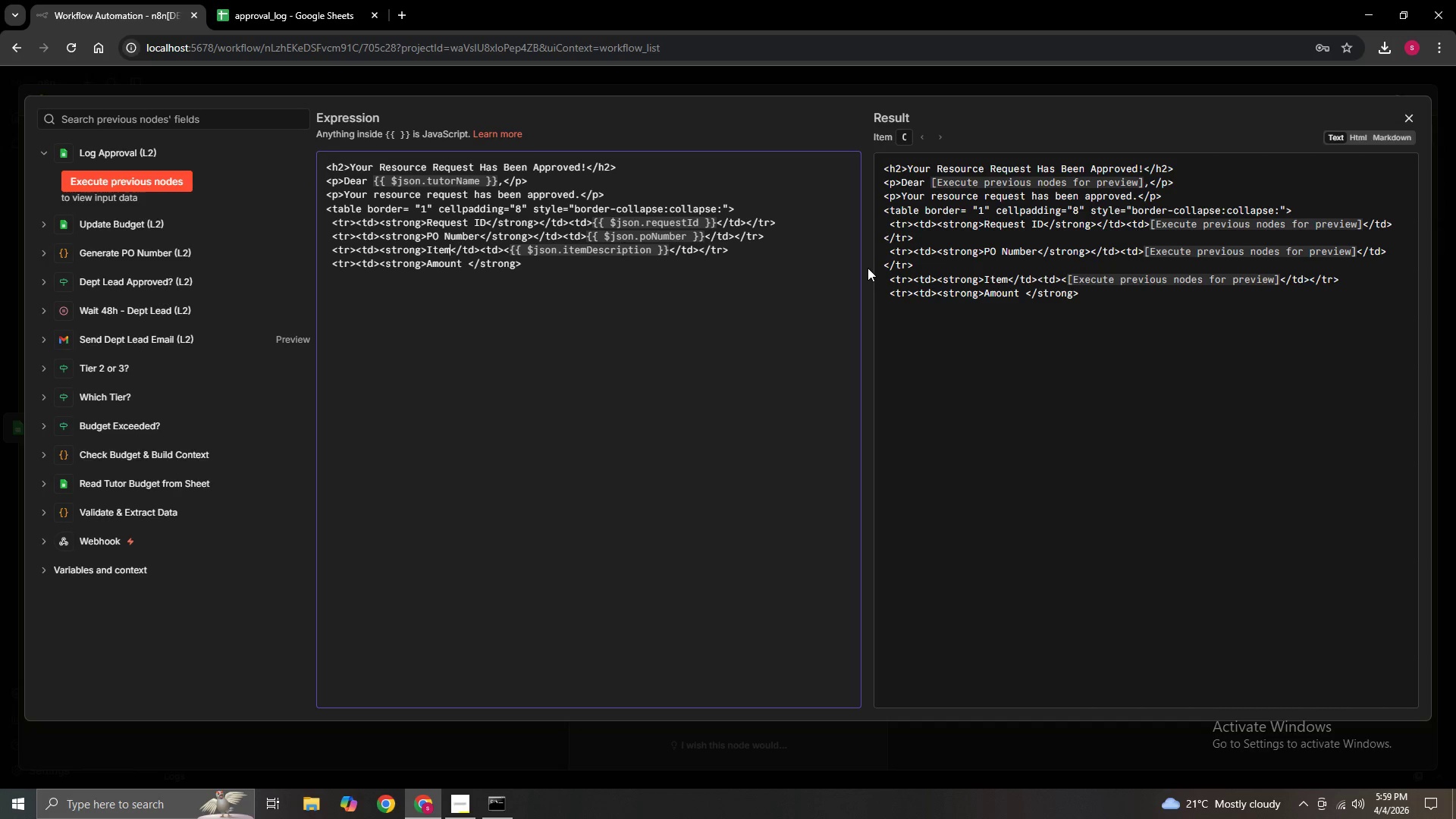 
type(<st)
key(Backspace)
key(Backspace)
type(/strong>)
 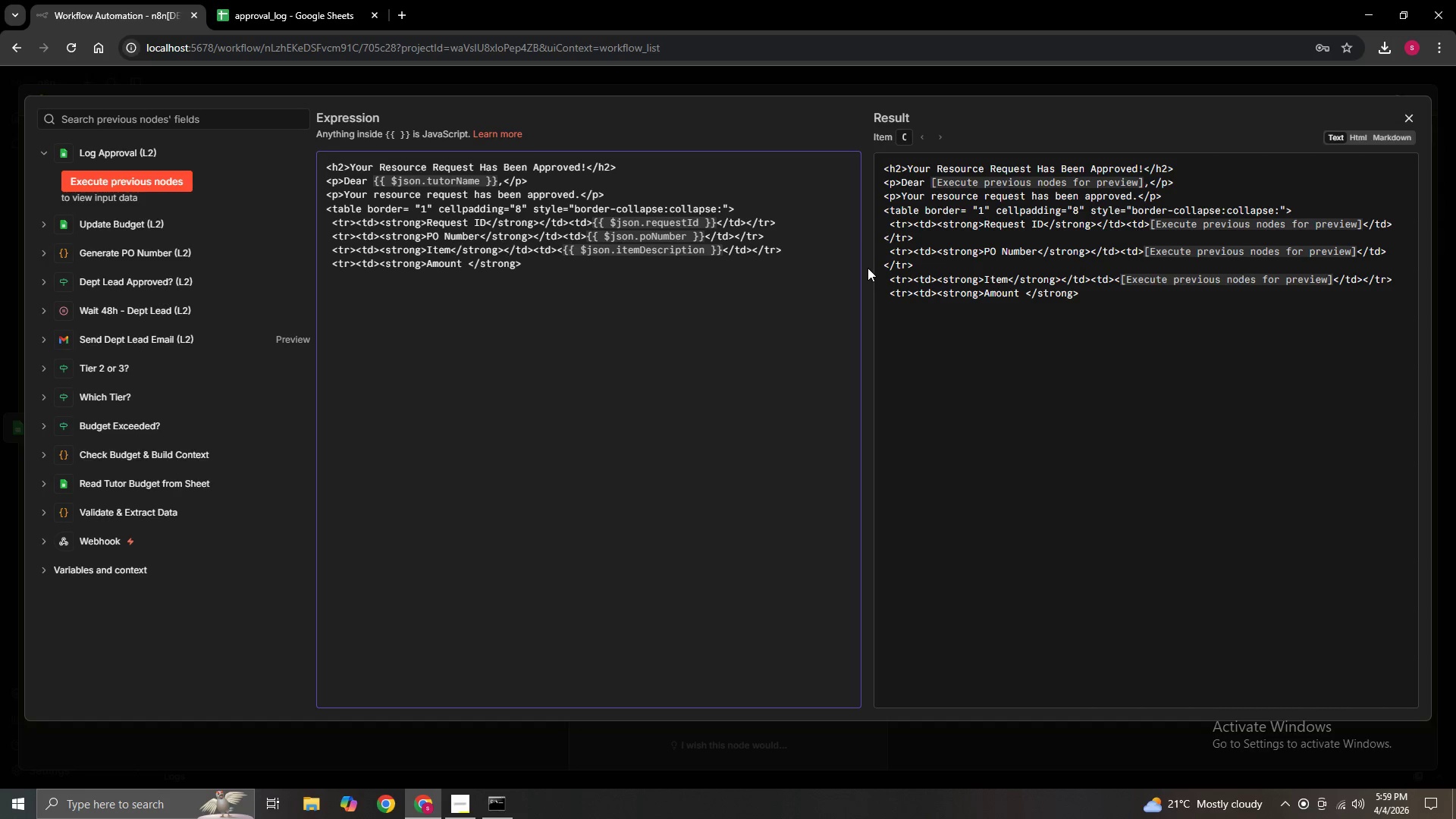 
key(ArrowDown)
 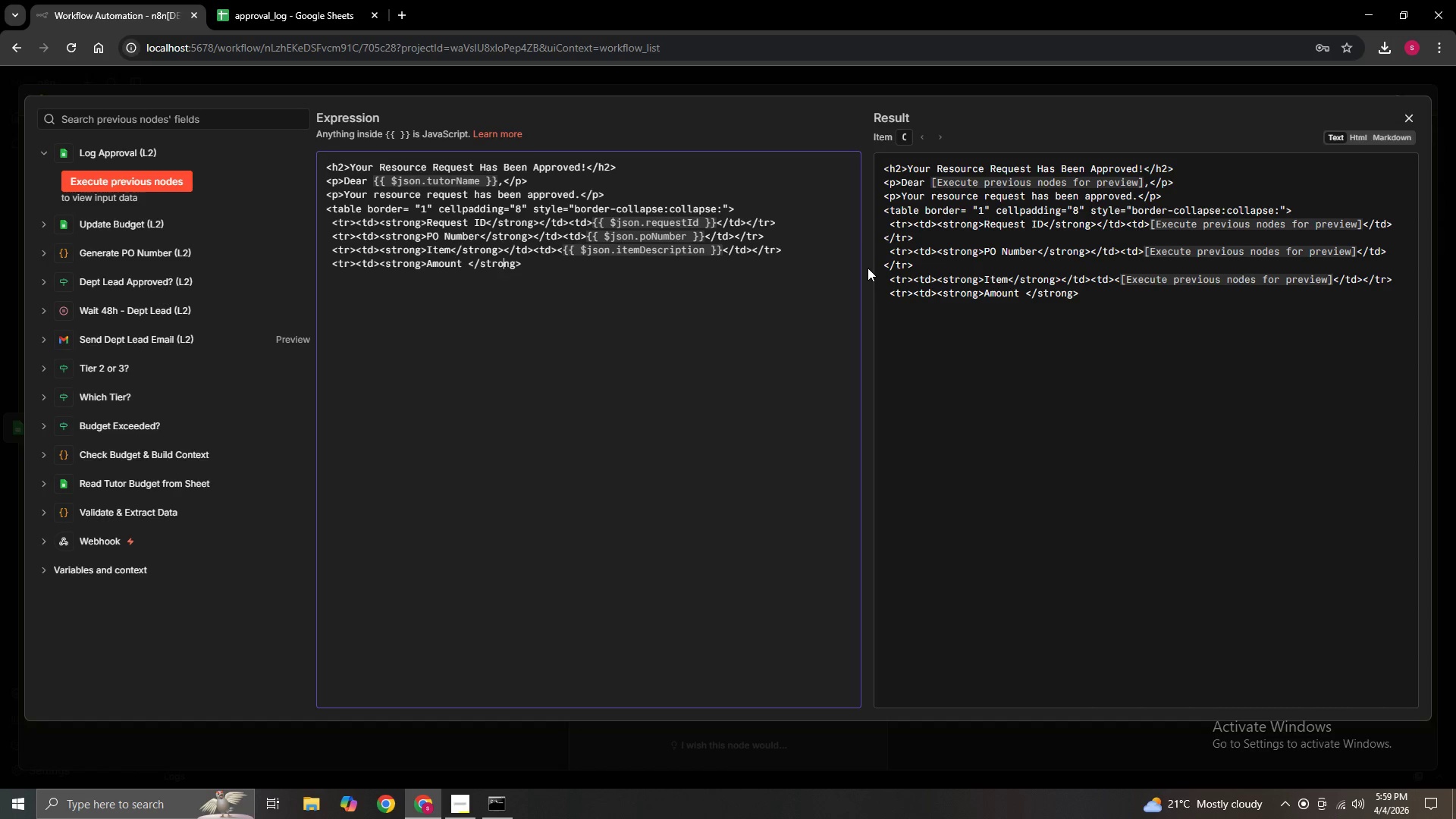 
key(ArrowRight)
 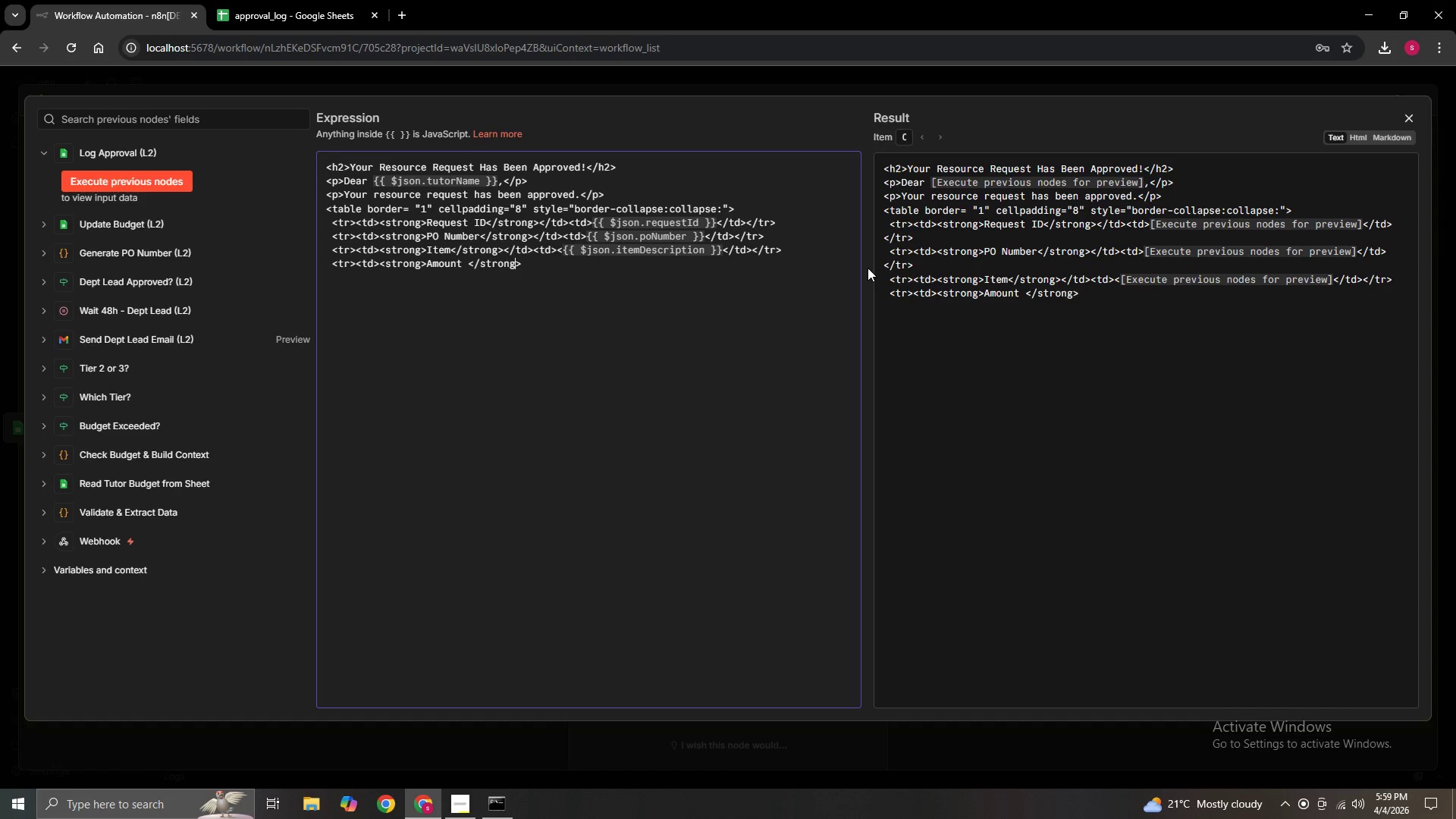 
key(ArrowRight)
 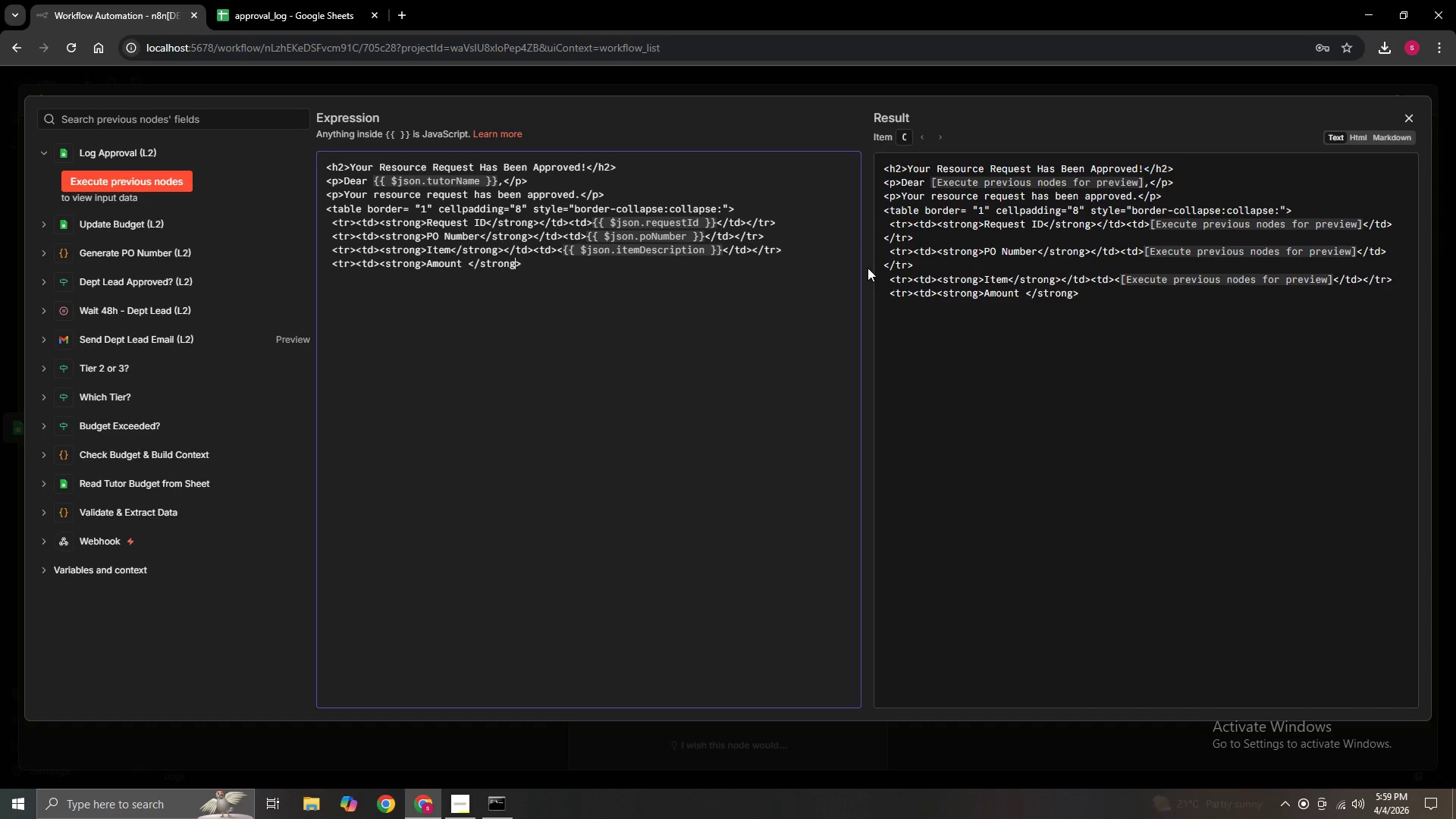 
key(ArrowRight)
 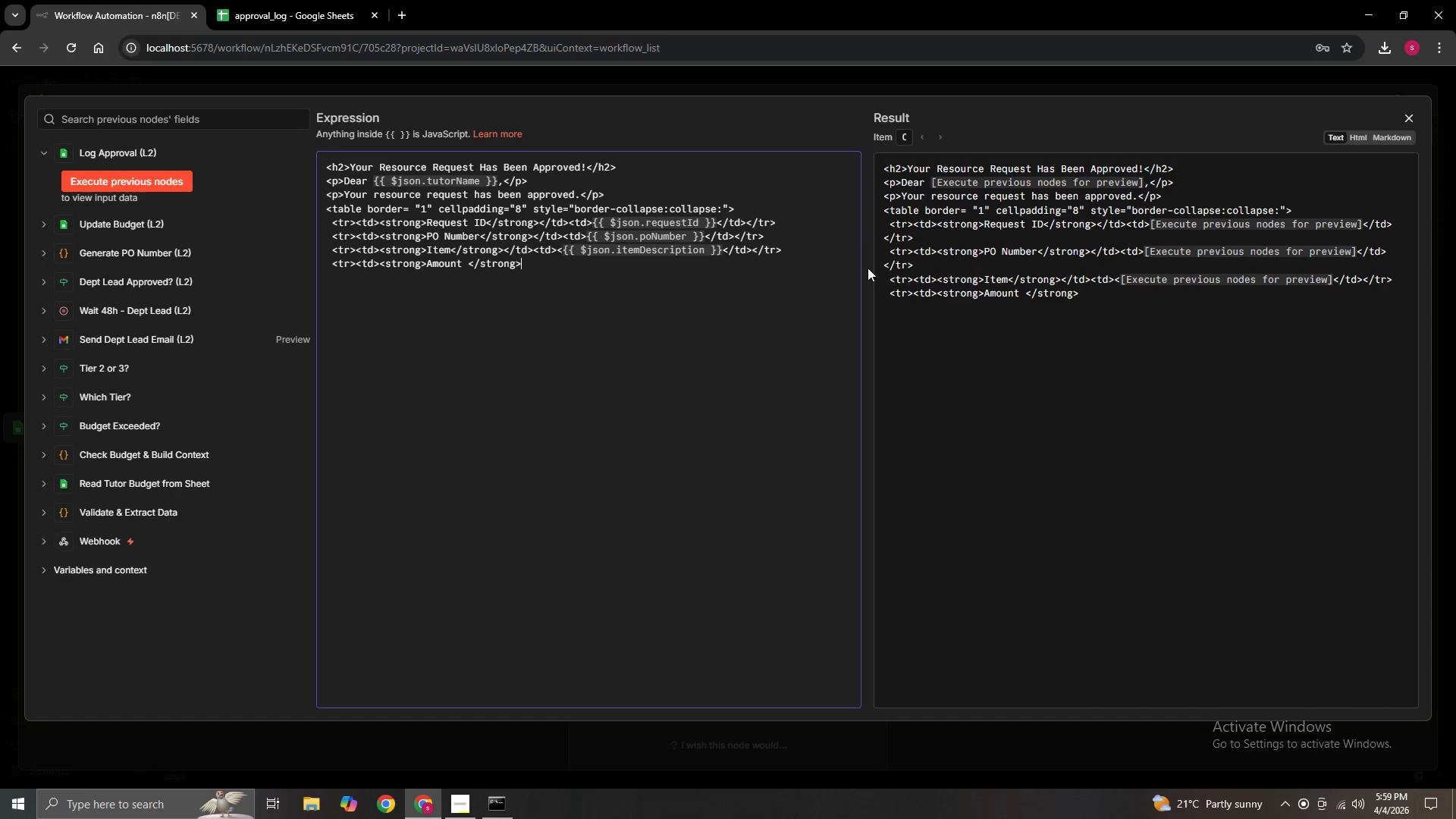 
type(</td><td>{{)
 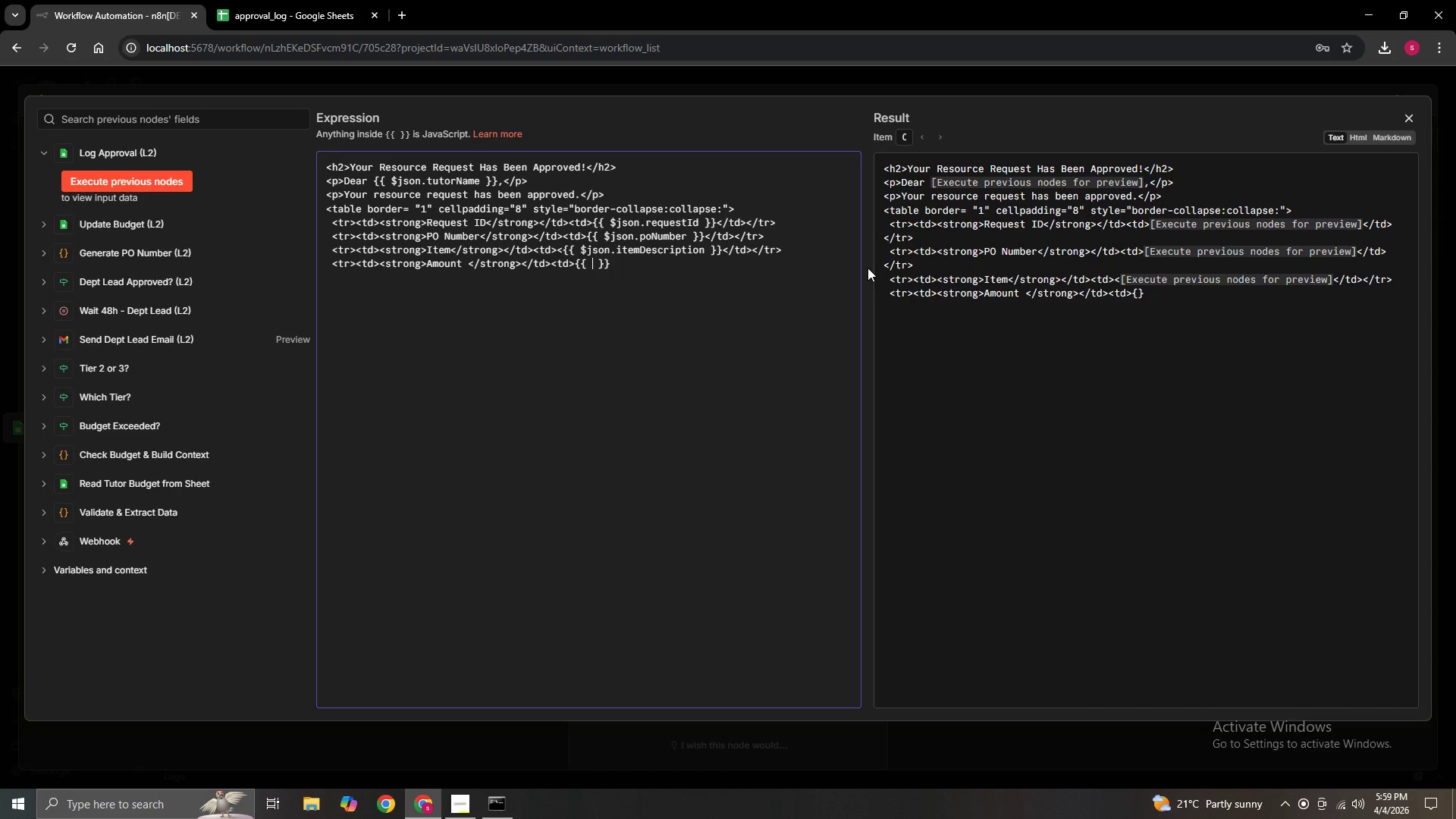 
left_click([562, 248])
 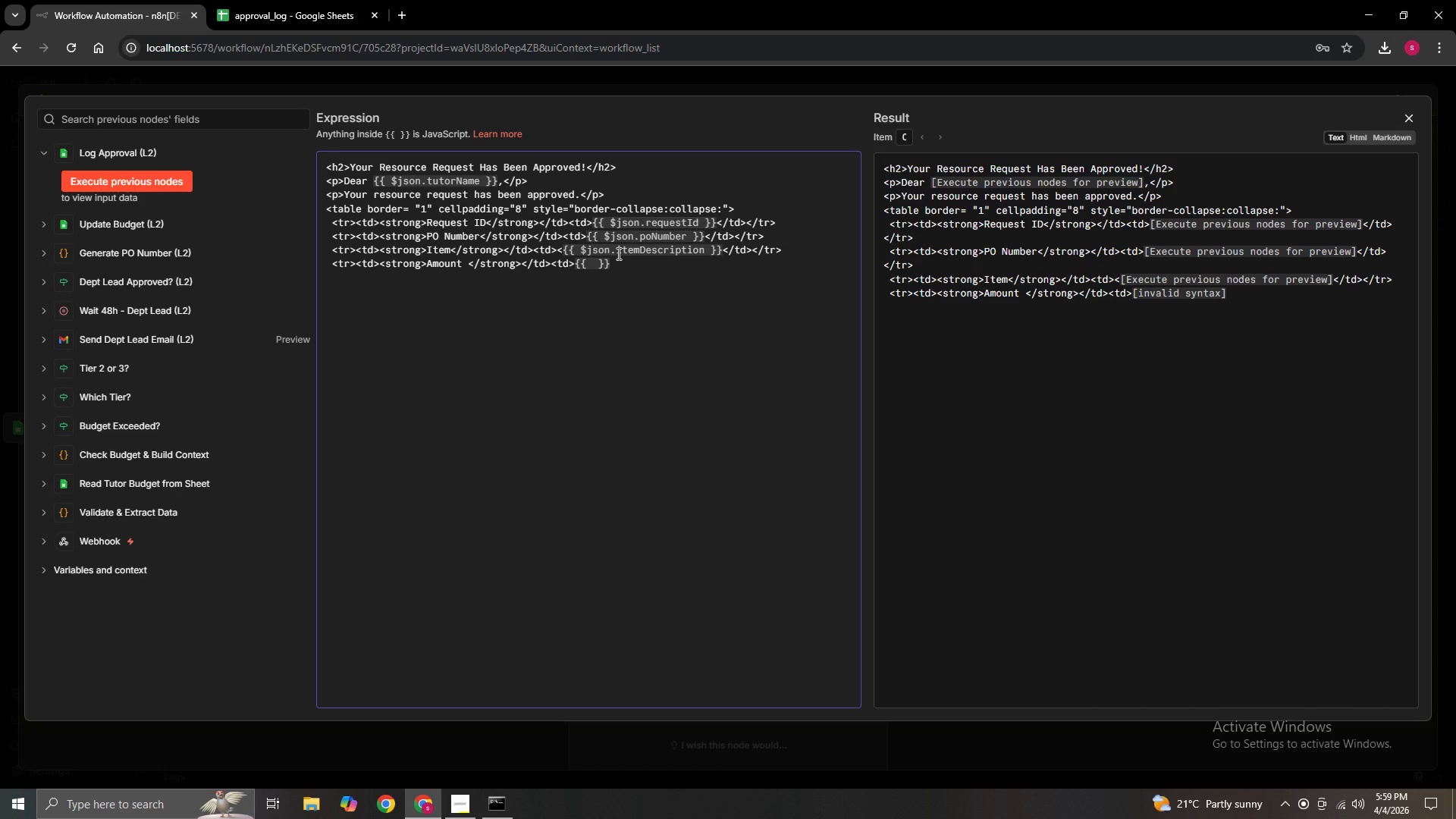 
key(Backspace)
 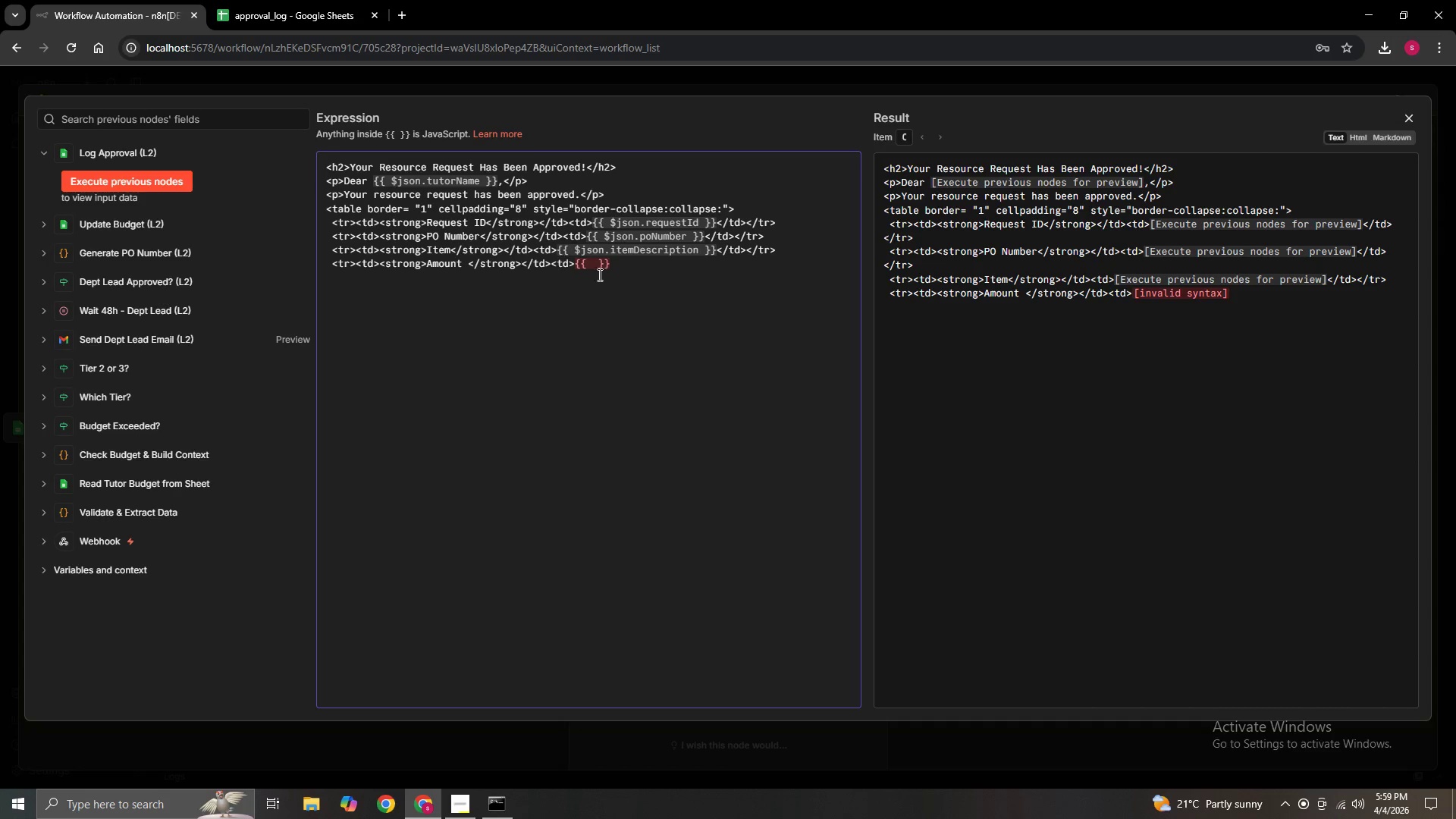 
left_click([594, 271])
 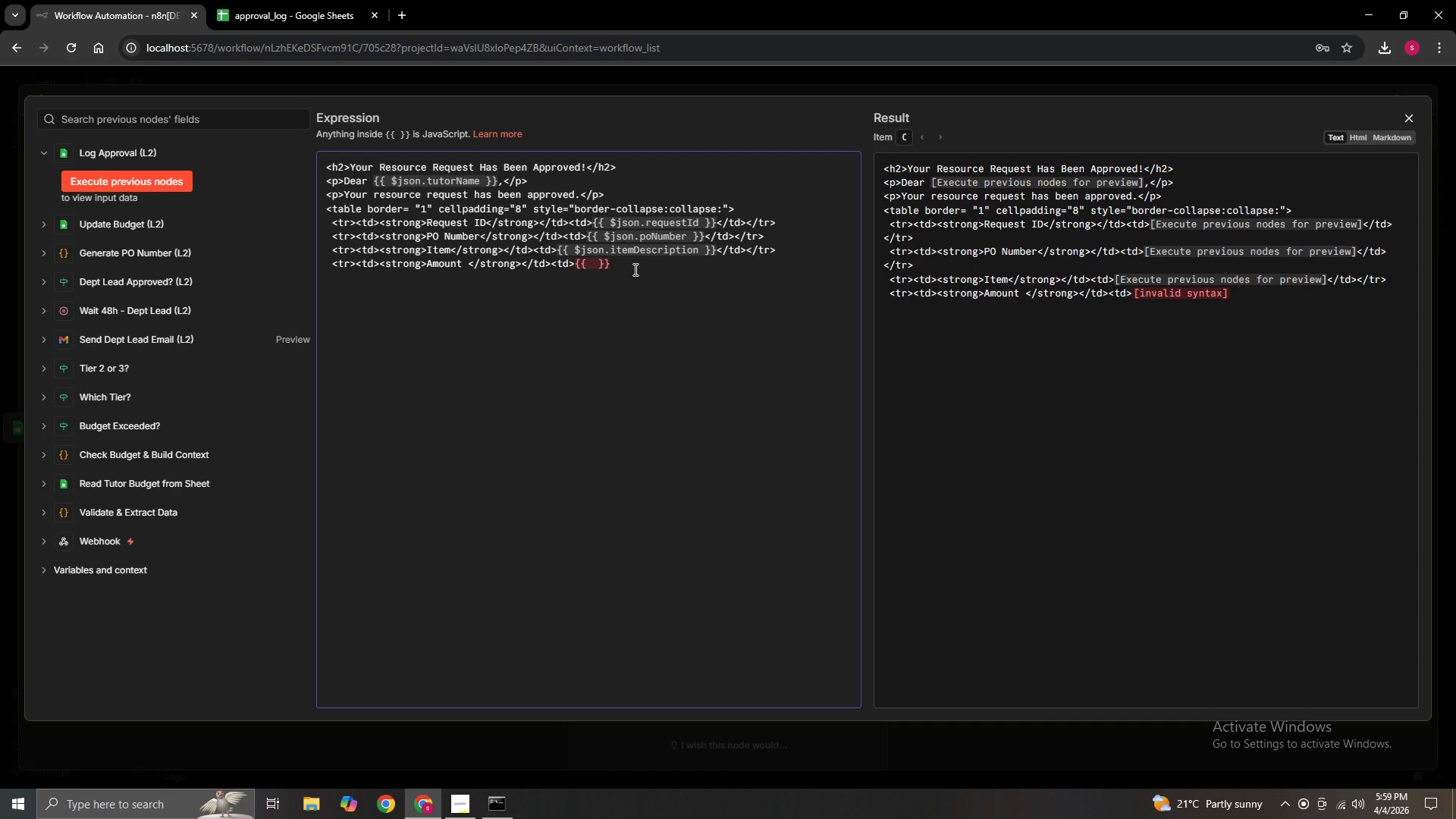 
type($json.amount)
 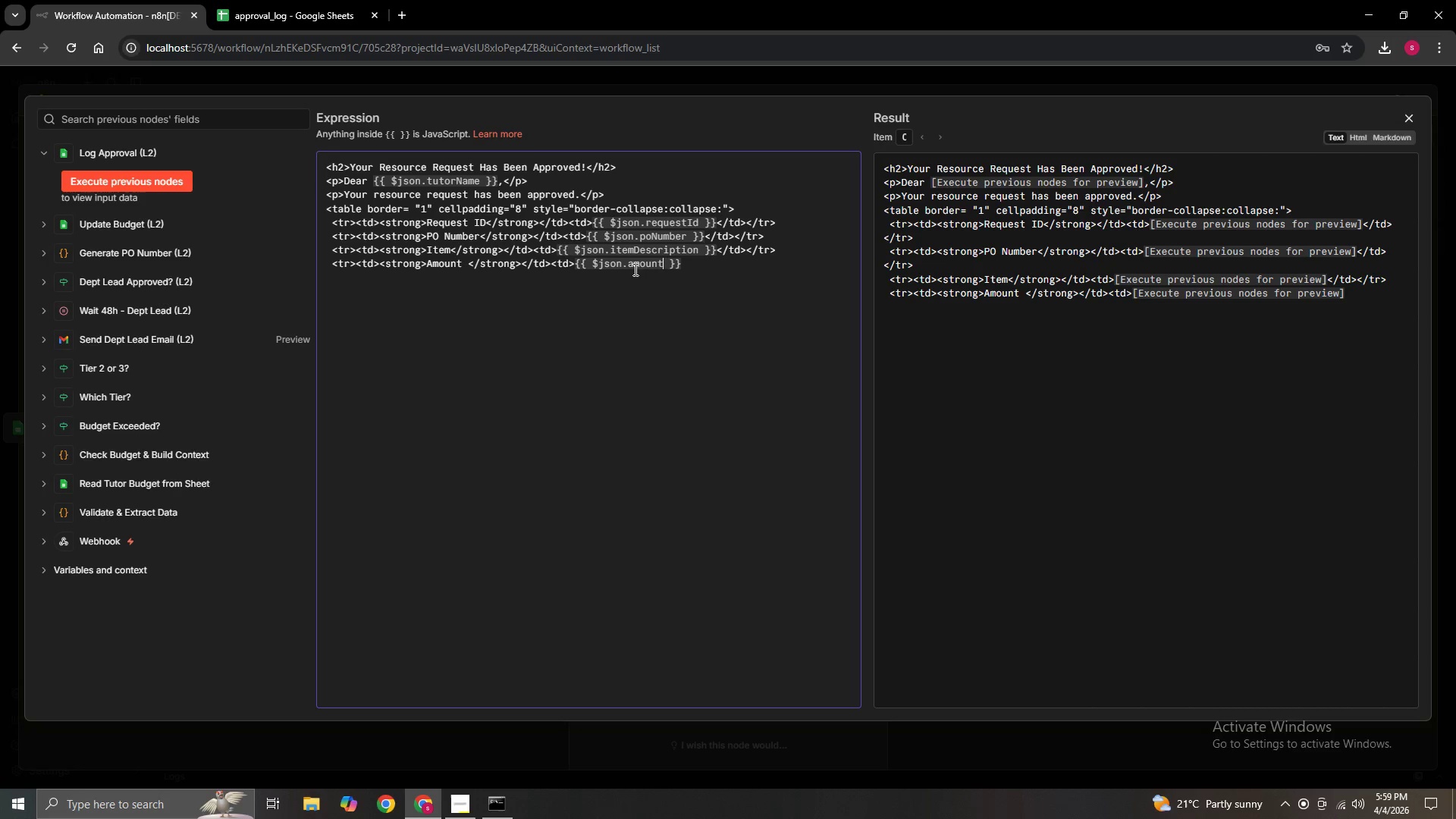 
wait(5.59)
 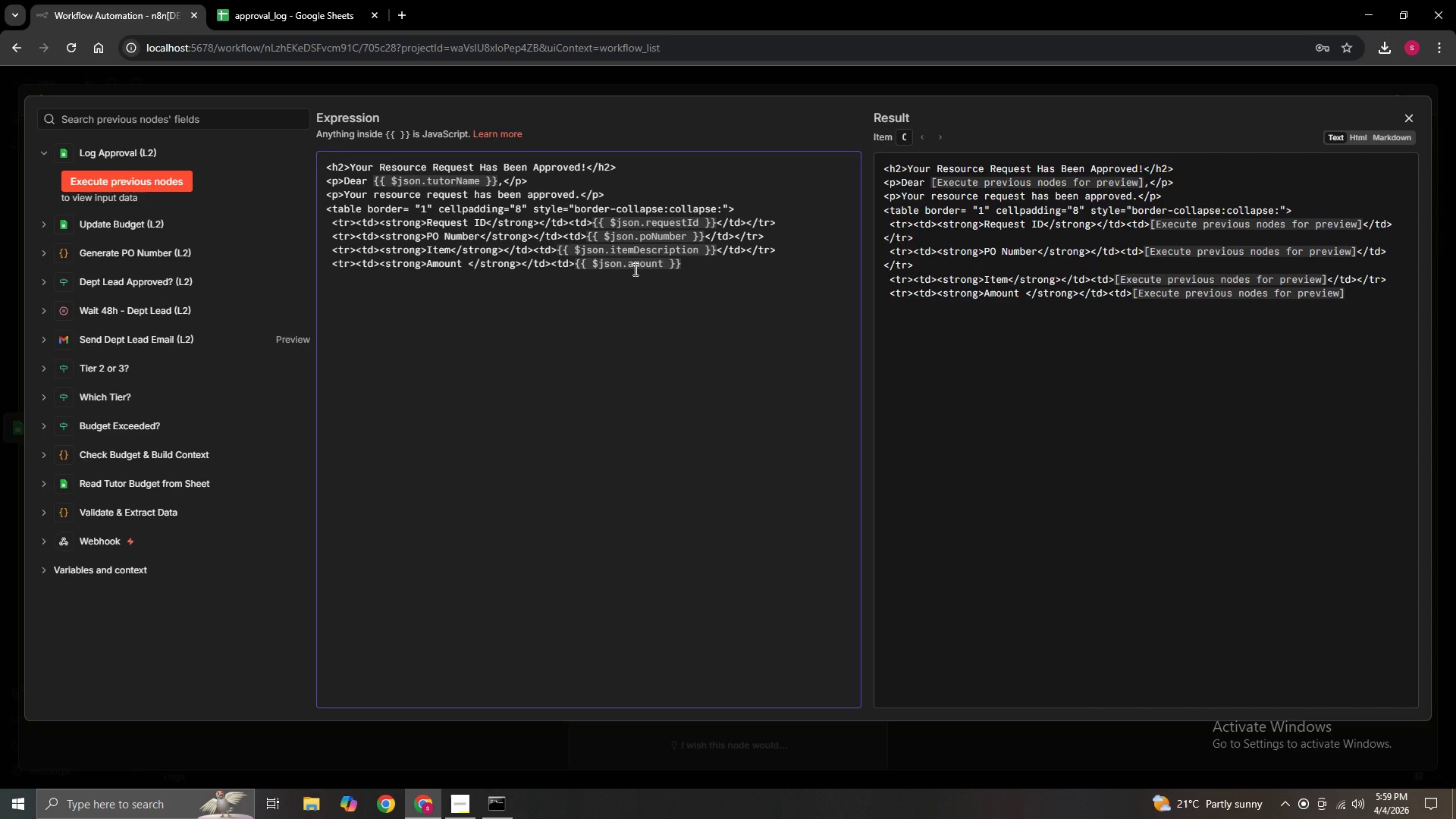 
left_click([681, 265])
 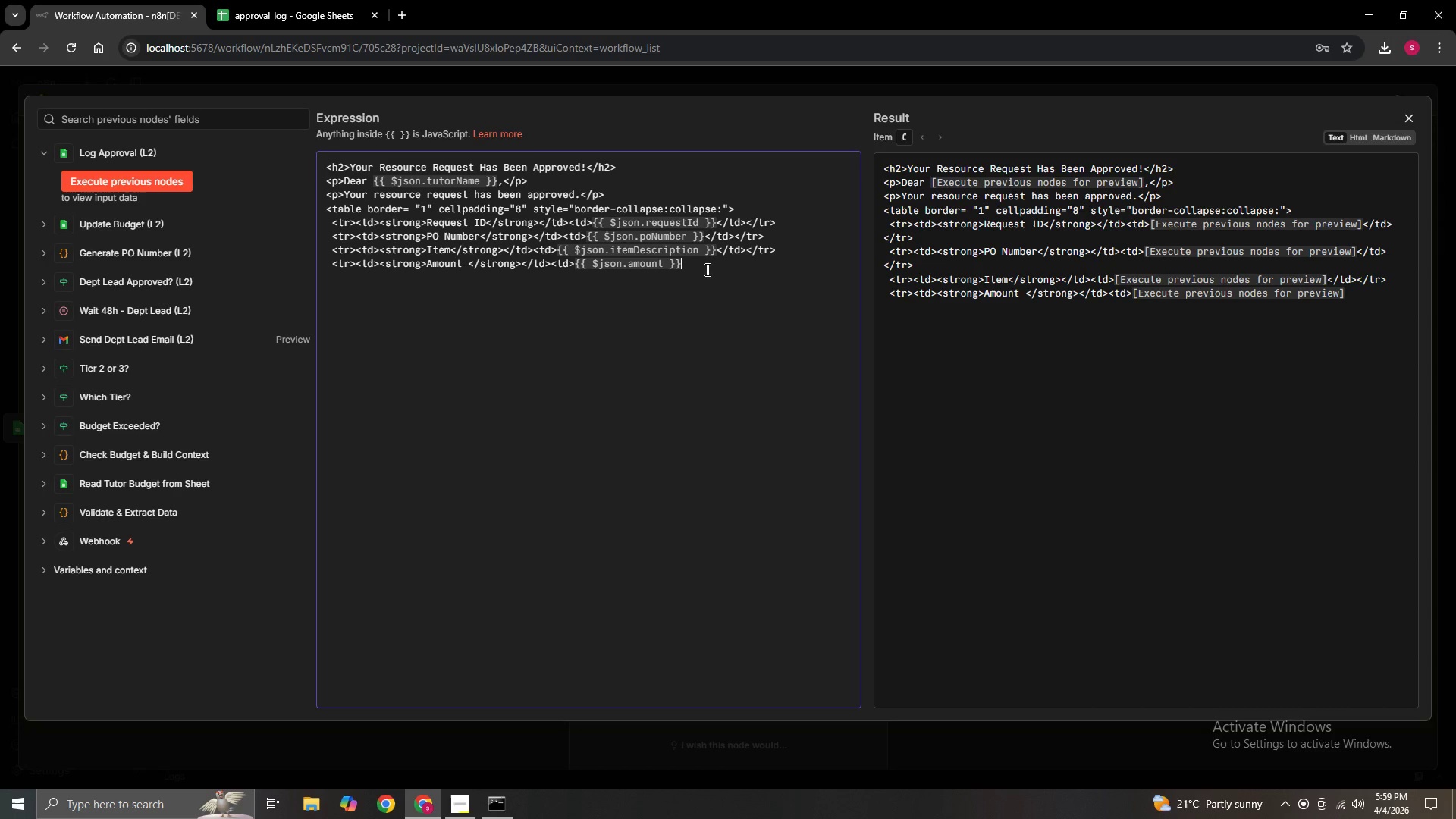 
type(</td><t)
key(Backspace)
type(/tr>)
 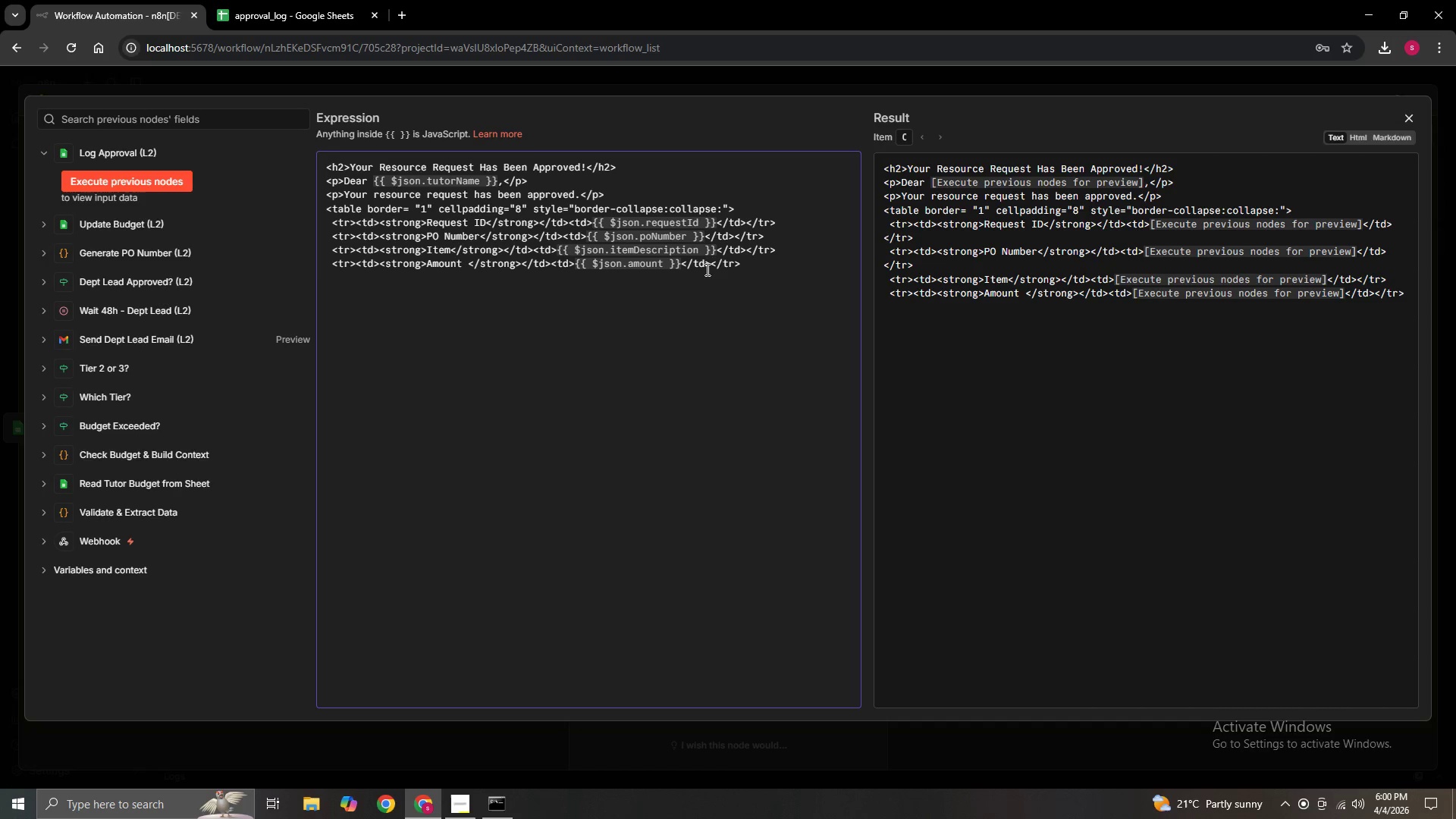 
key(Enter)
 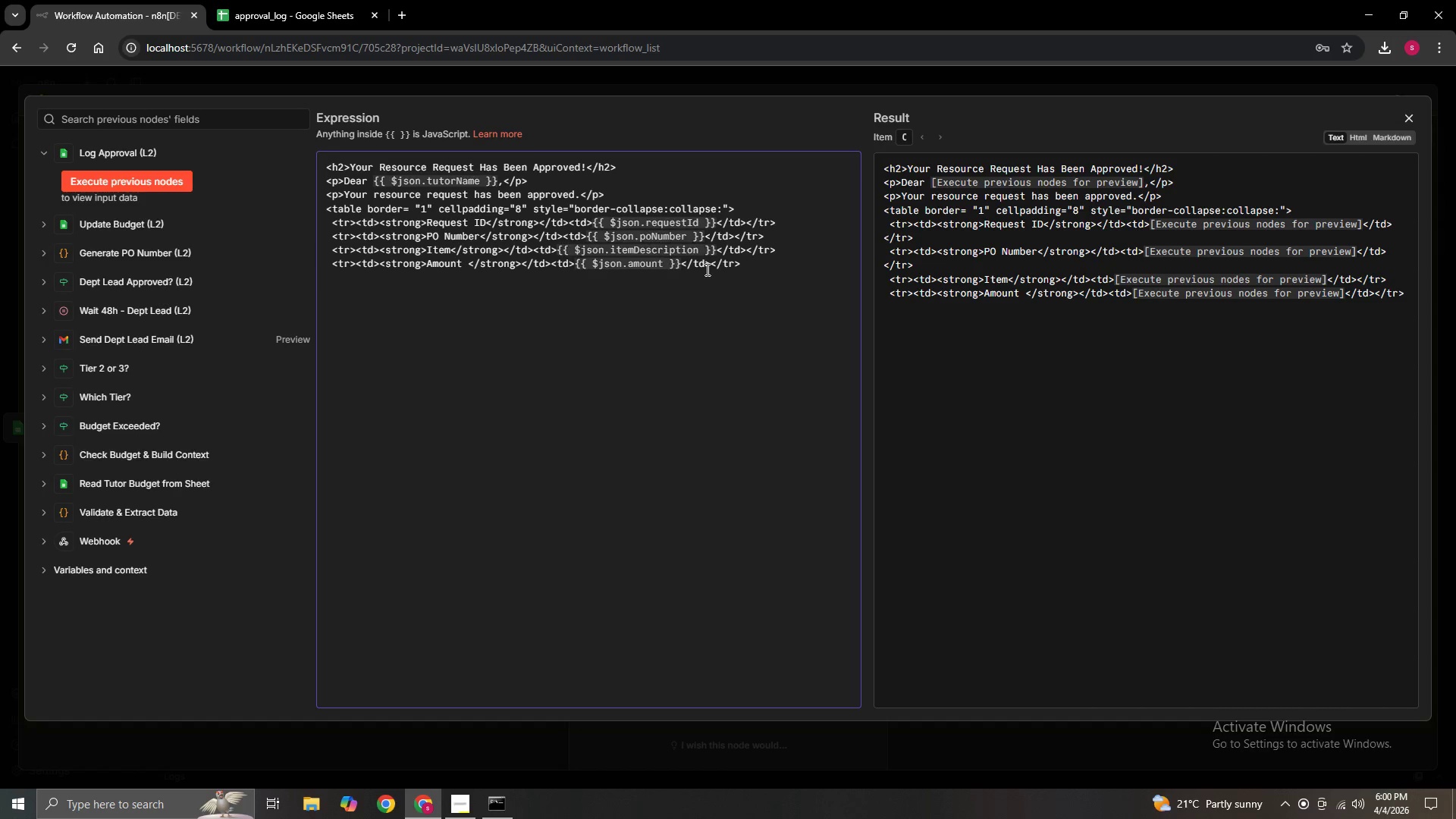 
type( <tr><td><strong>Approved By</strong><td)
 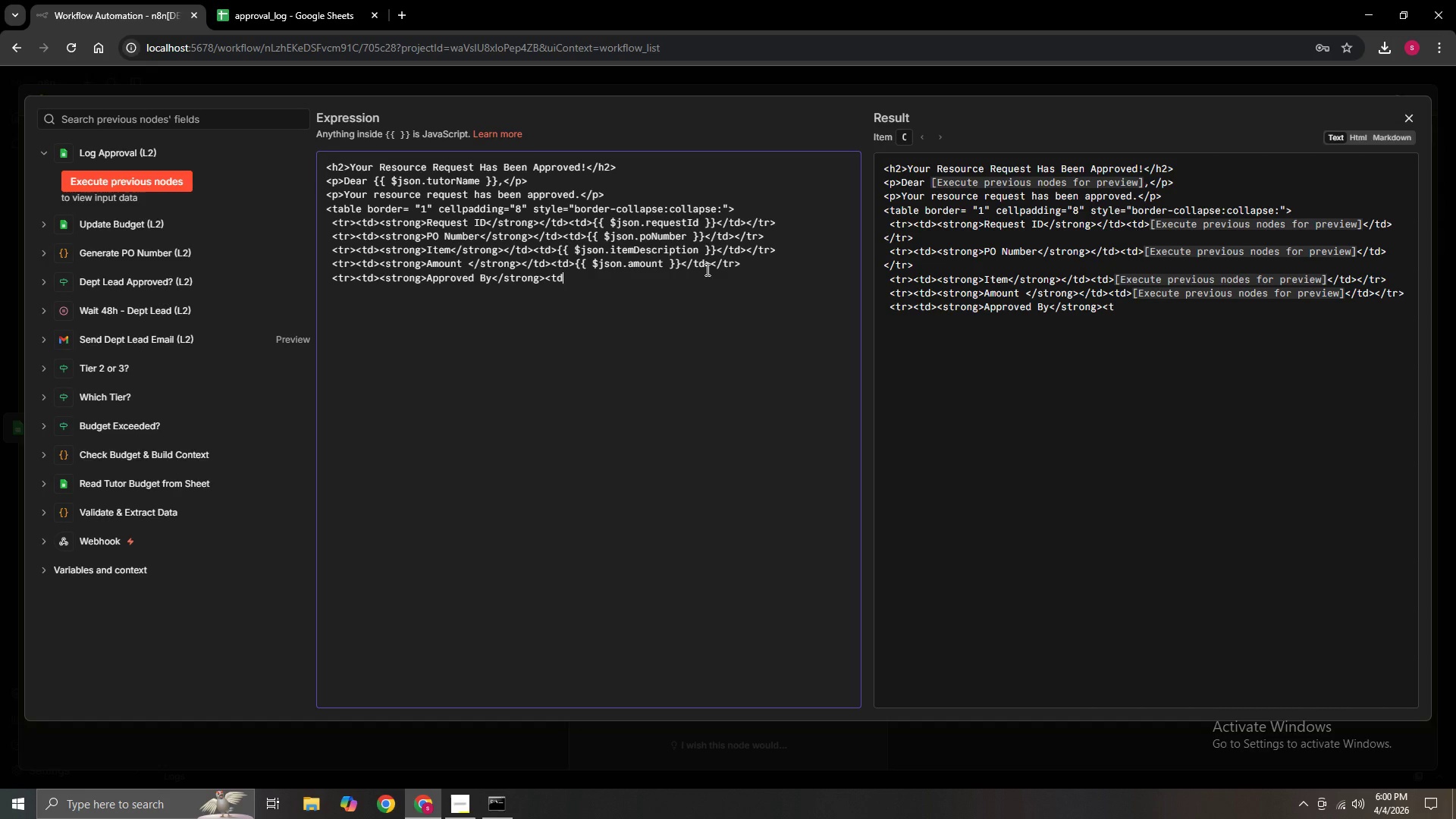 
 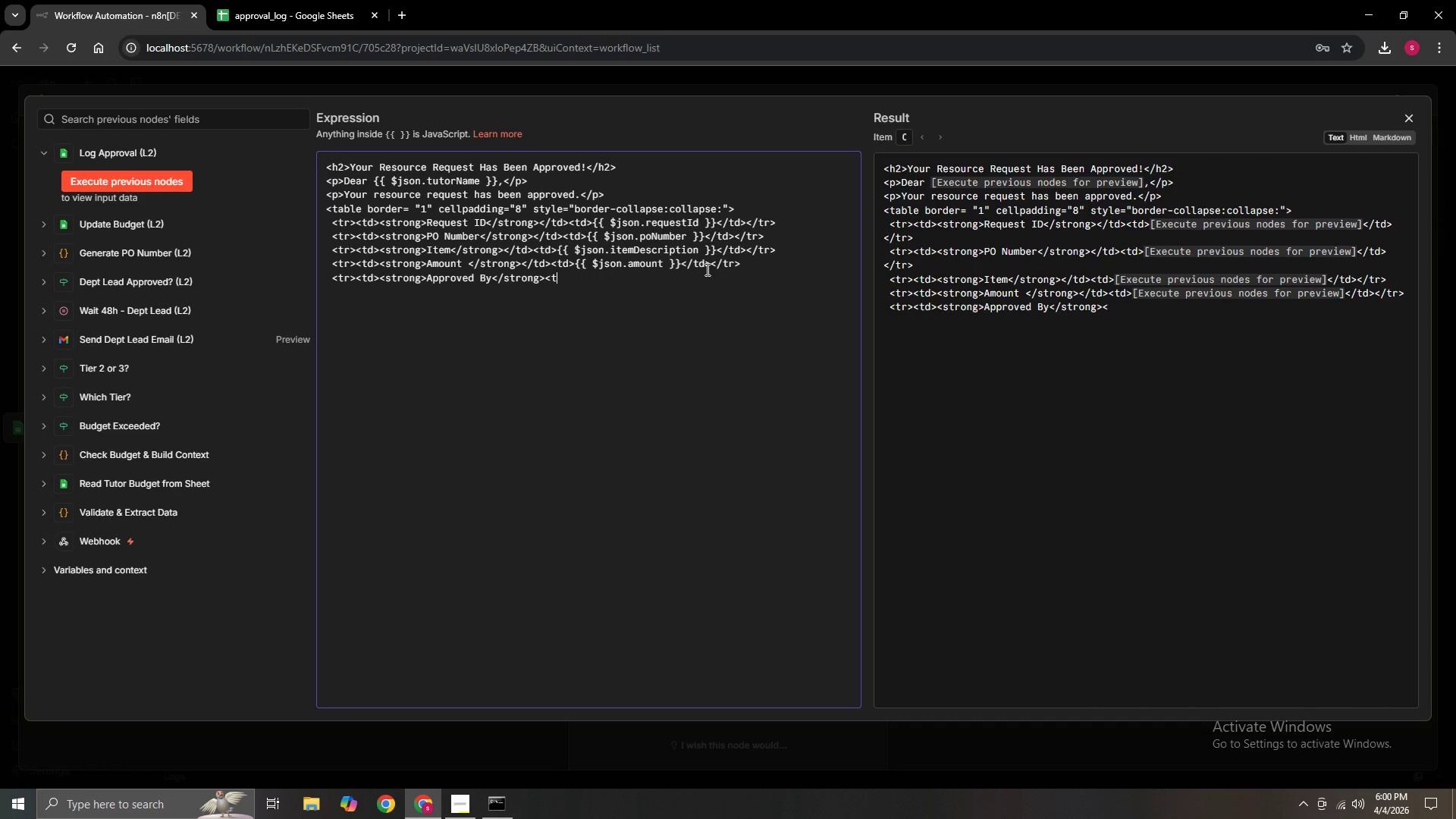 
hold_key(key=ShiftLeft, duration=0.39)
 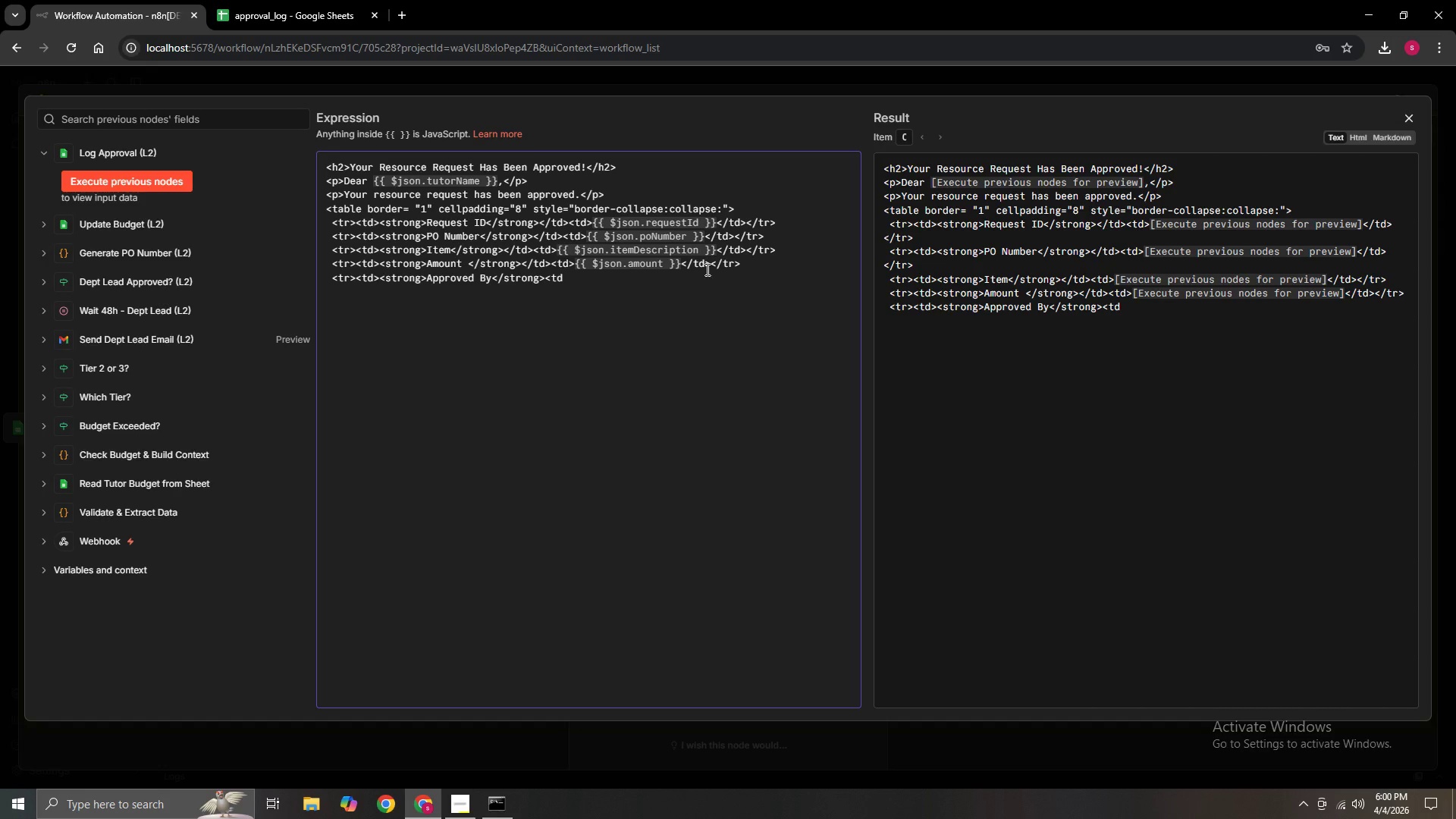 
key(ArrowLeft)
 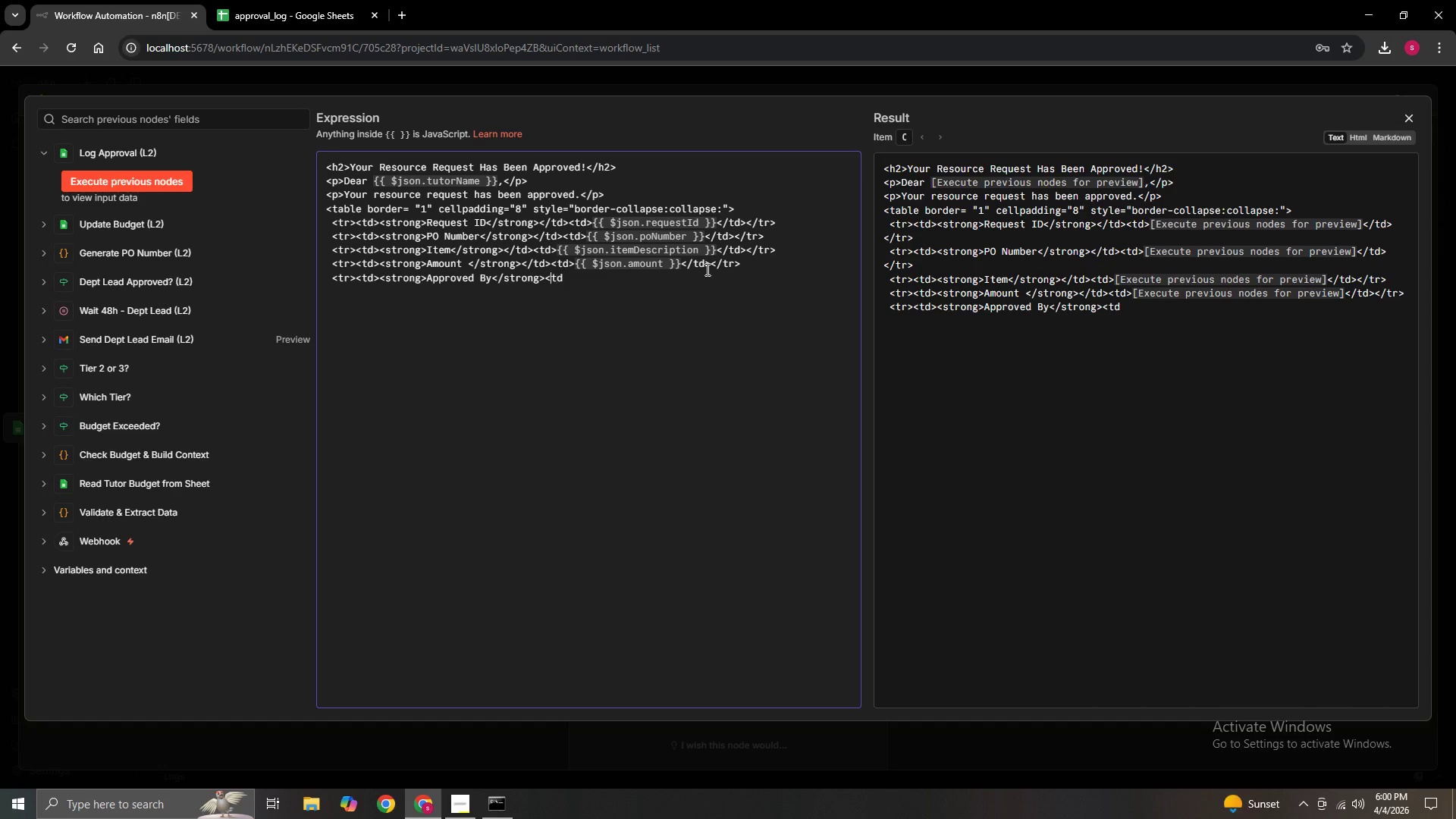 
key(ArrowLeft)
 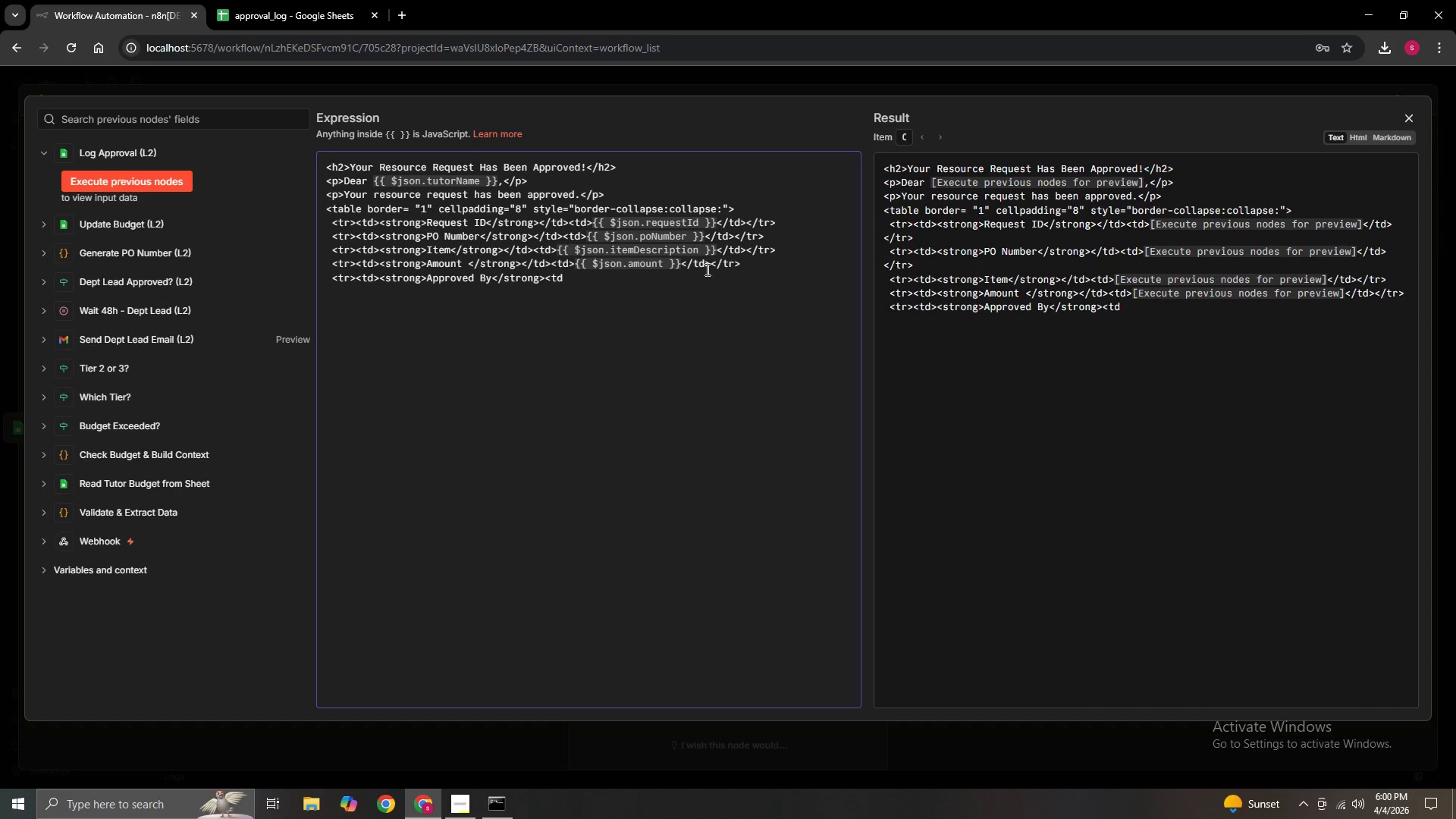 
key(Slash)
 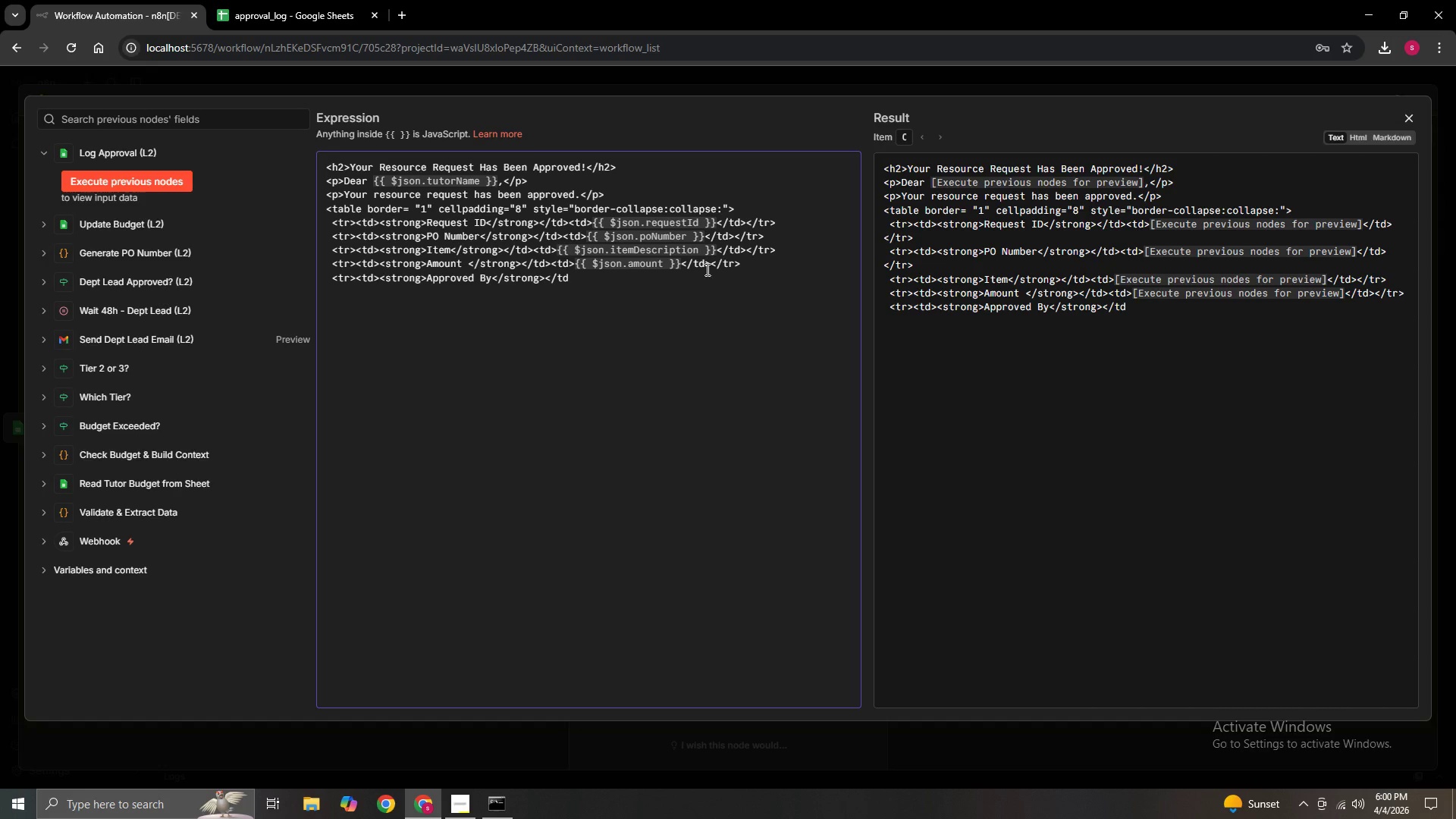 
key(ArrowRight)
 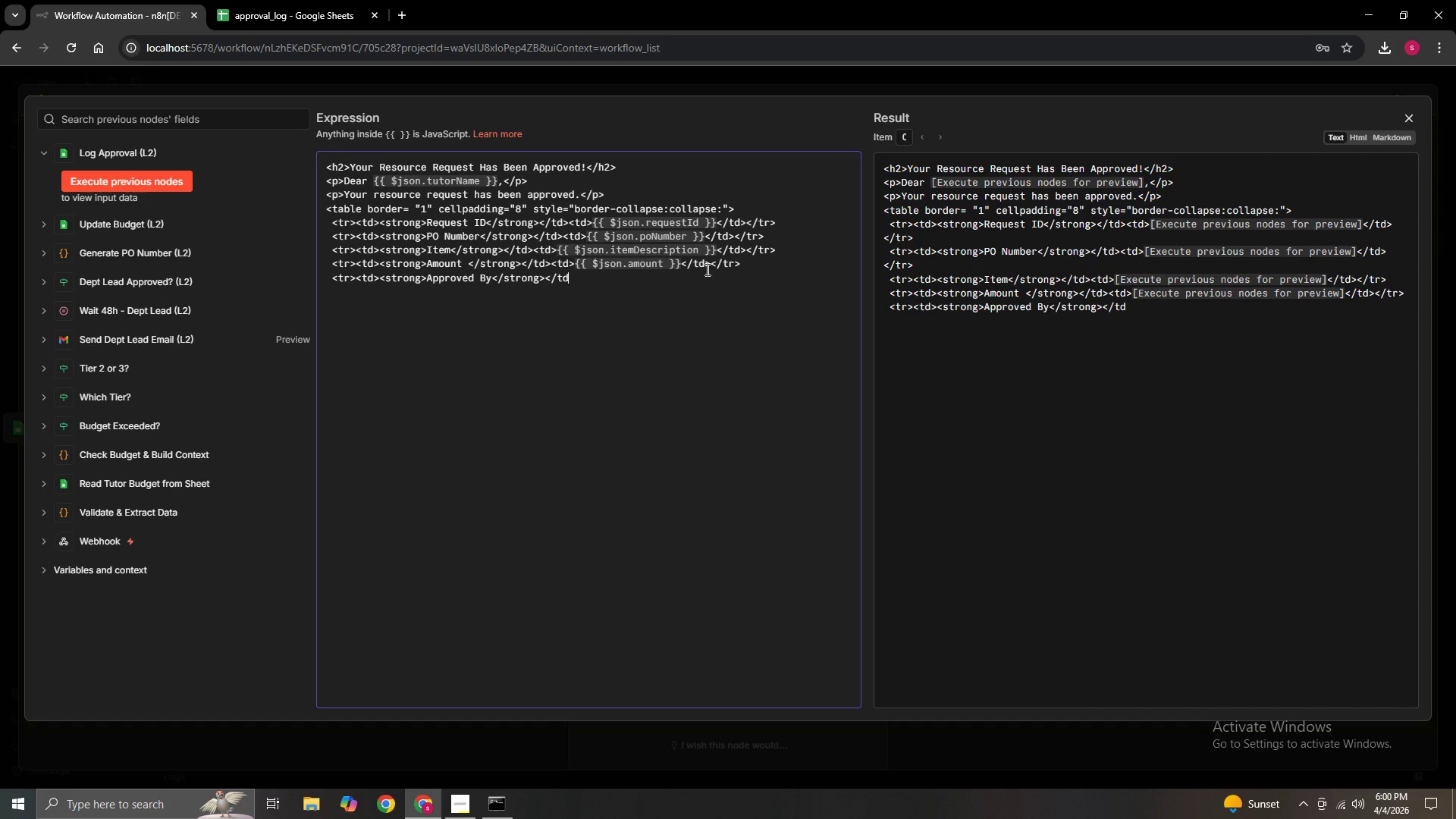 
key(ArrowRight)
 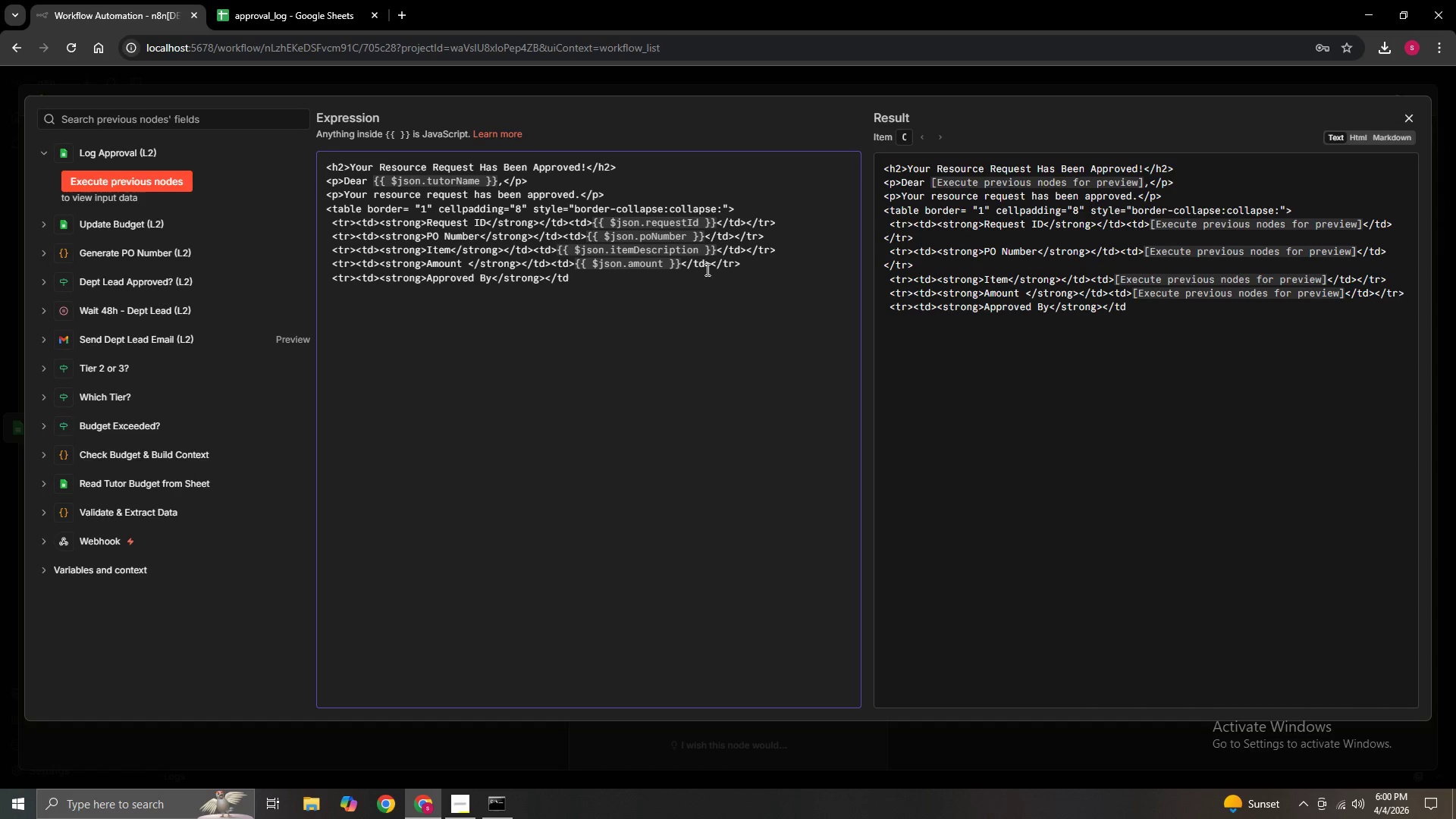 
type(><td>)
 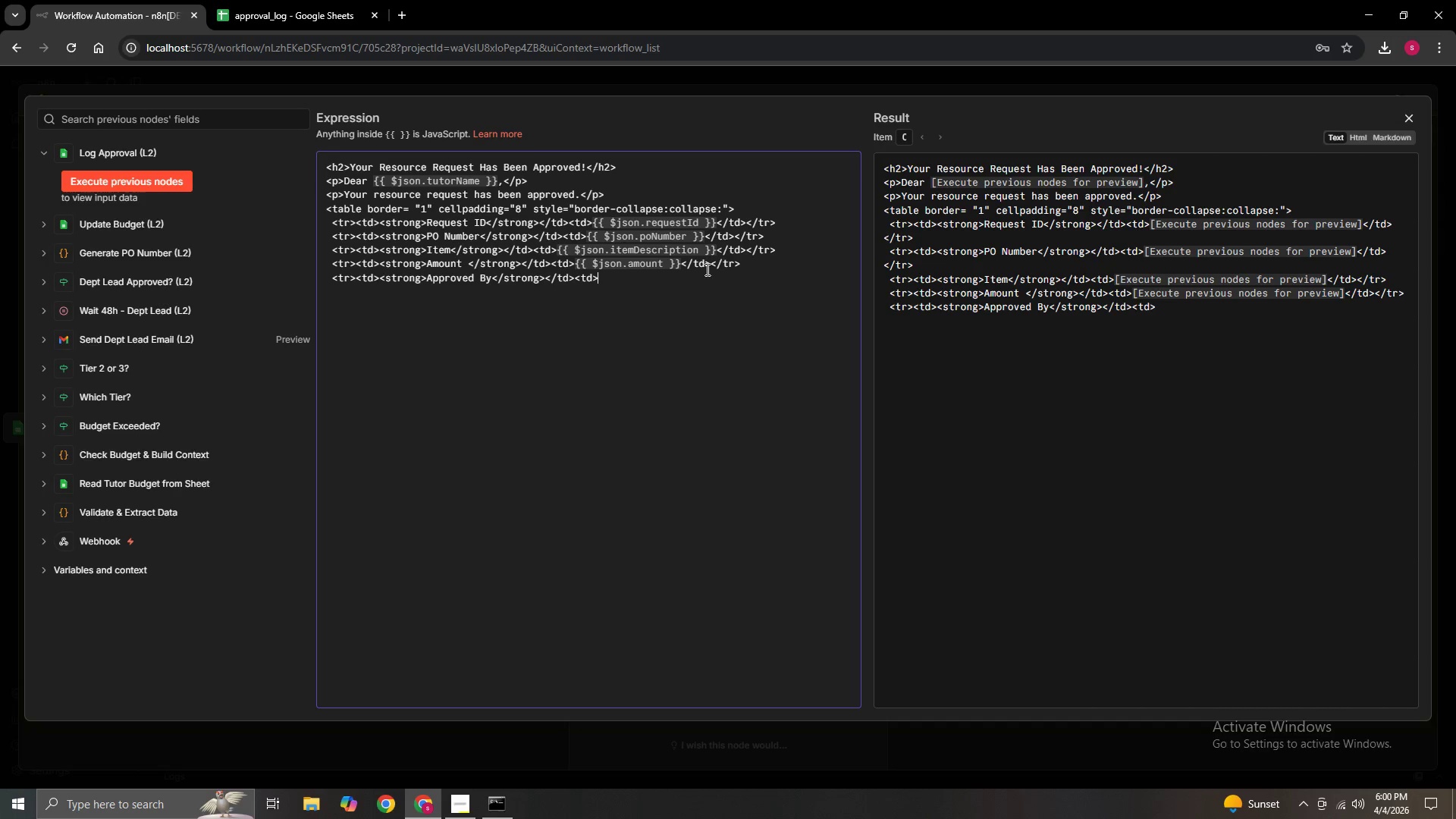 
wait(31.3)
 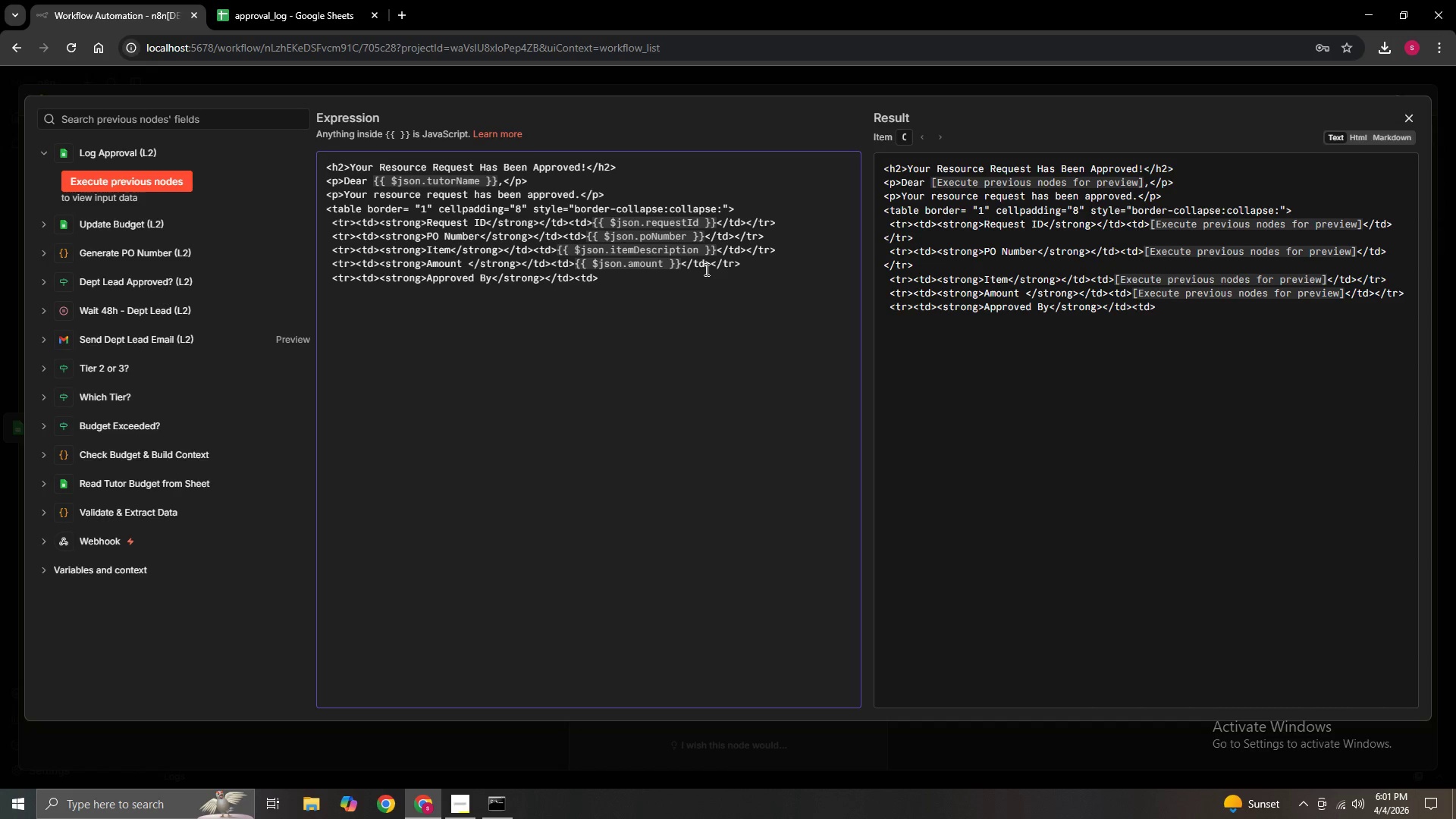 
type(Department Lead</td>)
 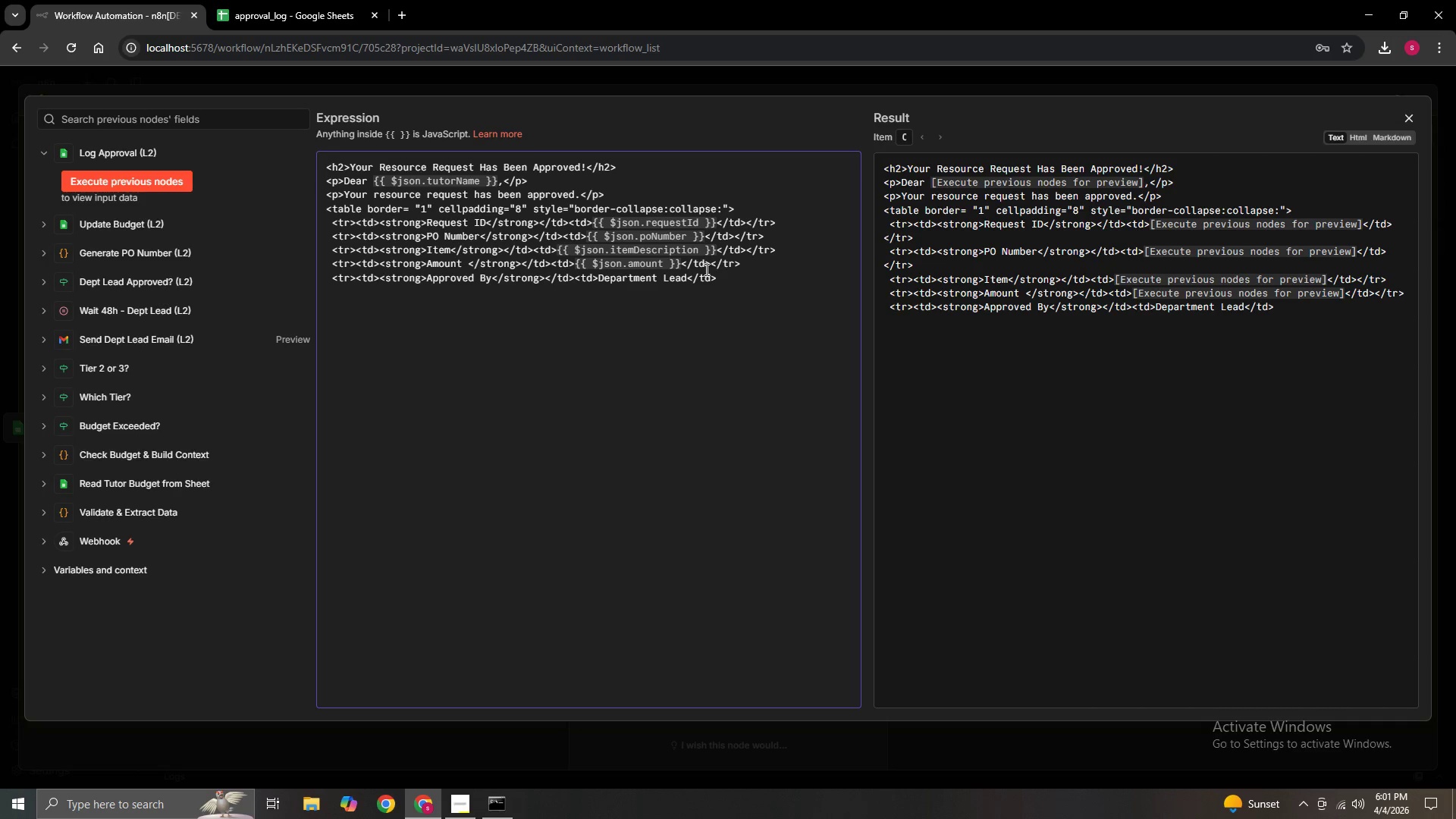 
type(</tr>)
 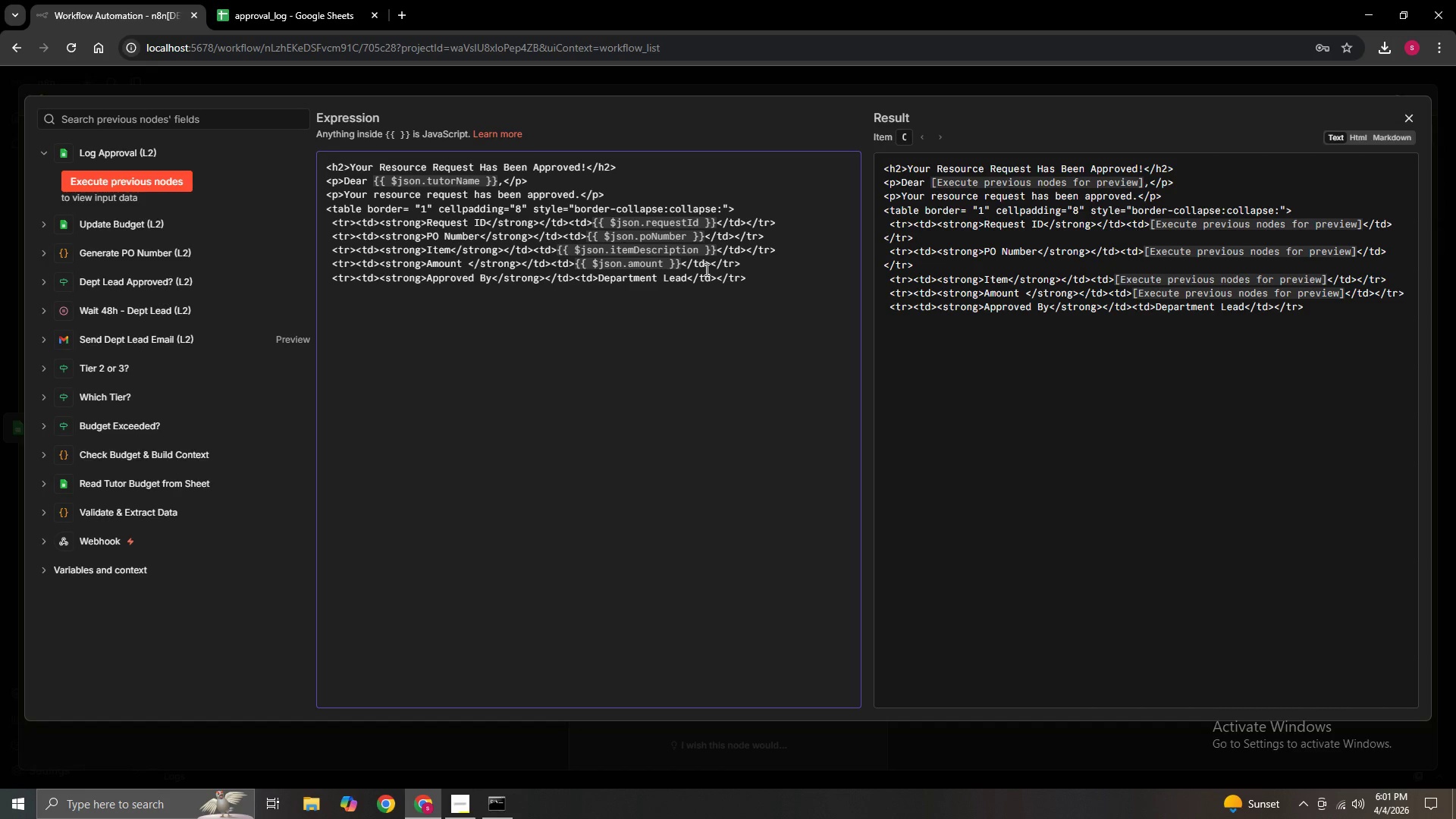 
key(Enter)
 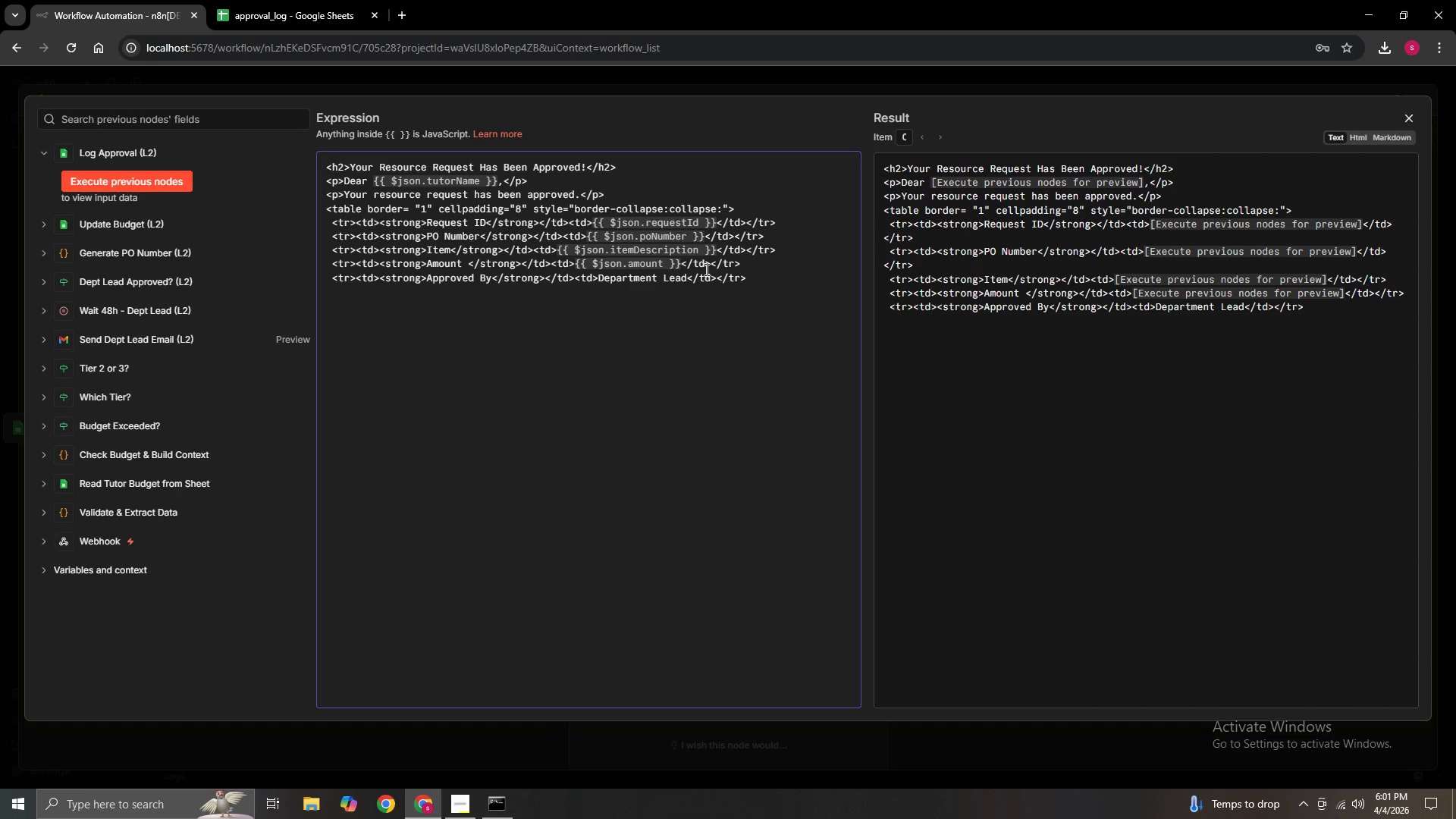 
type( <tr><td>)
 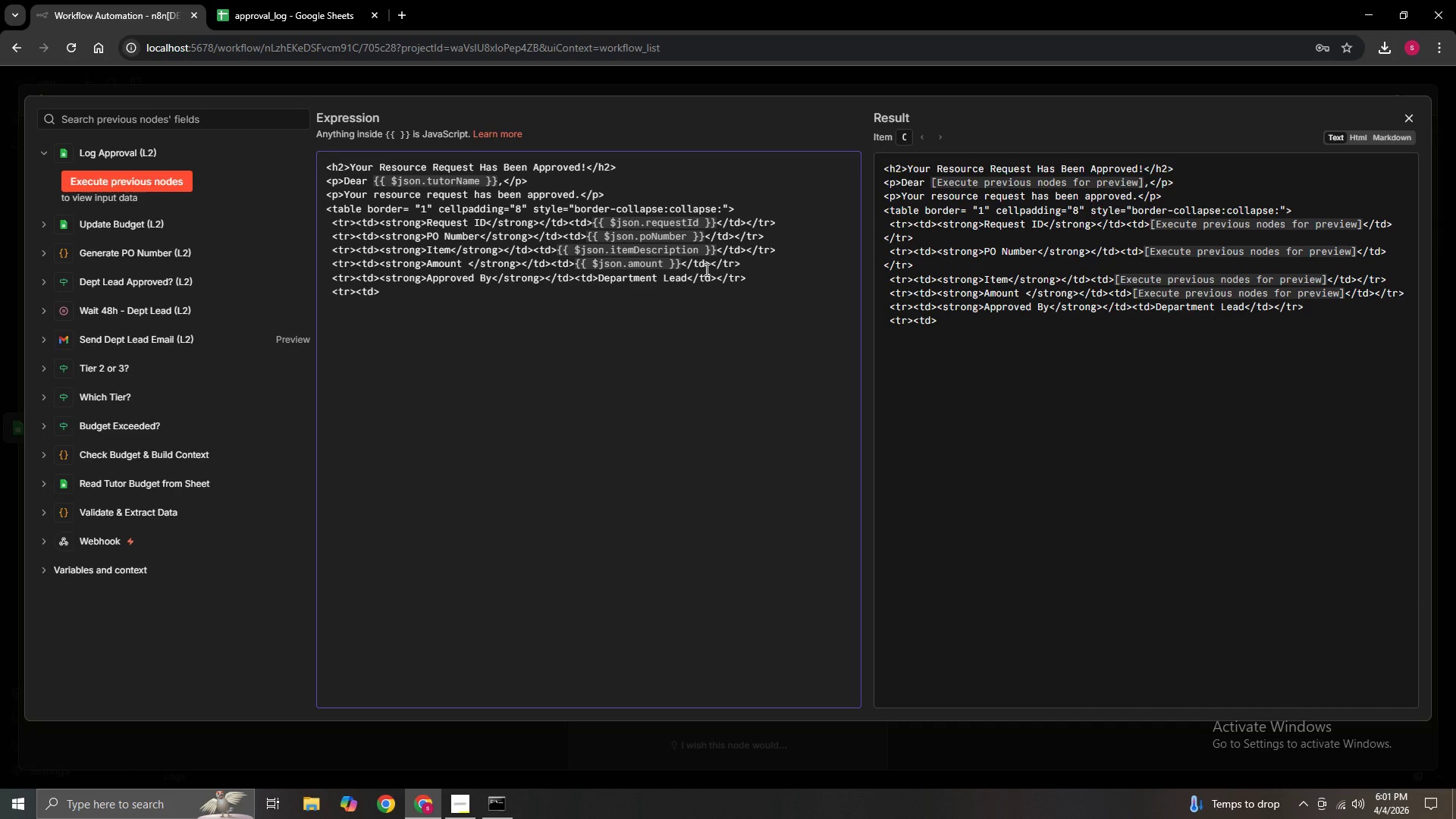 
wait(6.06)
 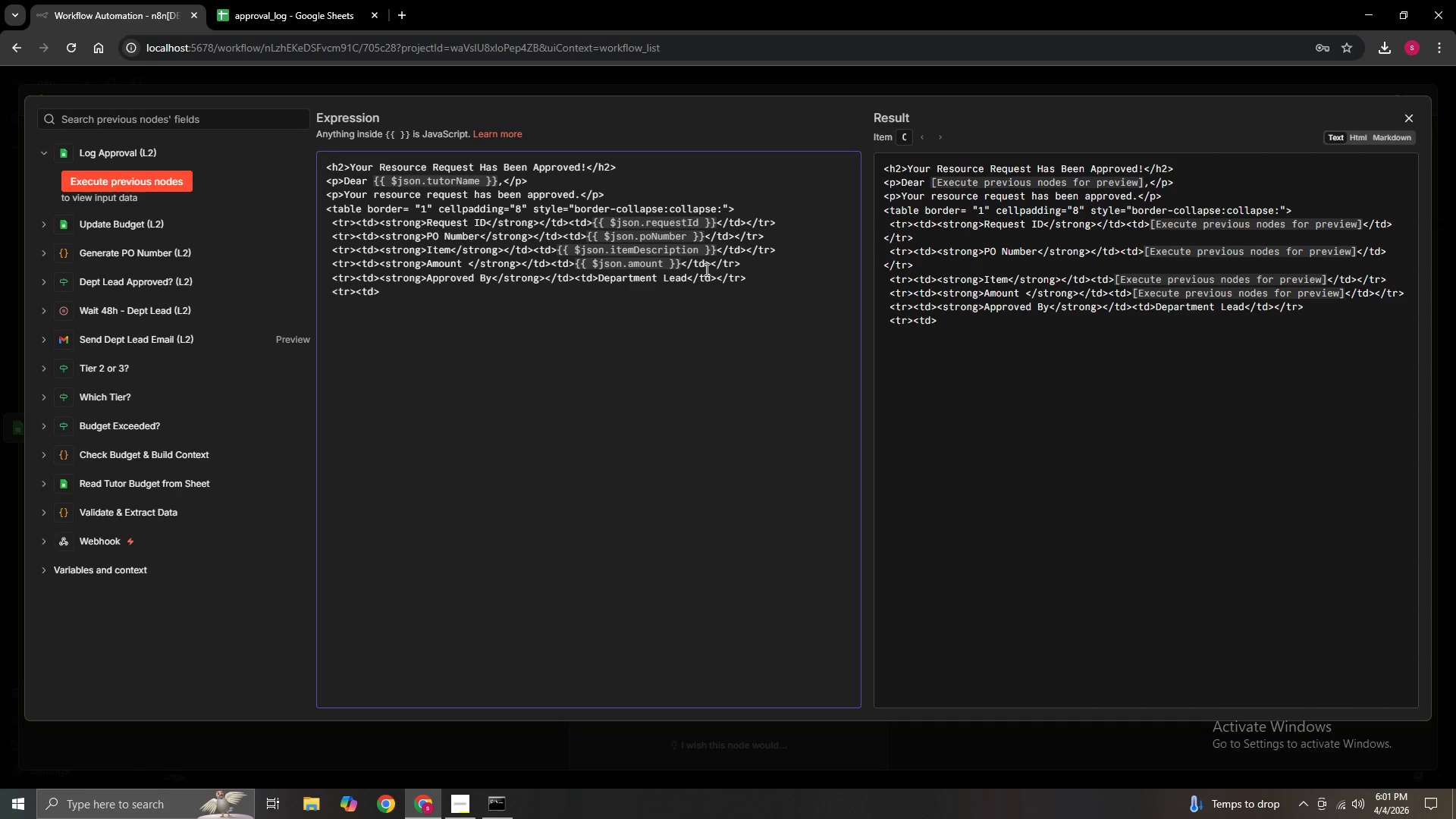 
hold_key(key=ShiftLeft, duration=1.05)
 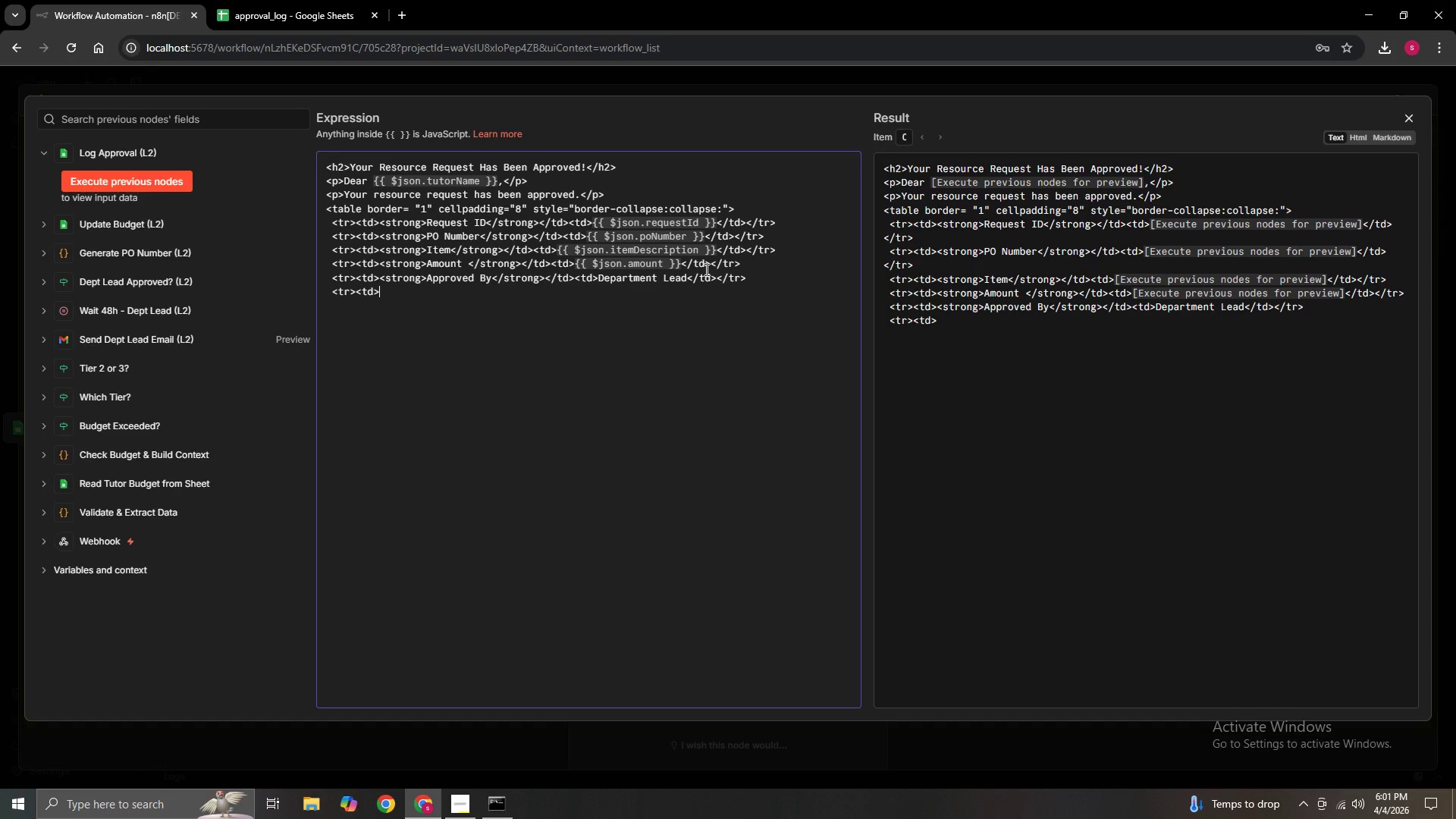 
hold_key(key=ShiftLeft, duration=1.5)
 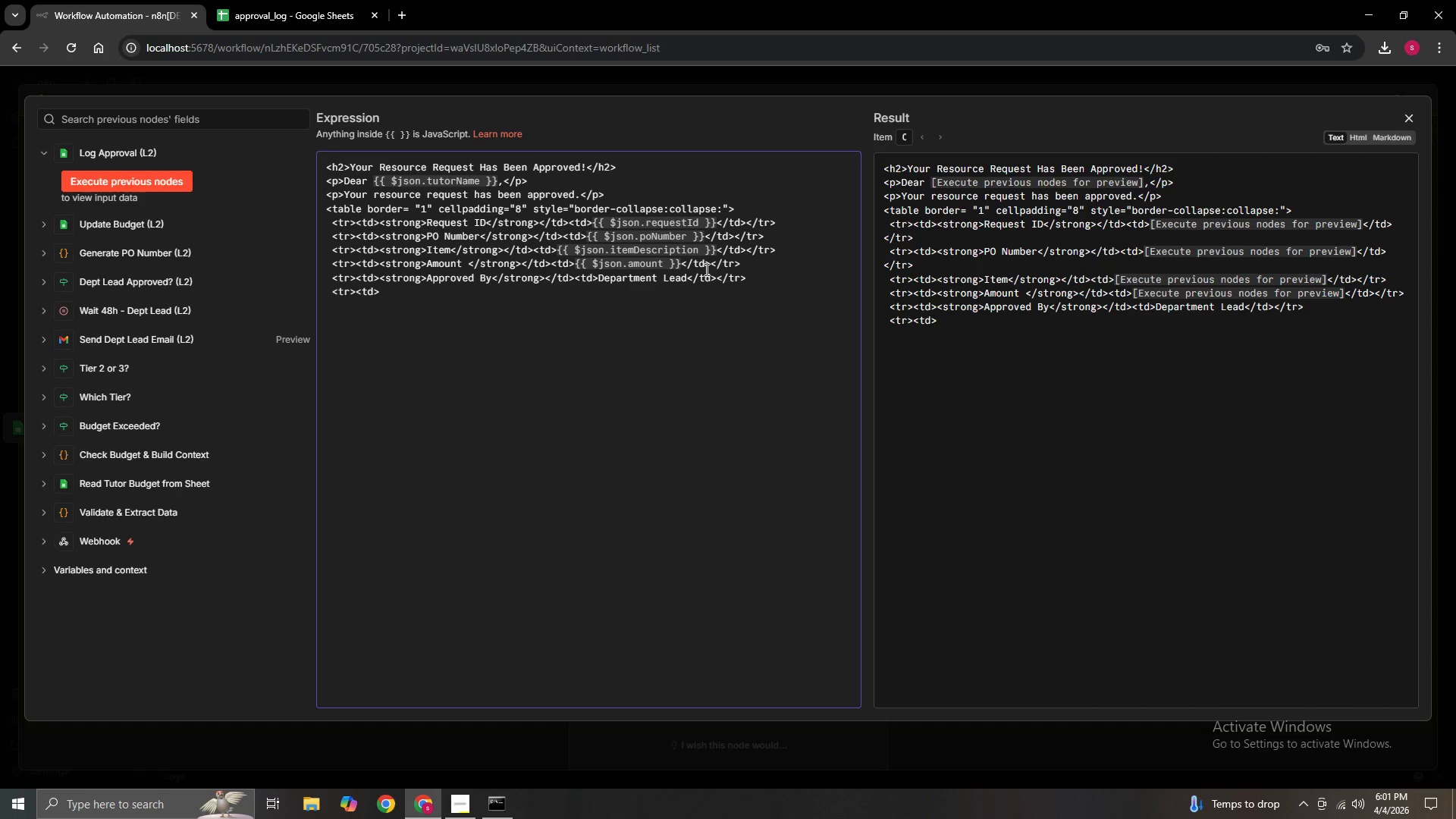 
hold_key(key=ShiftLeft, duration=1.52)
 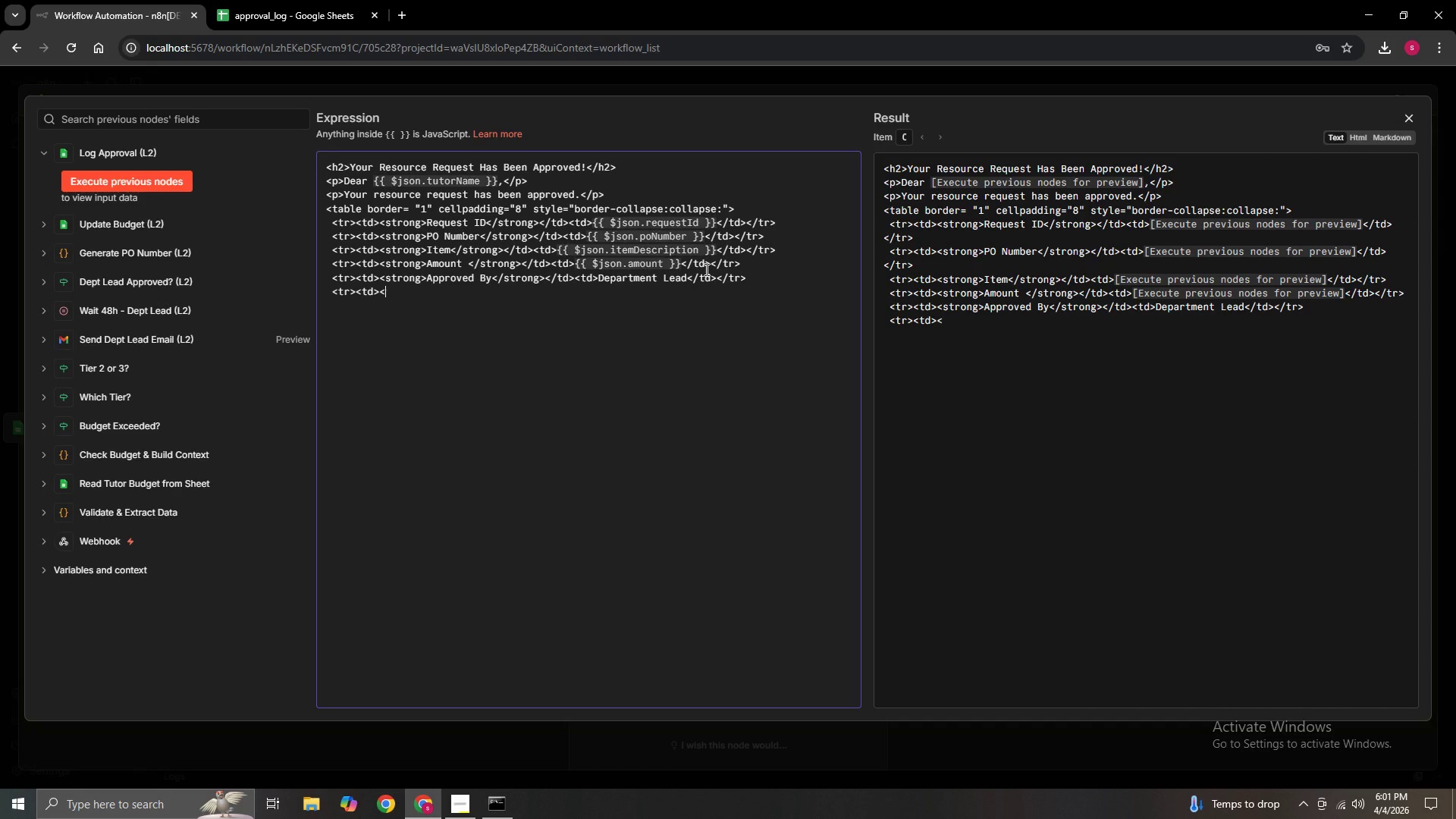 
type(<strong>)
 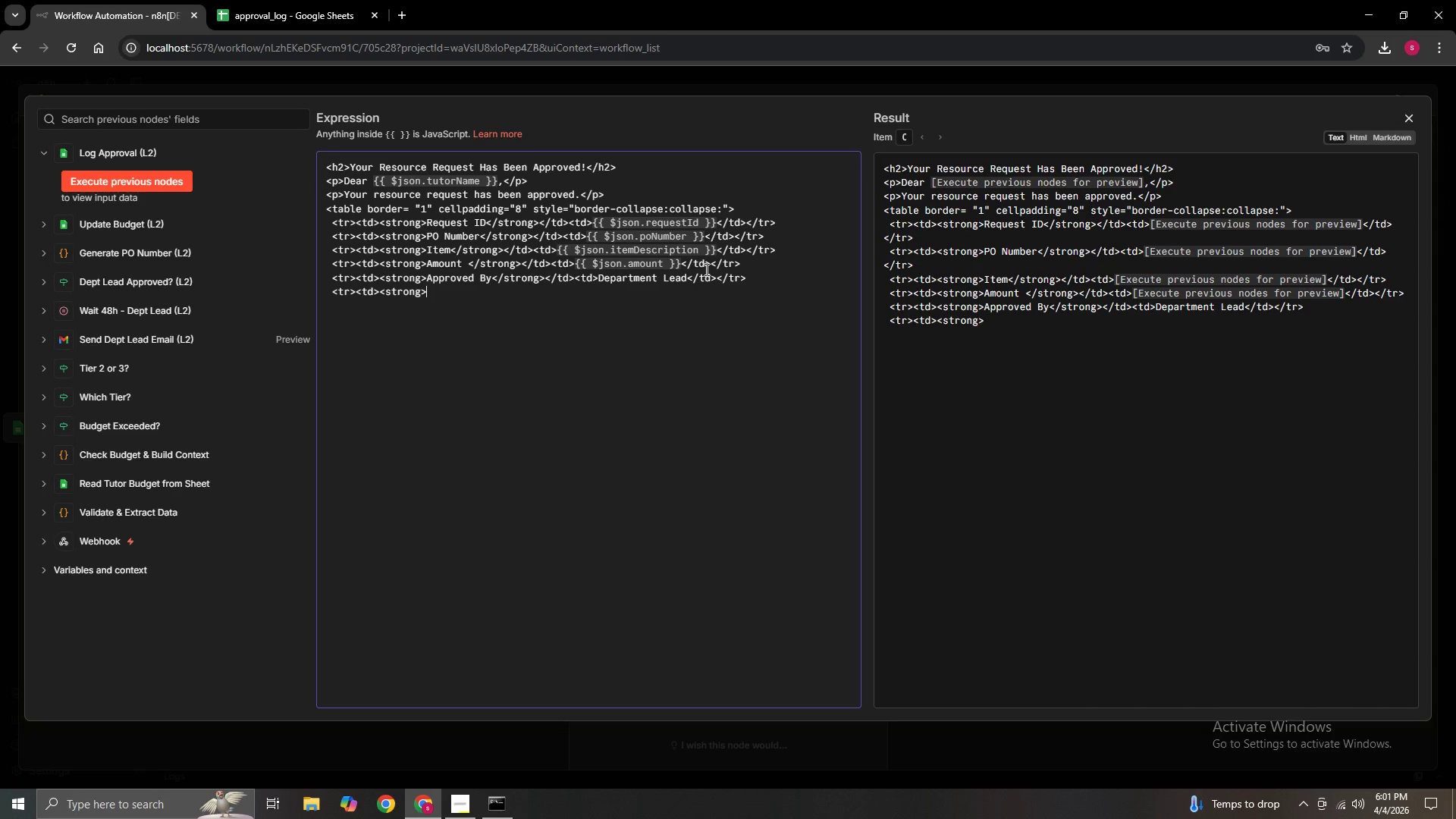 
type(Approved At)
 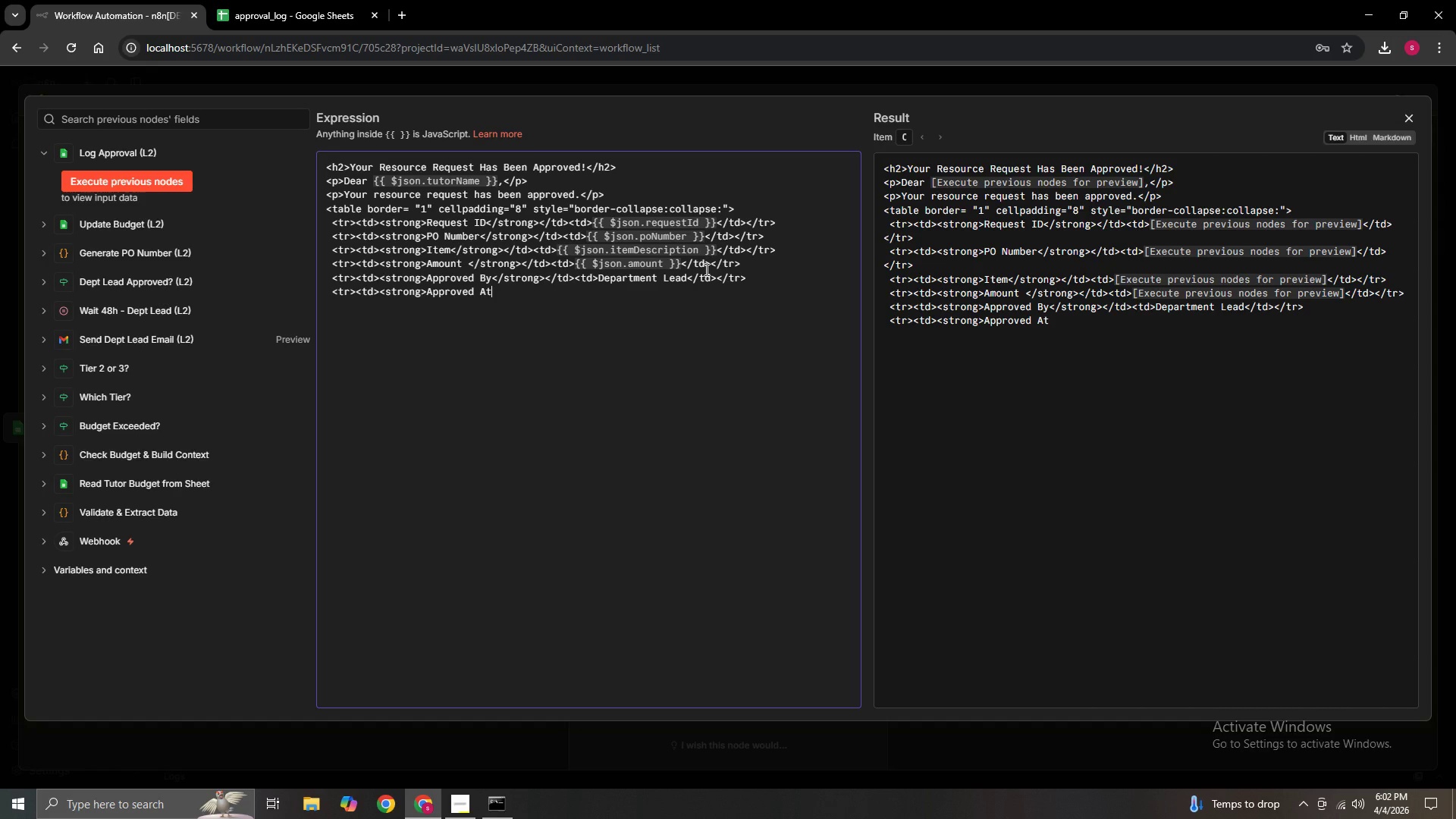 
type(</stoong)
key(Backspace)
key(Backspace)
key(Backspace)
key(Backspace)
type(rong><)
 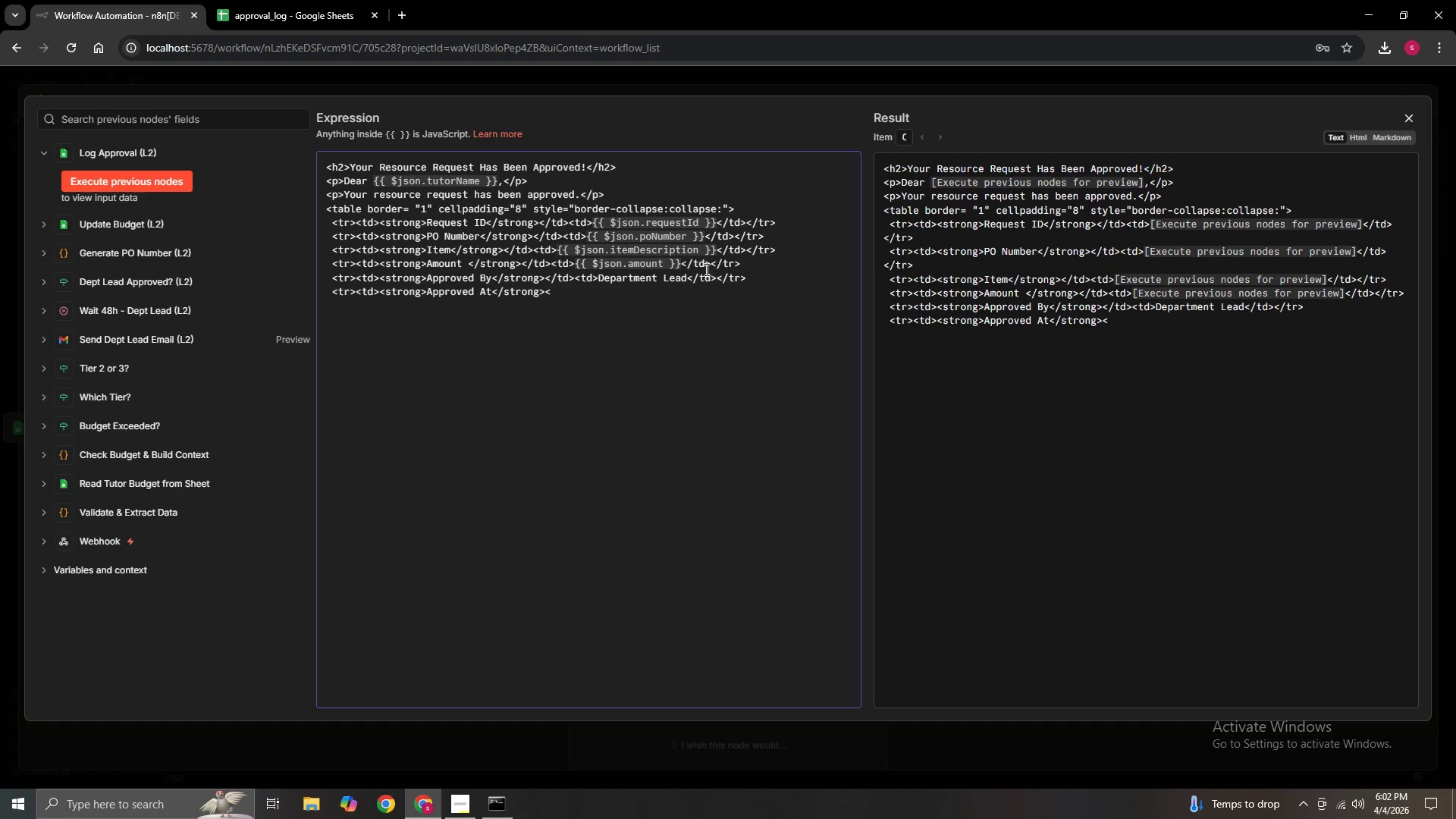 
type(/td>{{)
 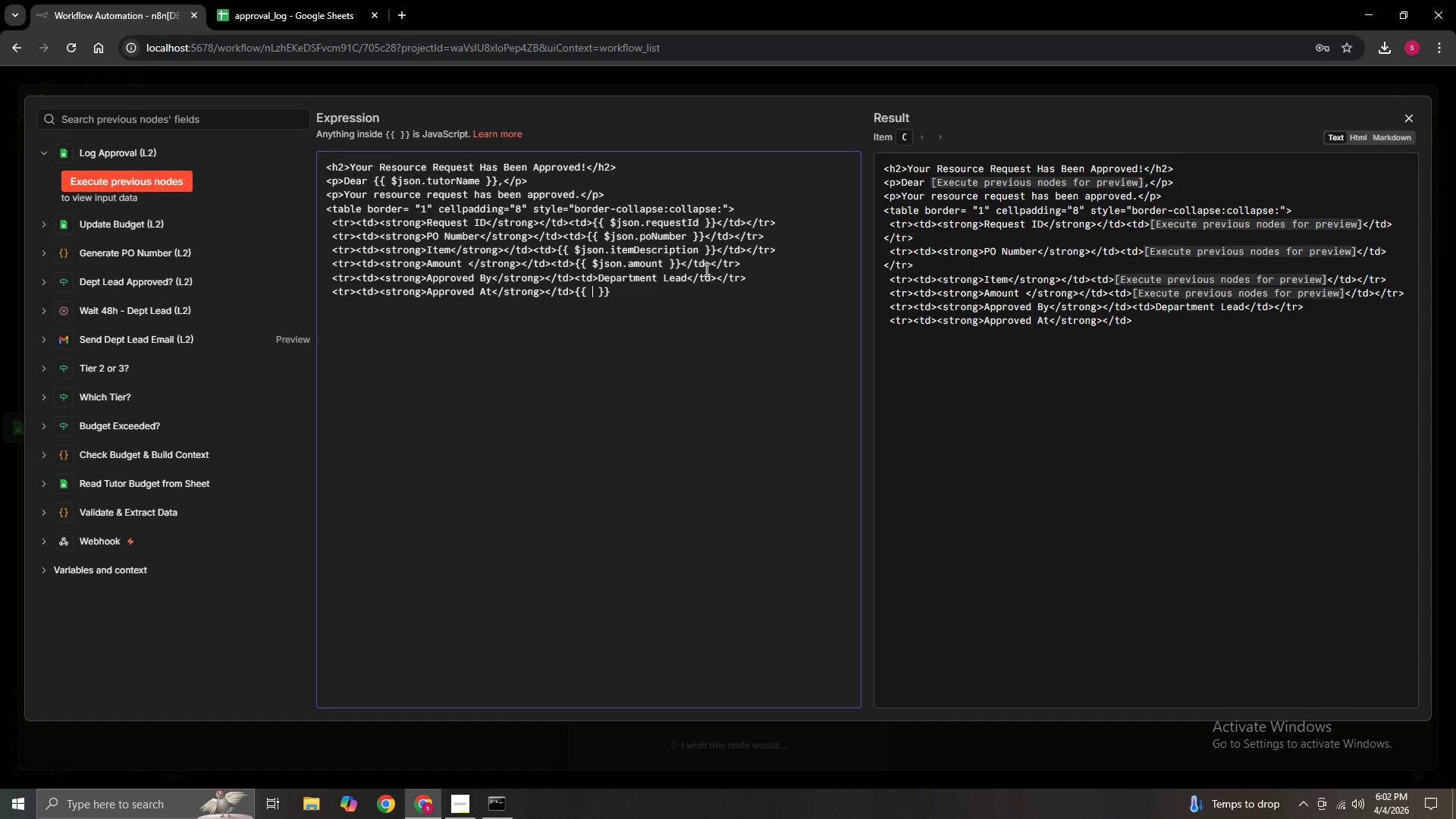 
type($json.approvedAt)
 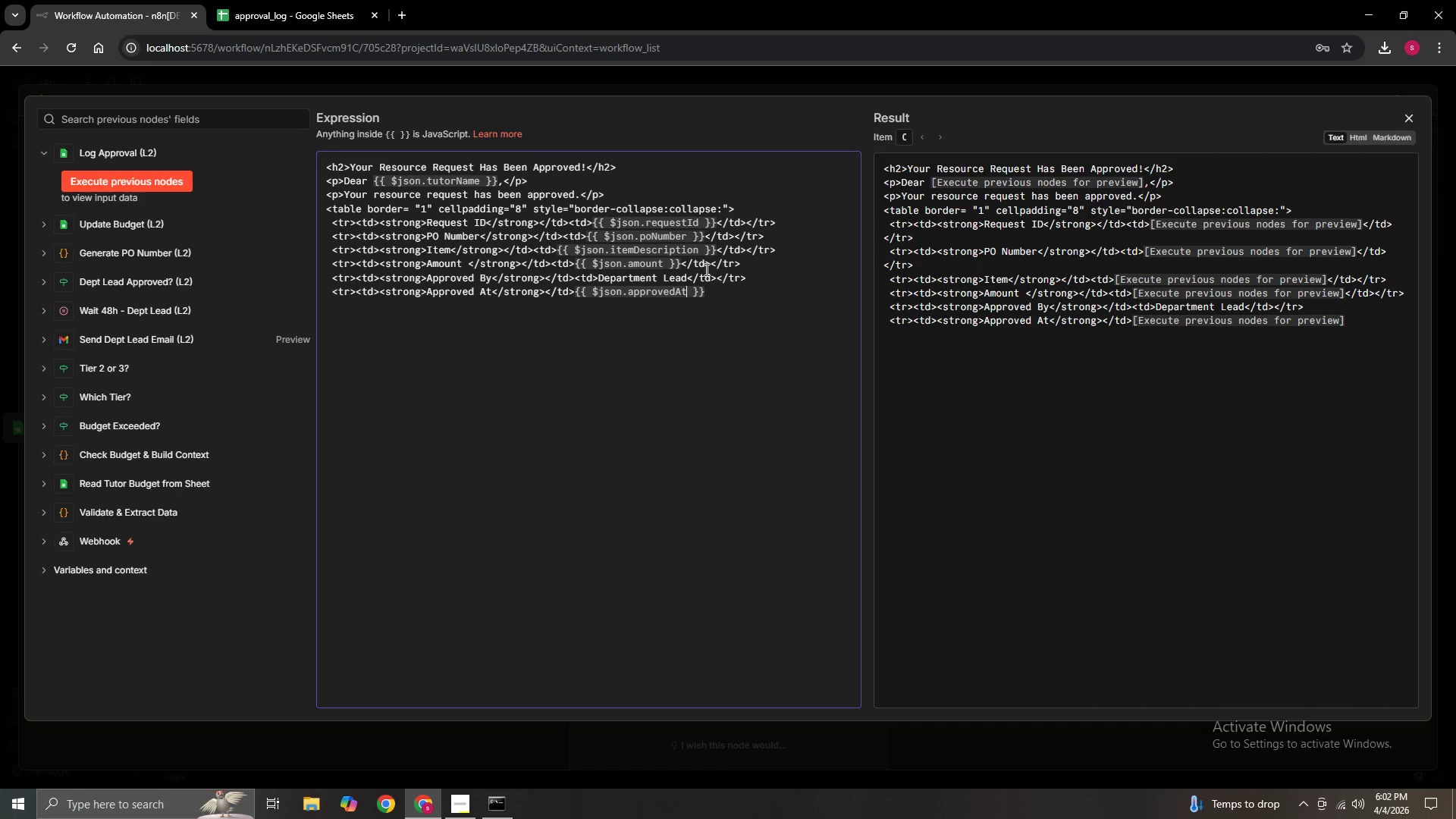 
key(ArrowRight)
 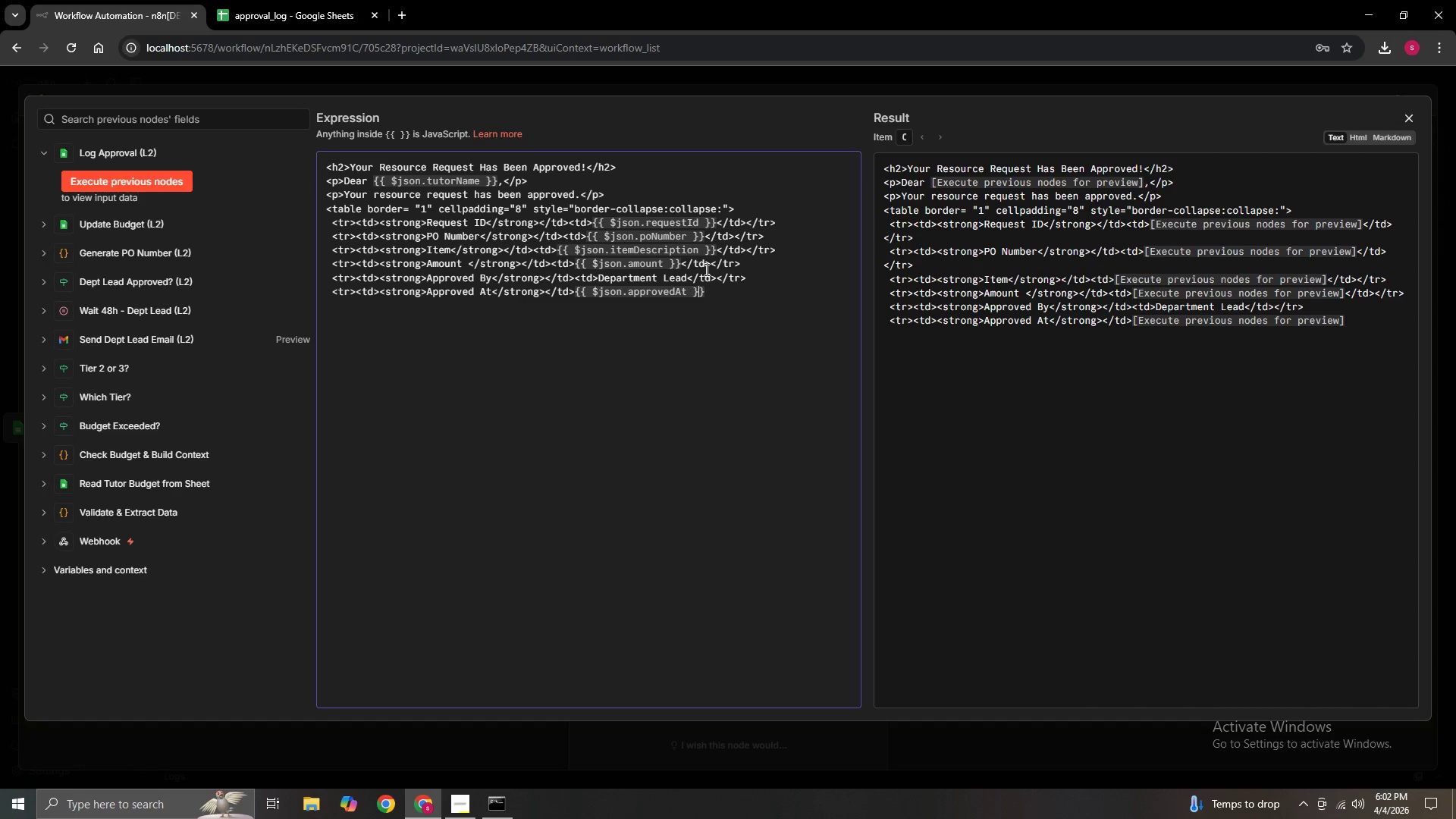 
key(ArrowRight)
 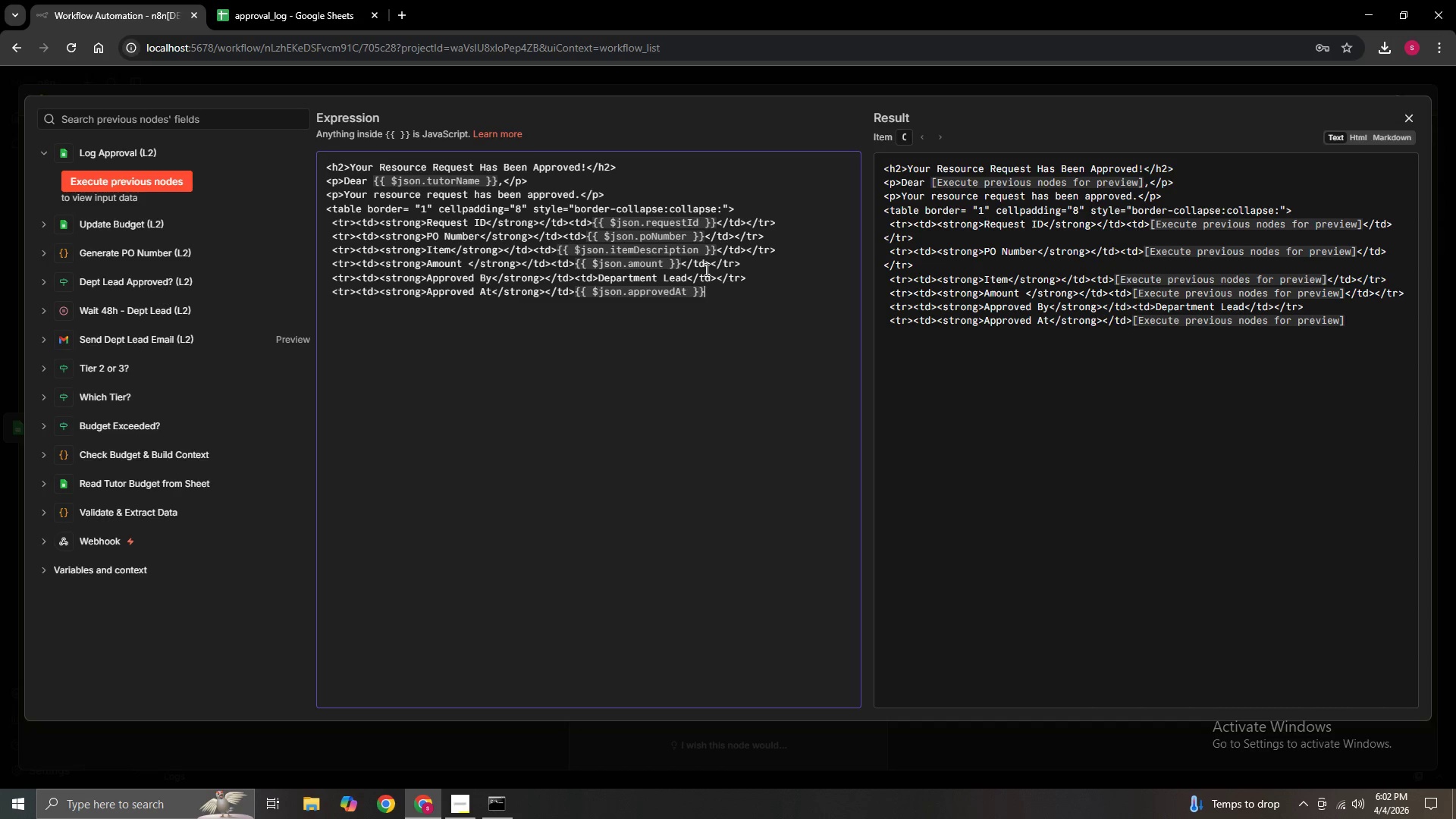 
key(ArrowRight)
 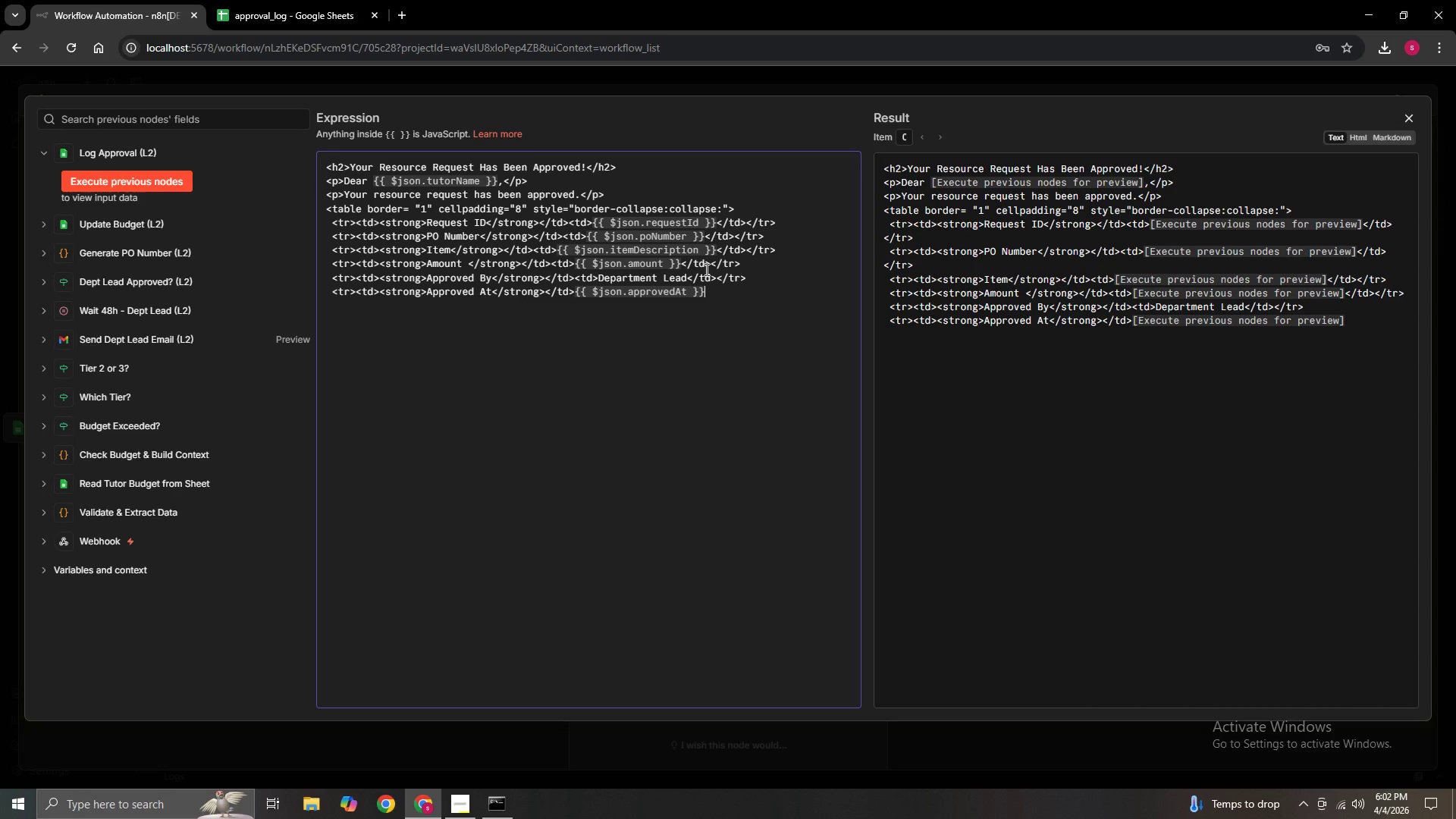 
key(Shift+Comma)
 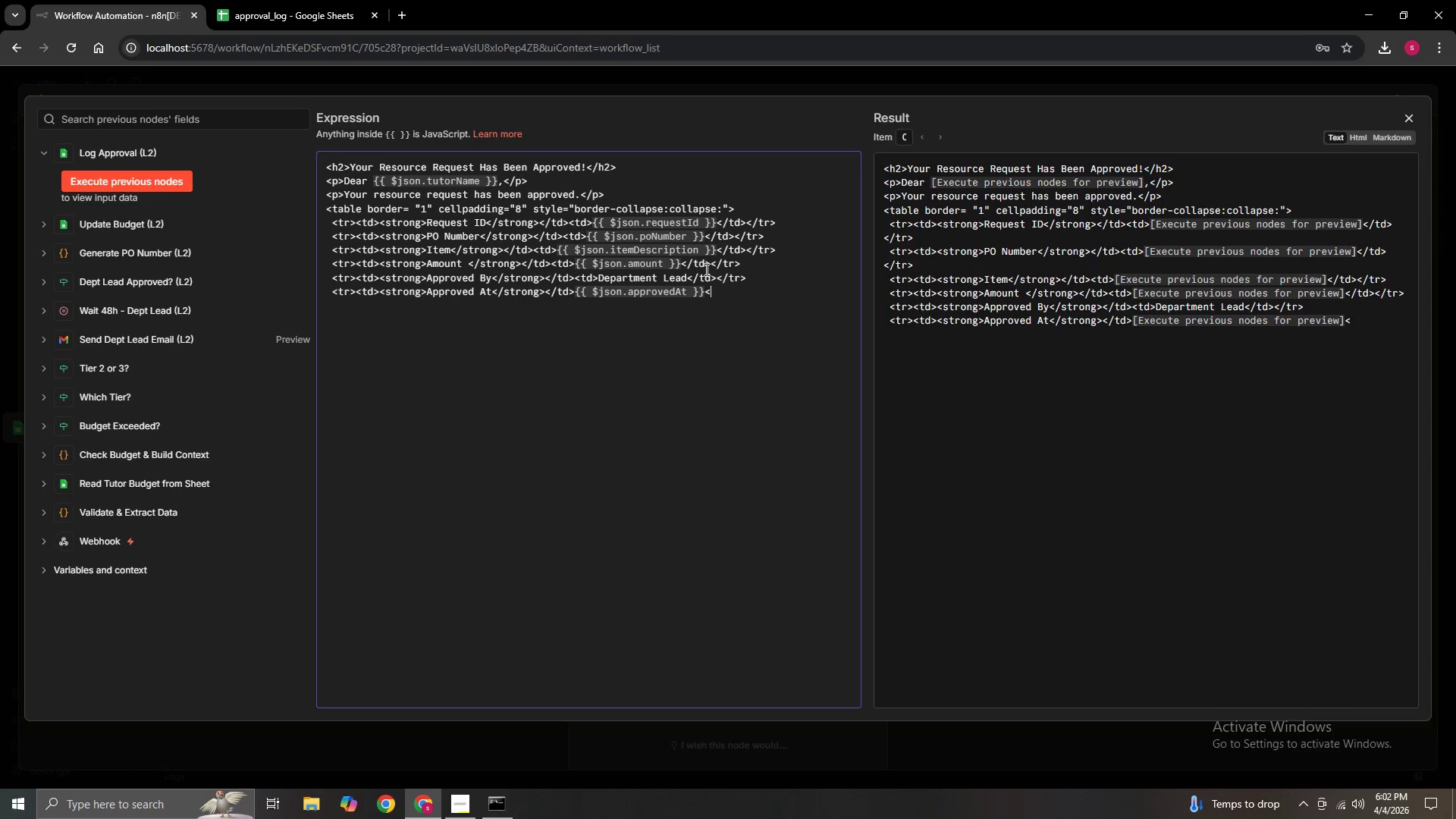 
wait(6.42)
 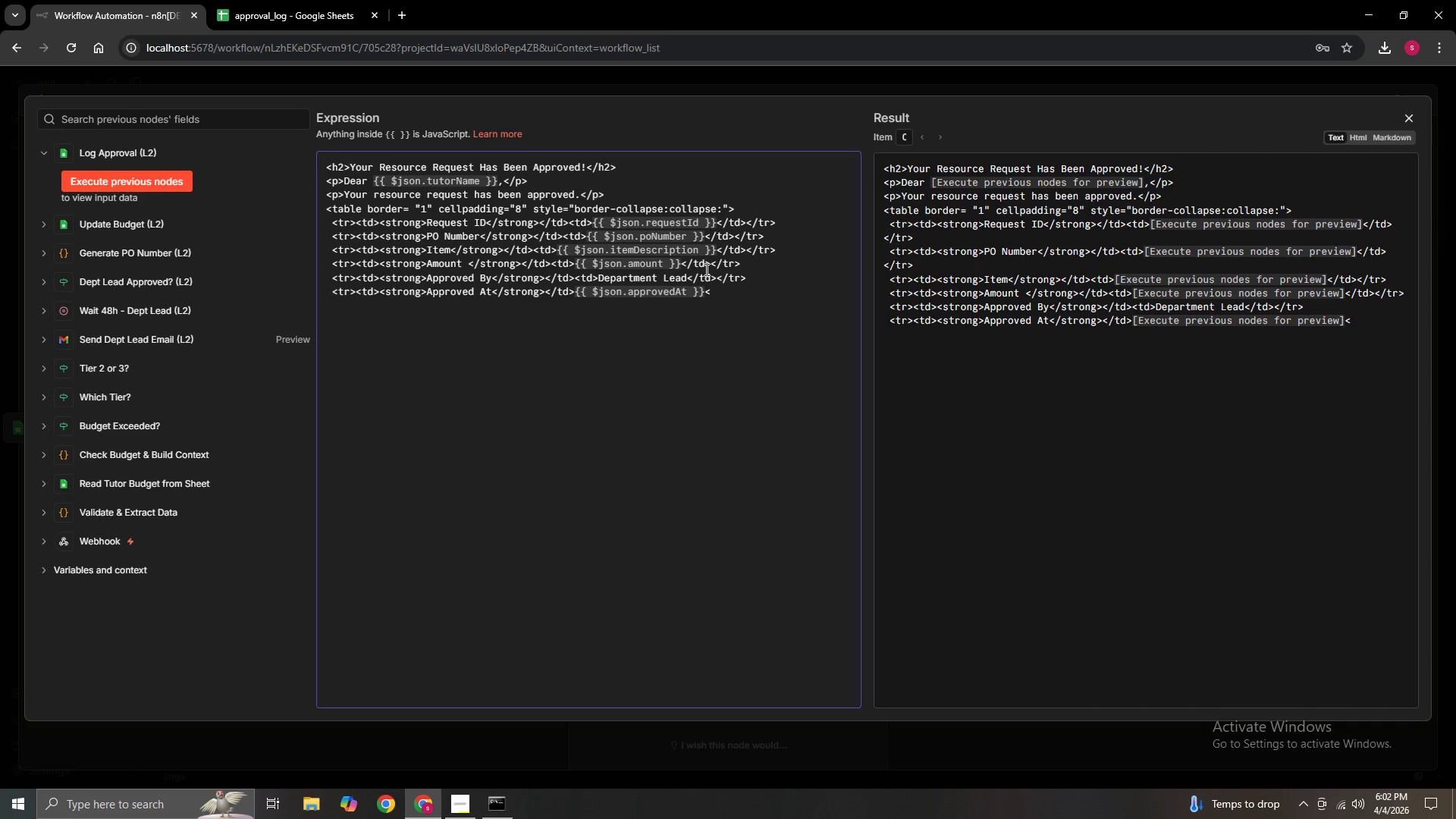 
type(?)
key(Backspace)
type(/td></tr>)
 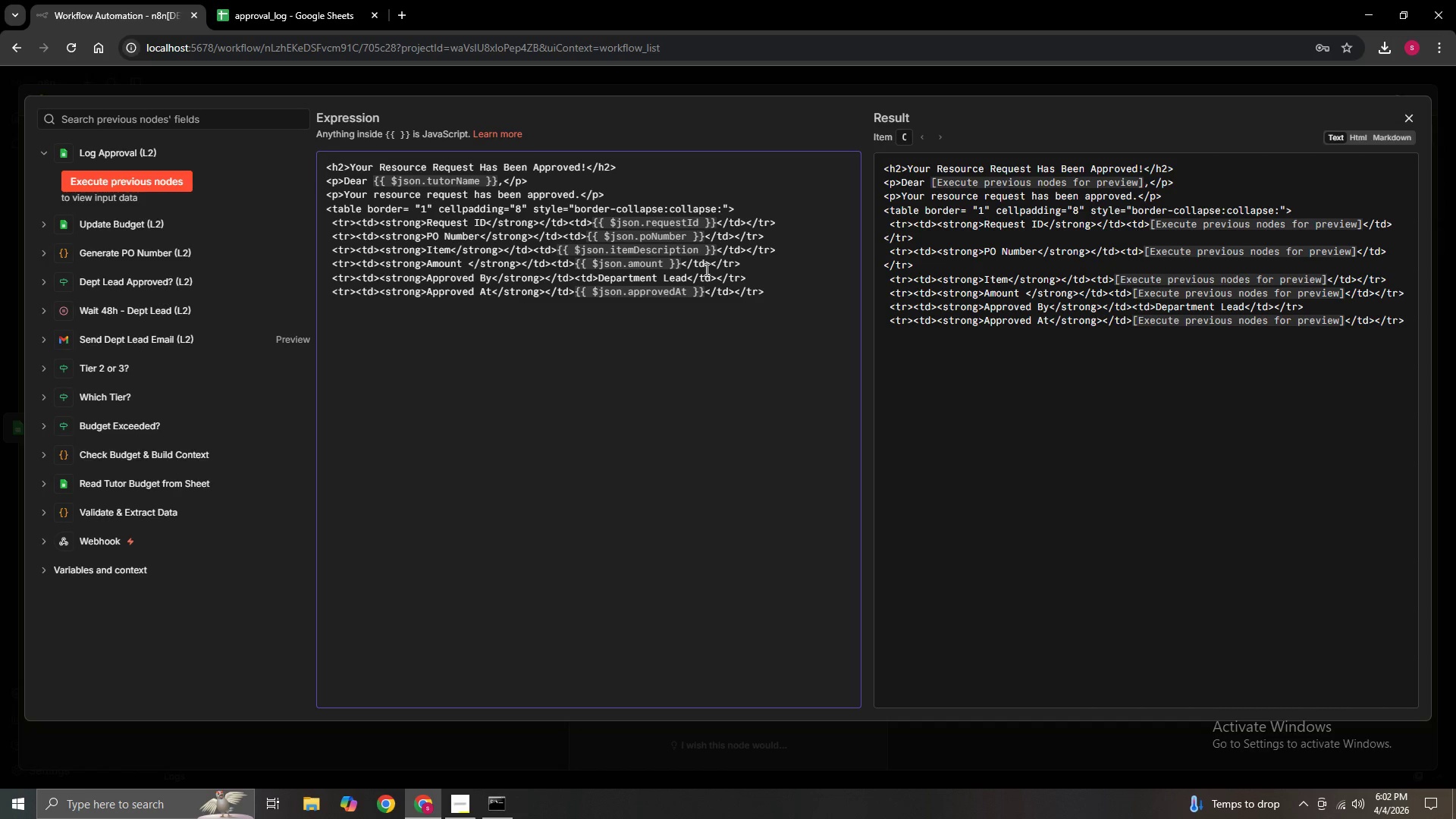 
key(Enter)
 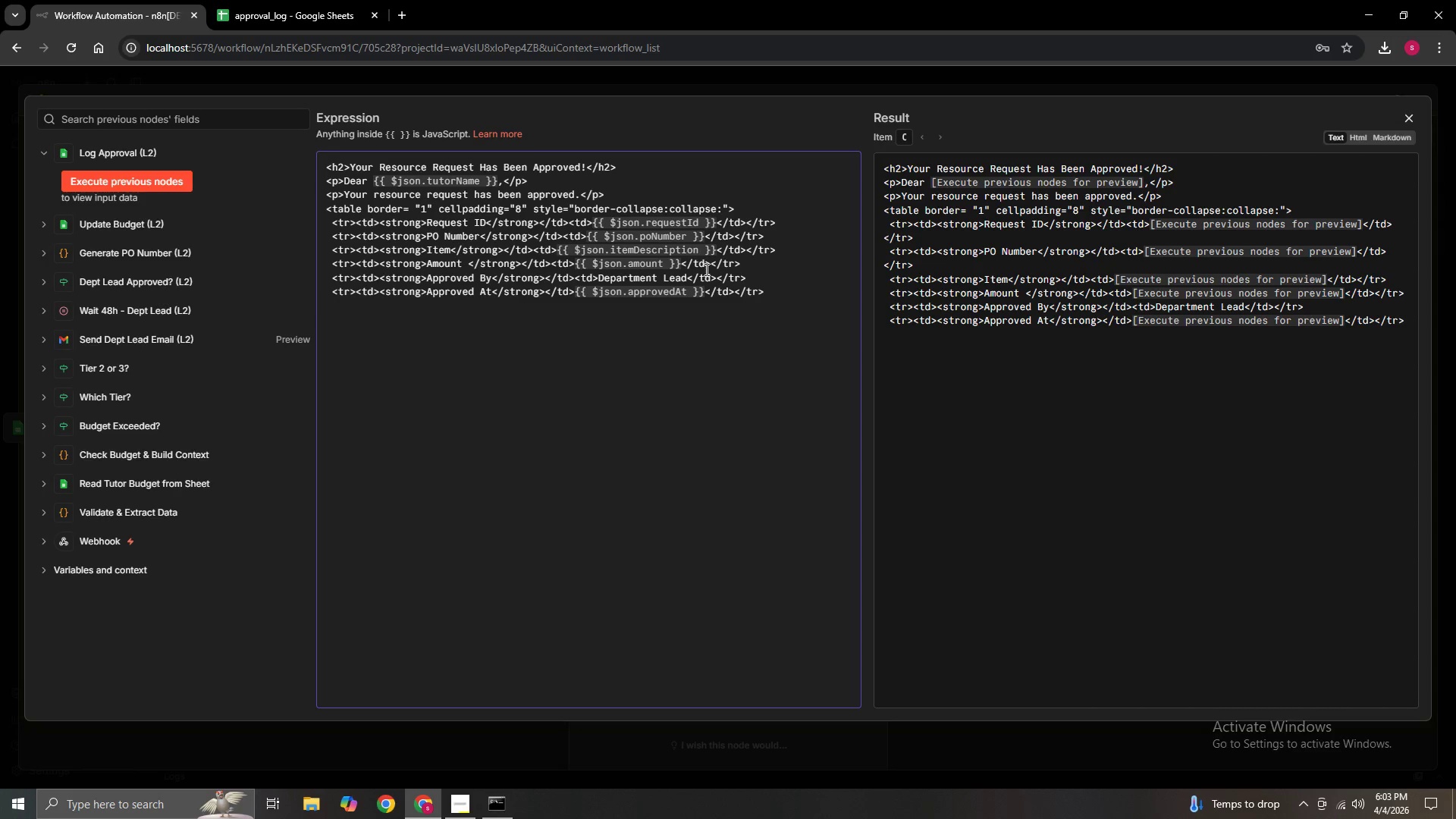 
wait(6.59)
 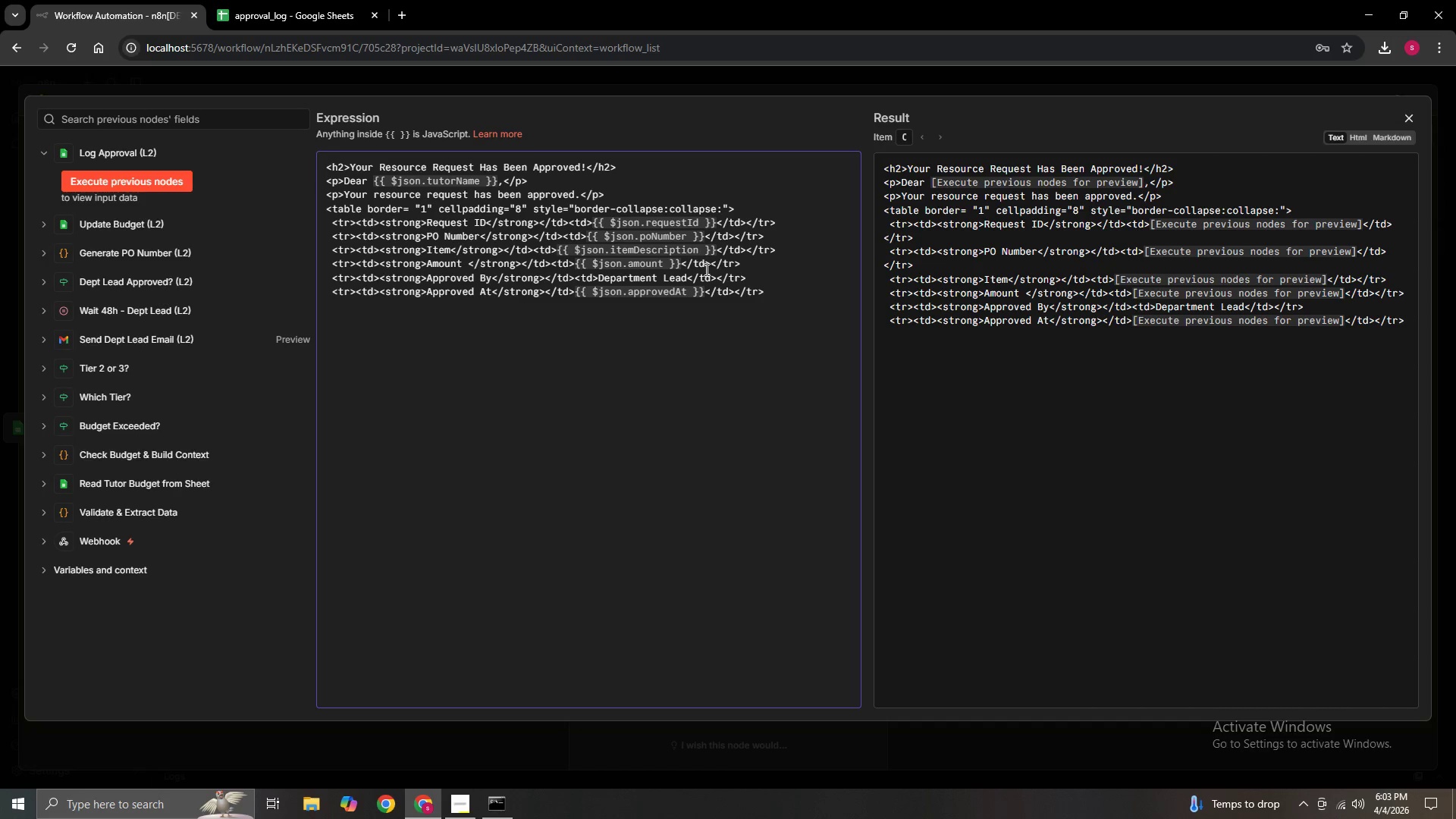 
type(<table)
 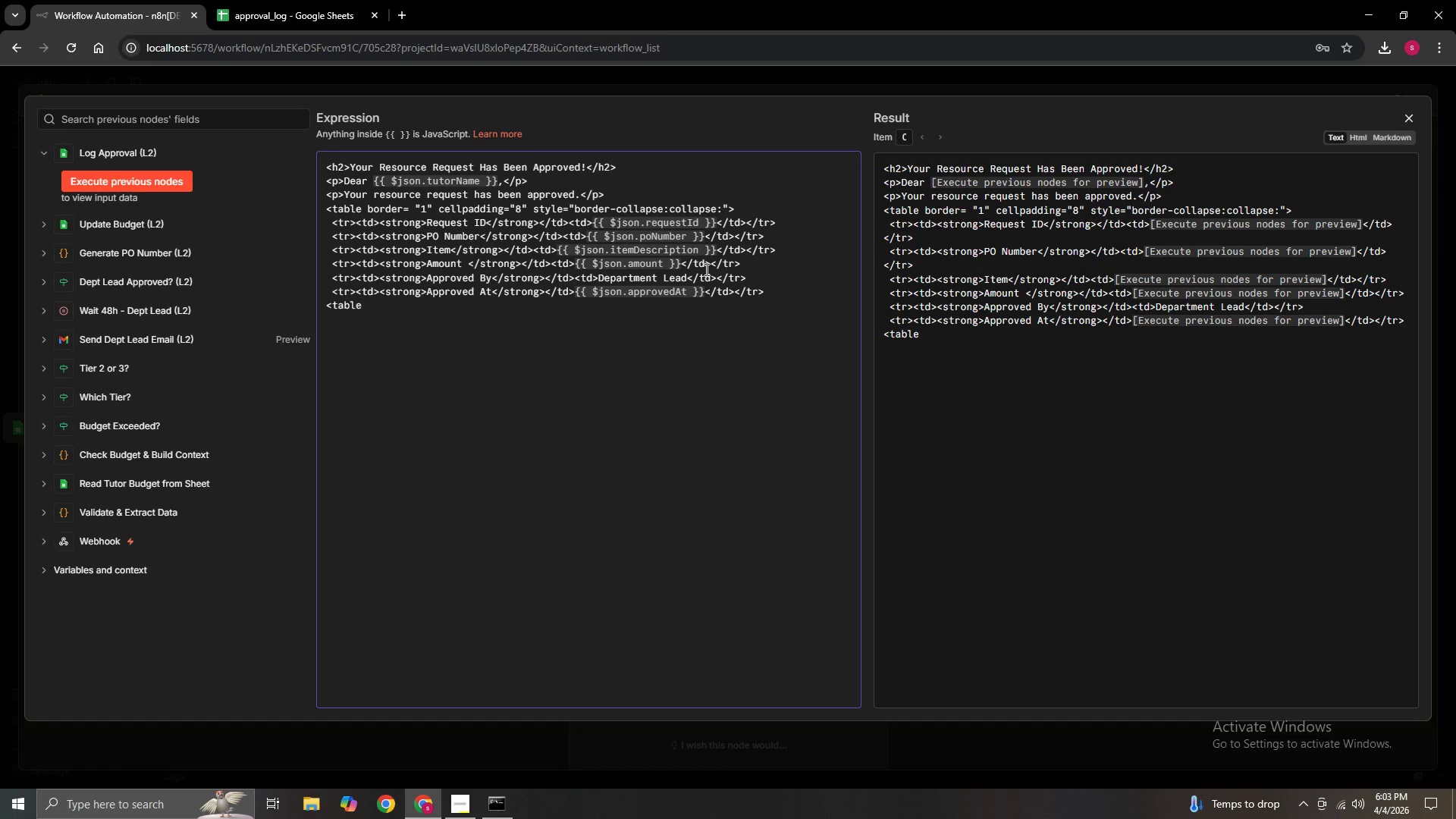 
key(ArrowLeft)
 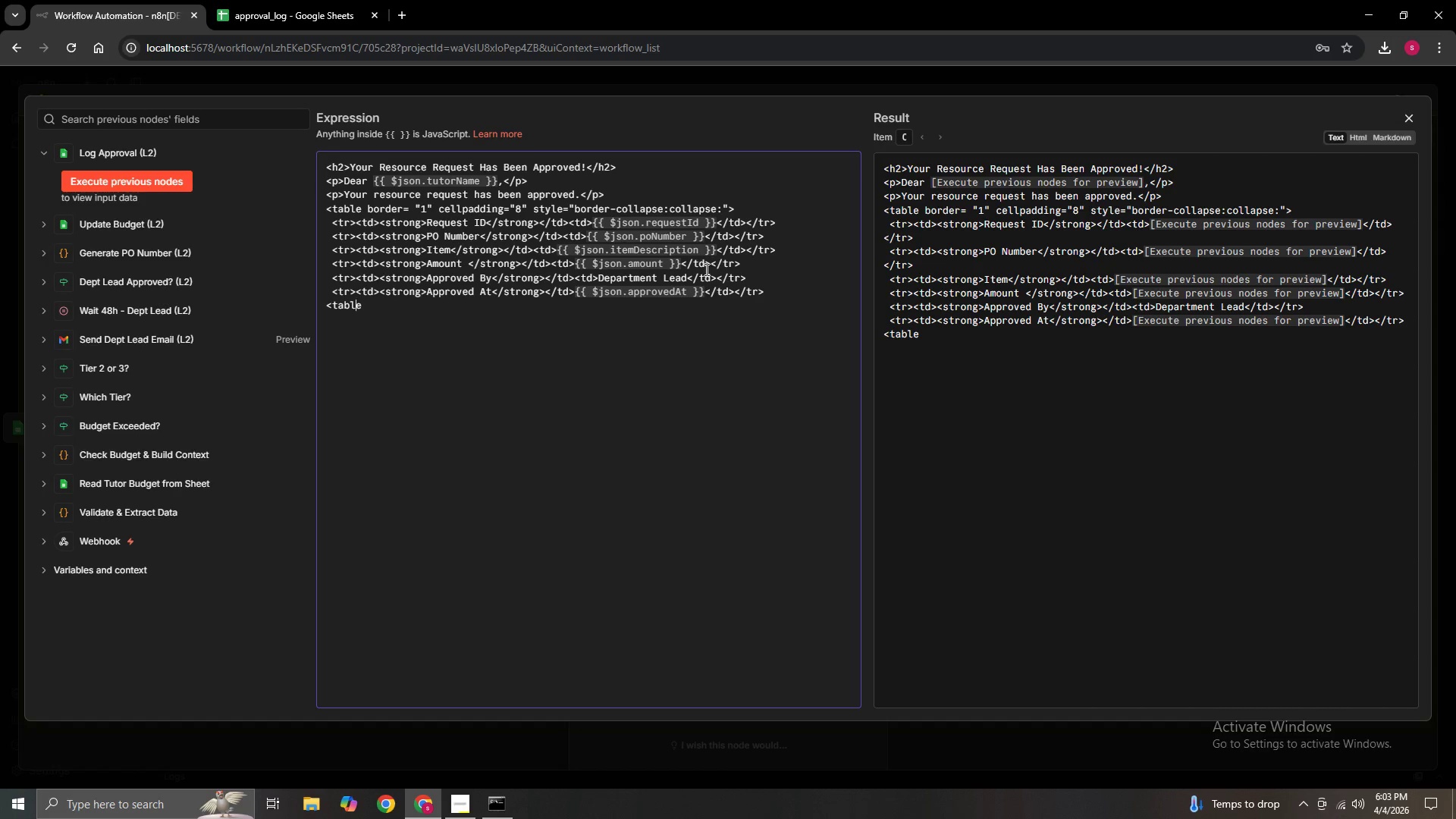 
key(ArrowLeft)
 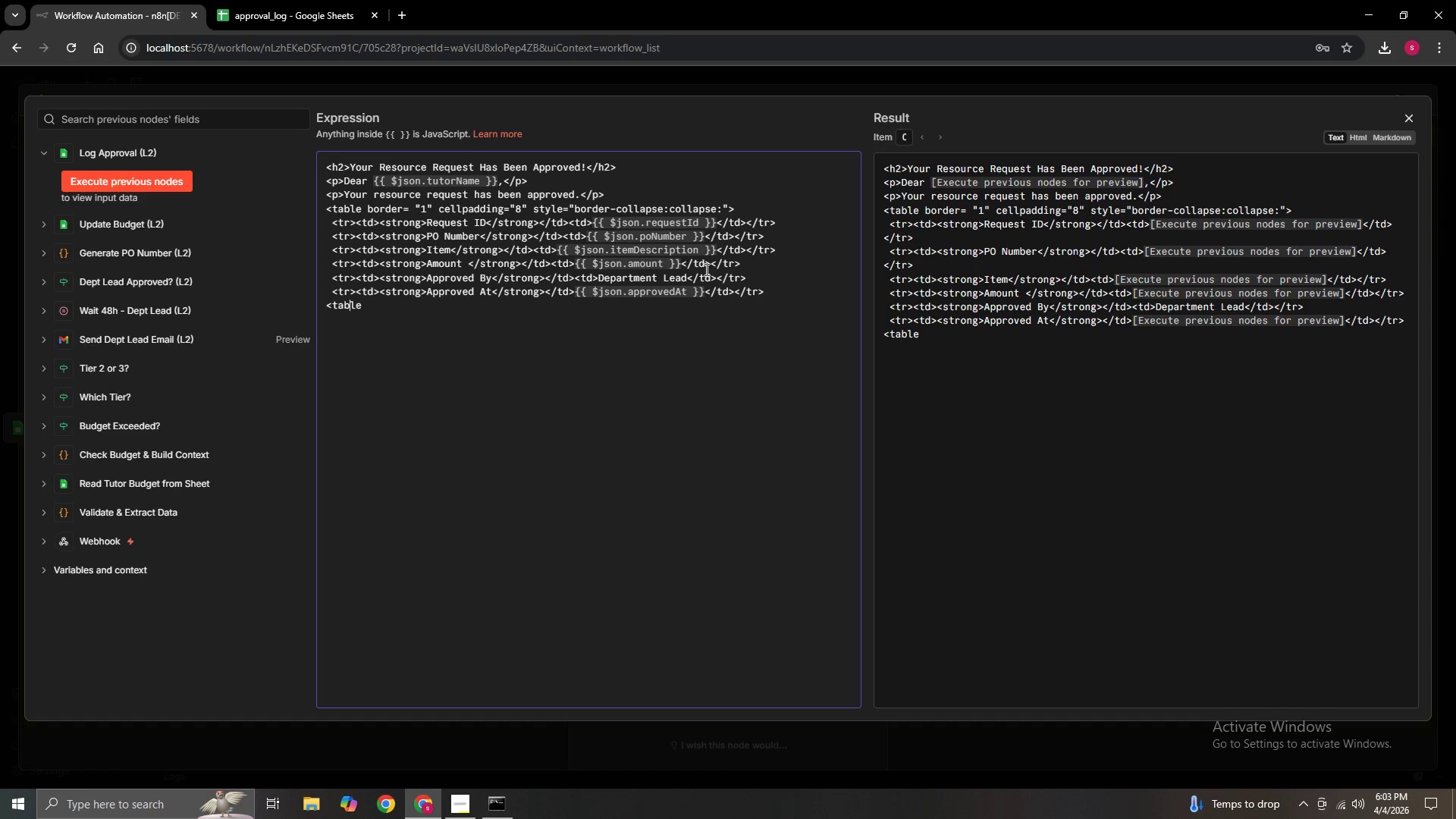 
key(ArrowLeft)
 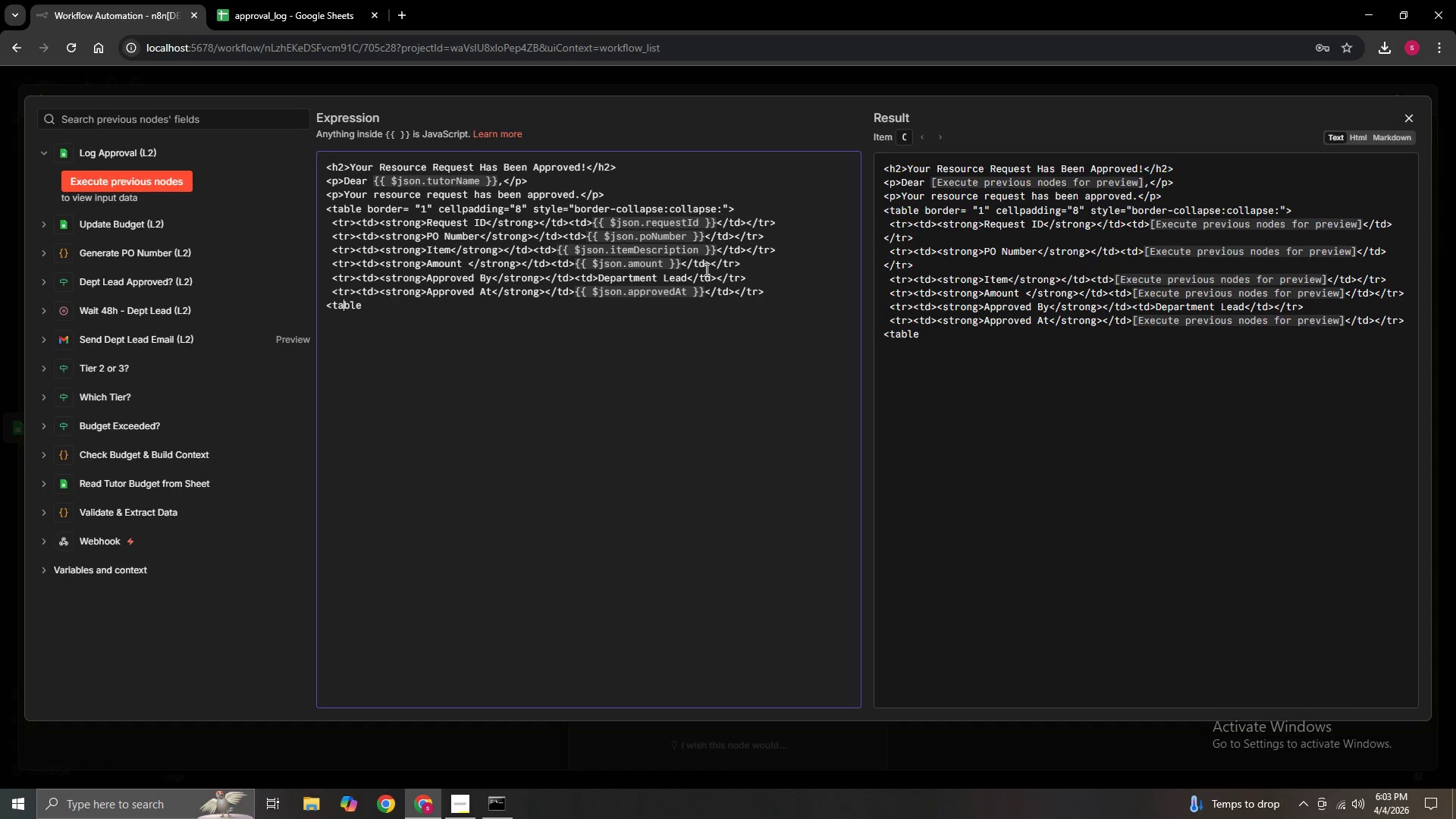 
key(ArrowLeft)
 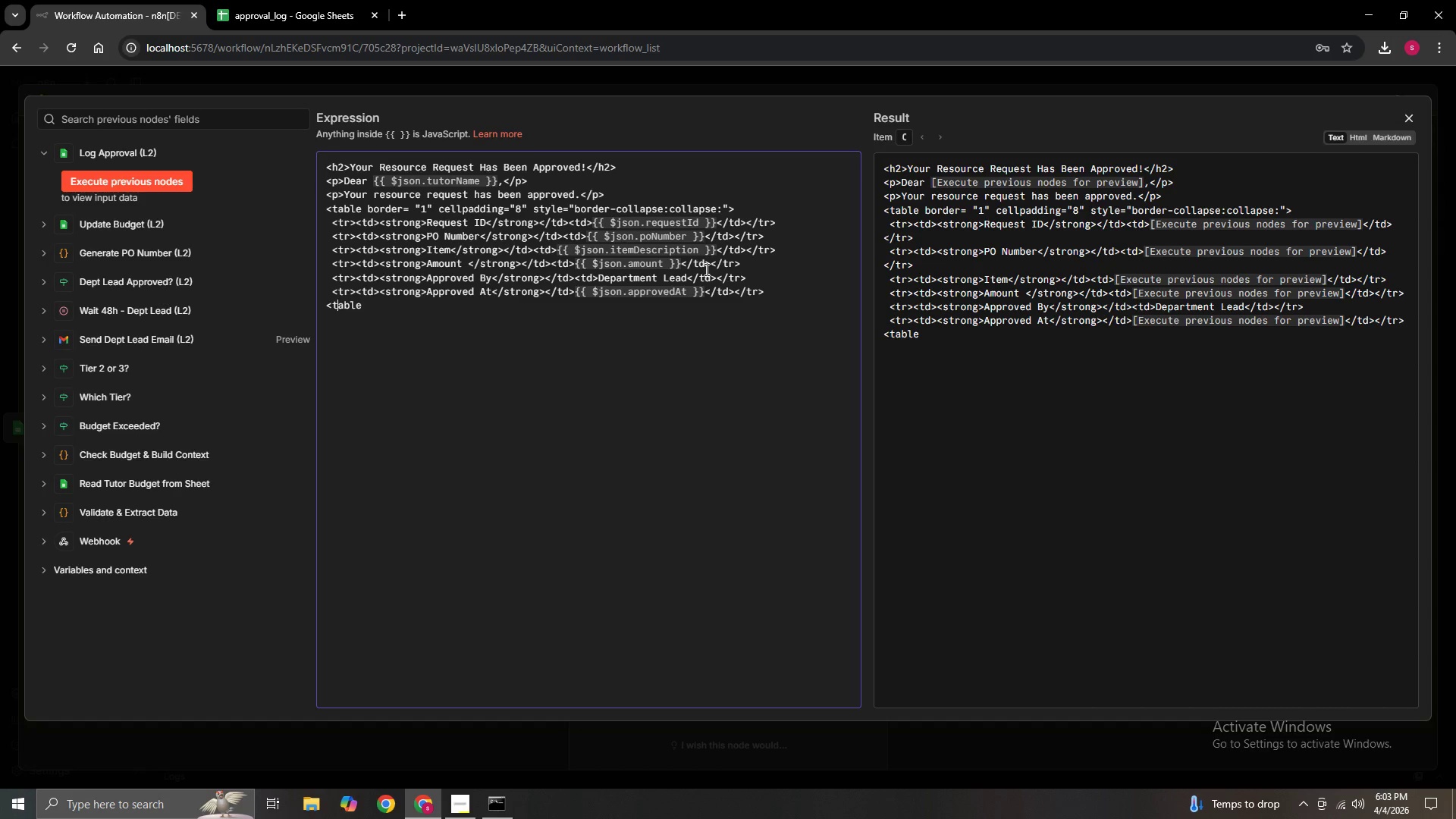 
key(ArrowLeft)
 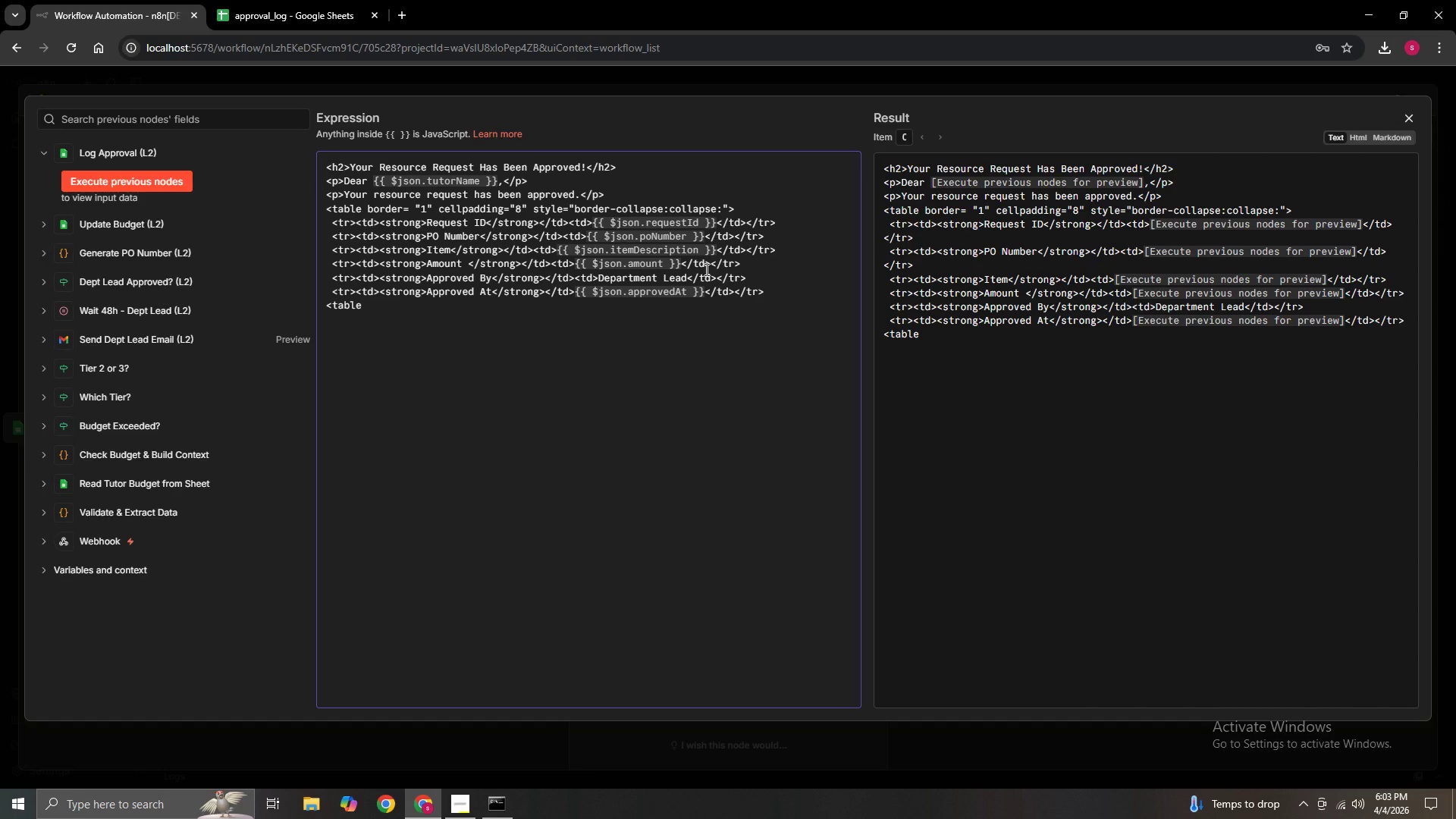 
key(Slash)
 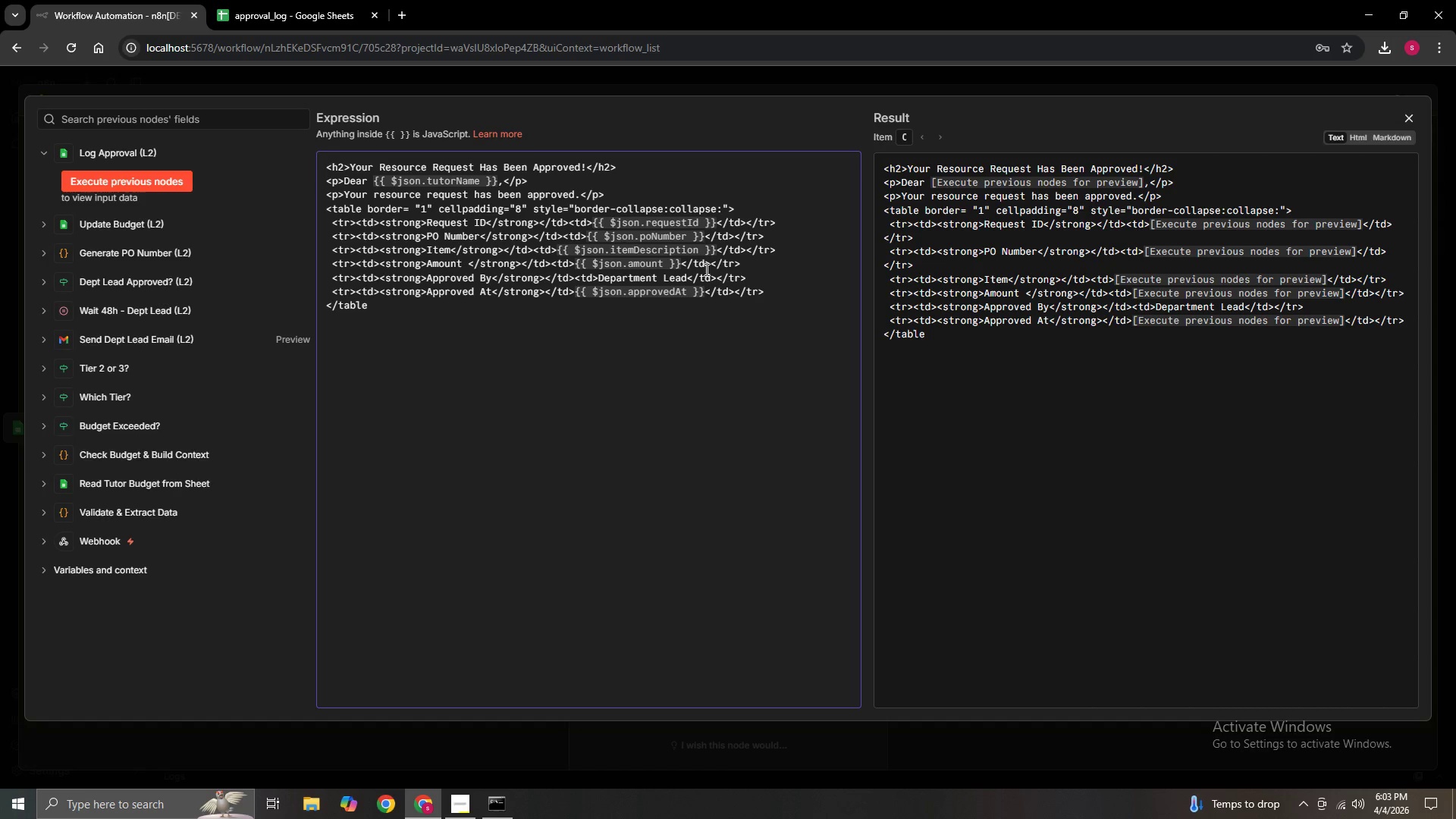 
key(ArrowRight)
 